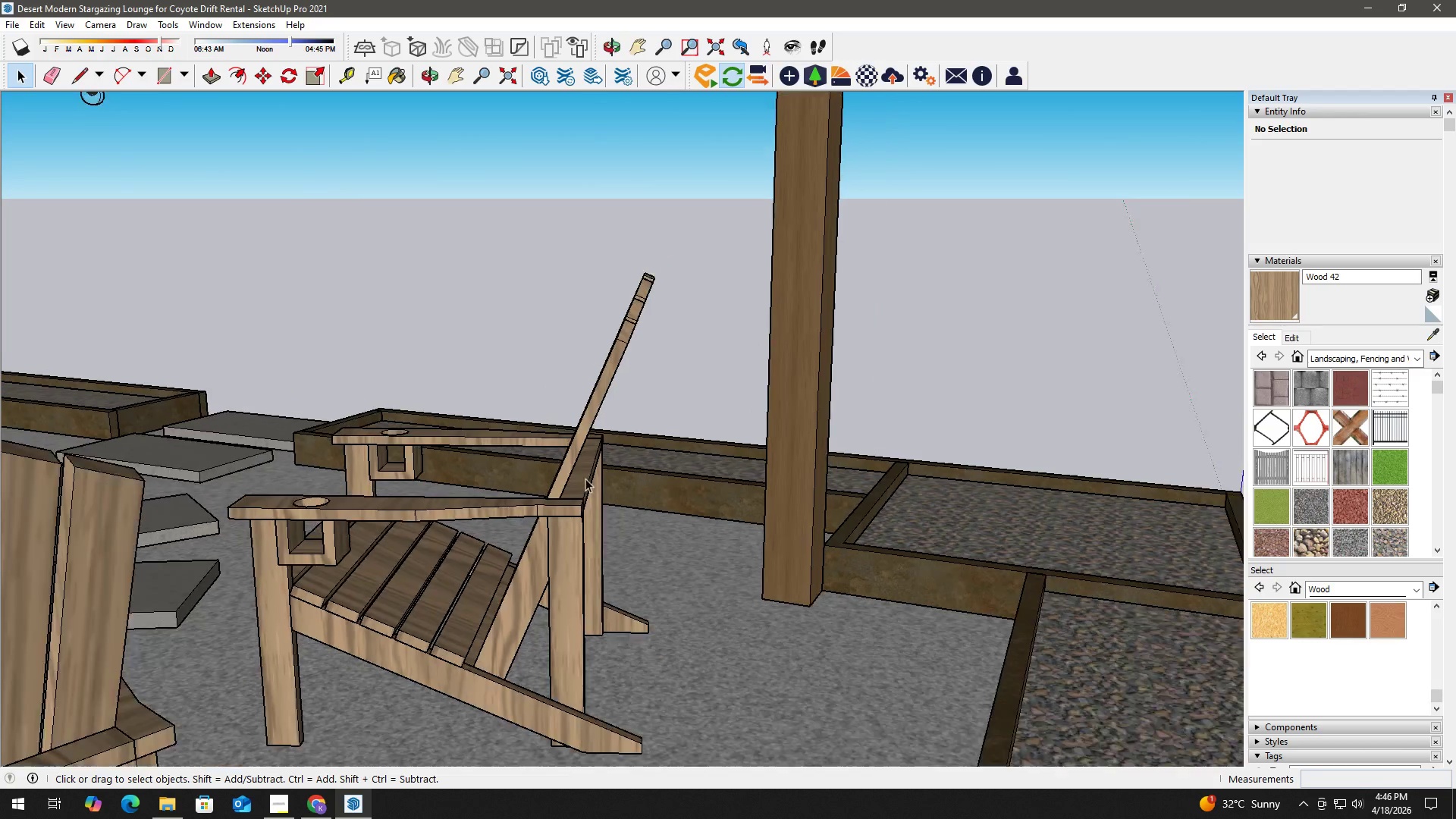 
key(H)
 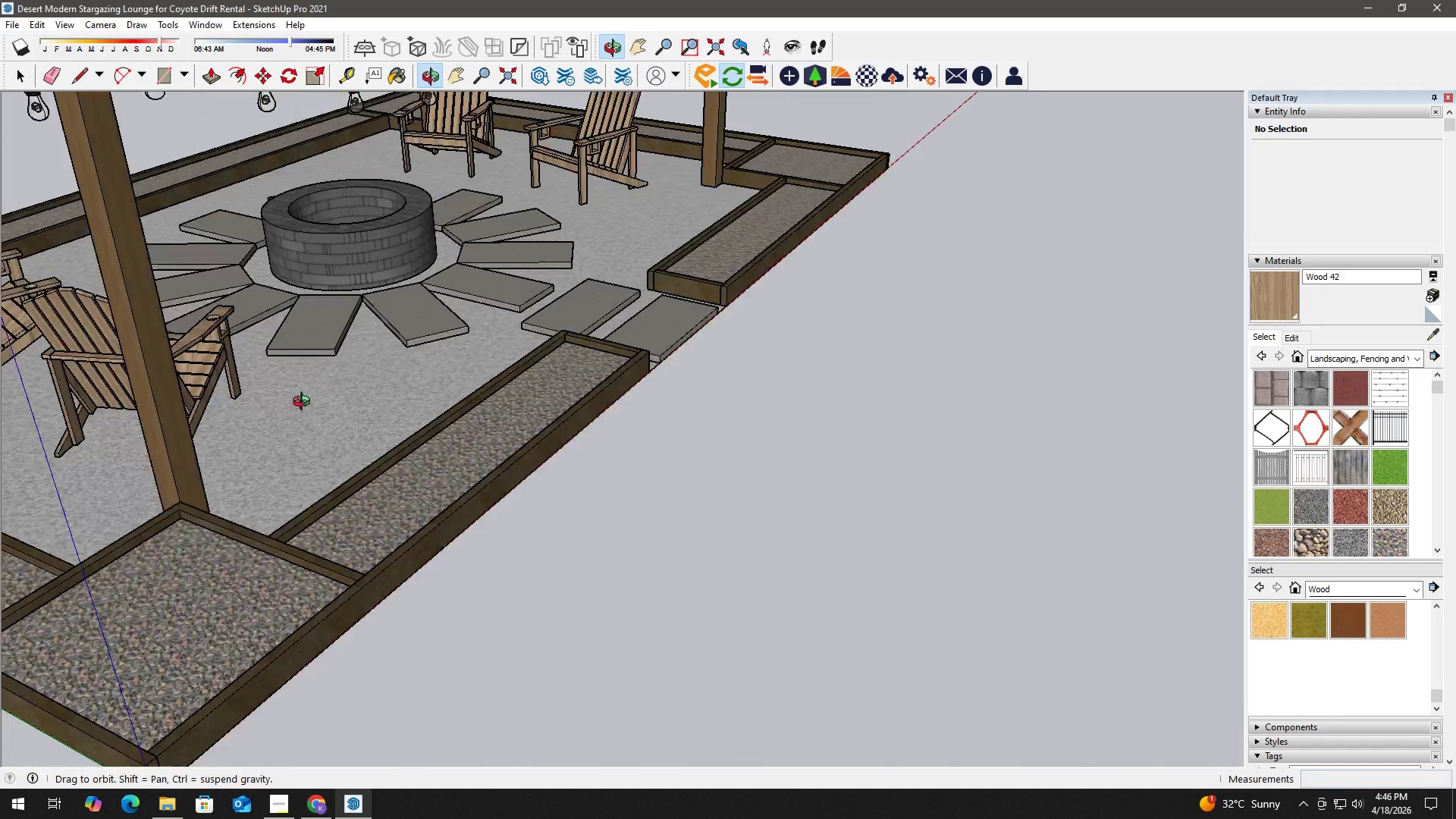 
scroll: coordinate [545, 472], scroll_direction: down, amount: 2.0
 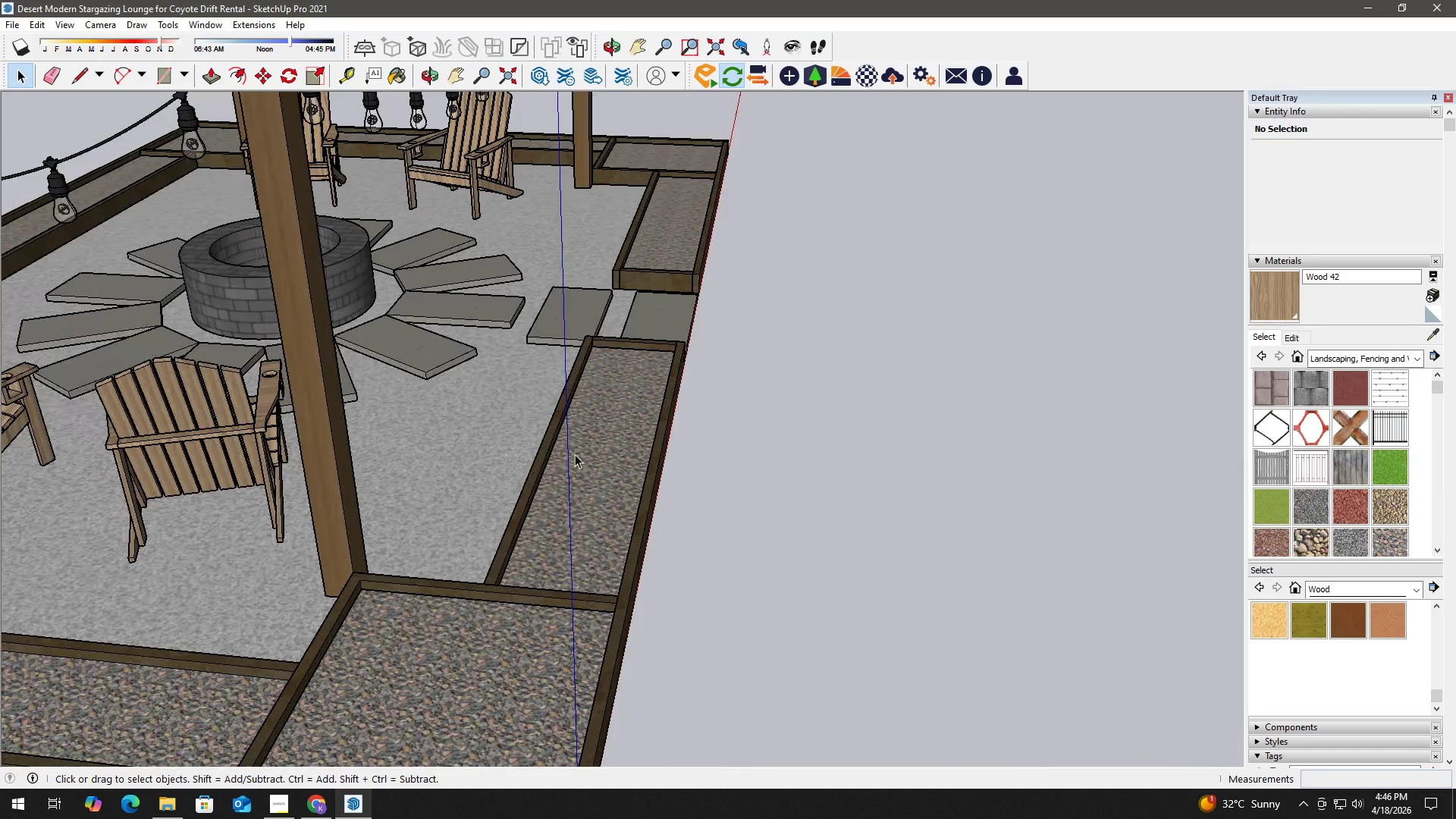 
type(hh)
 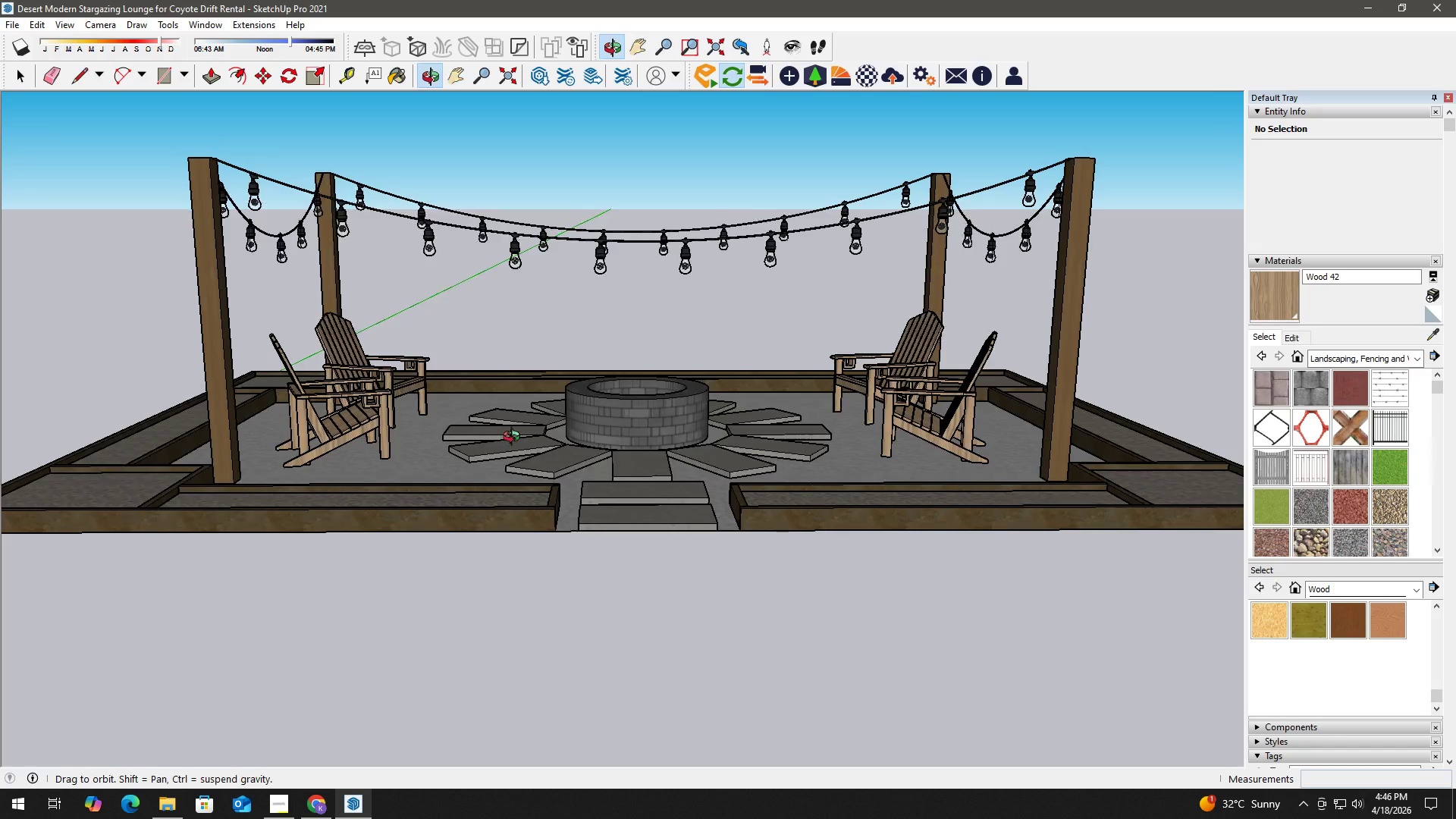 
left_click_drag(start_coordinate=[373, 336], to_coordinate=[488, 453])
 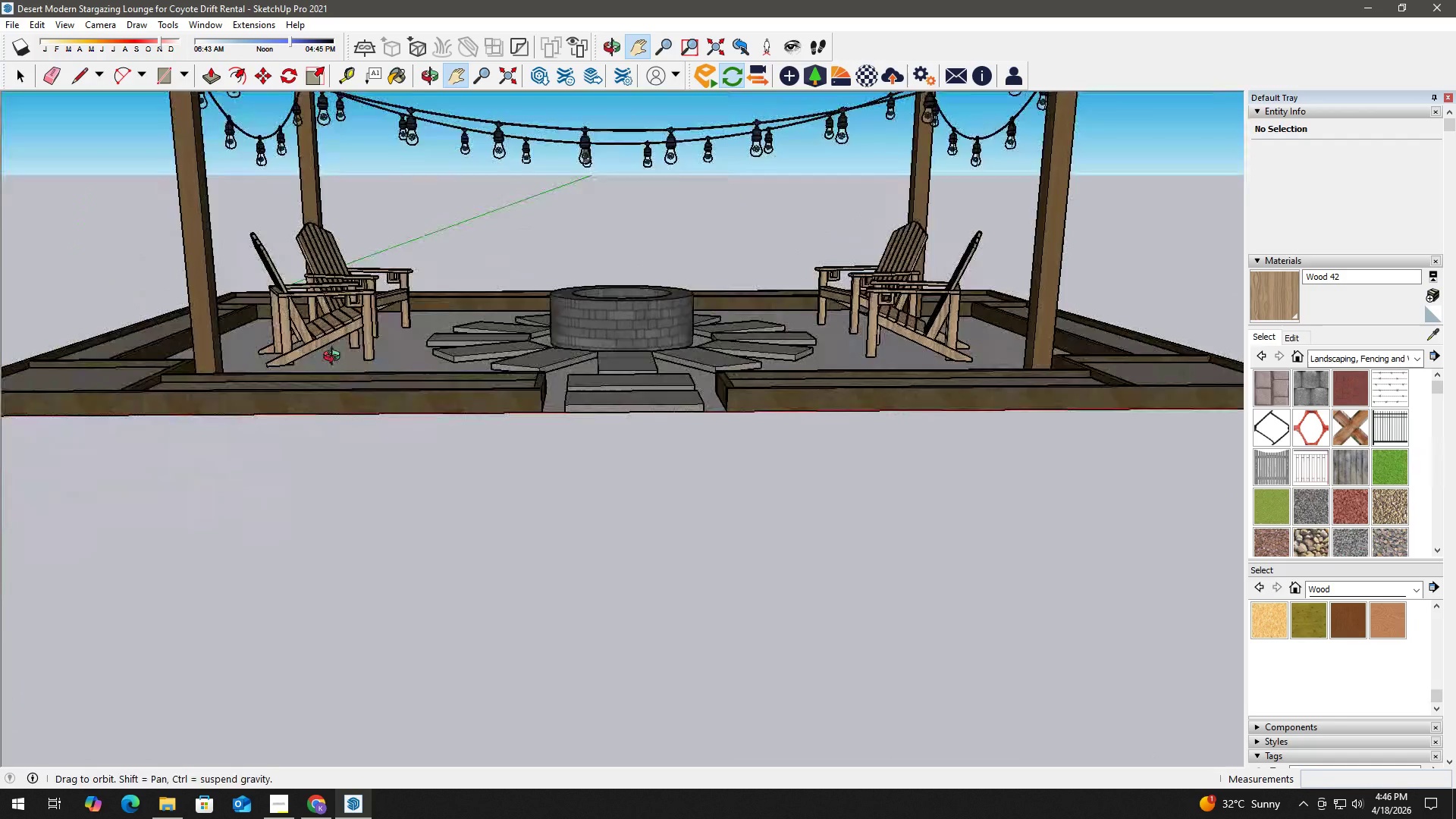 
left_click_drag(start_coordinate=[364, 337], to_coordinate=[379, 438])
 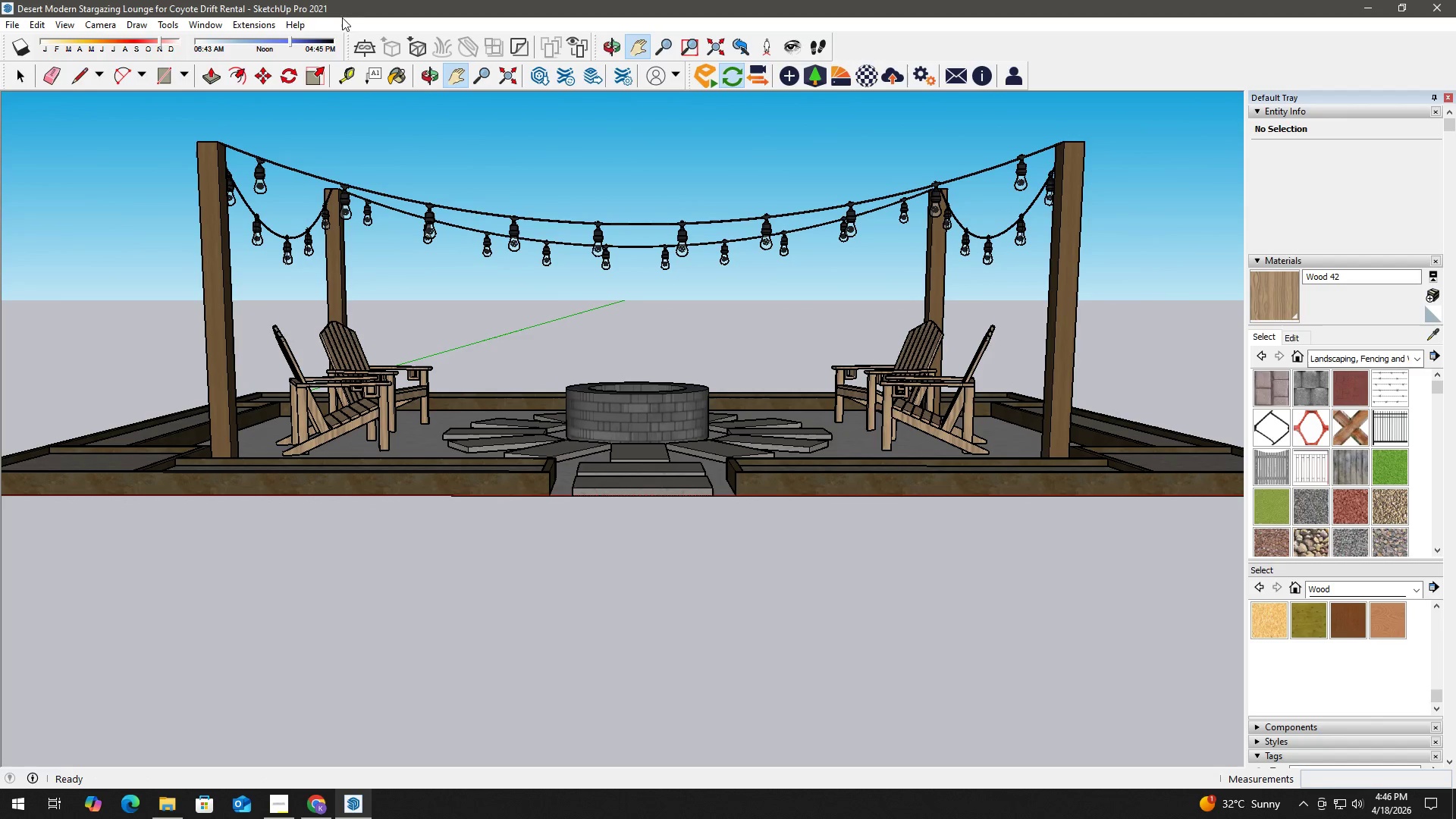 
left_click([292, 59])
 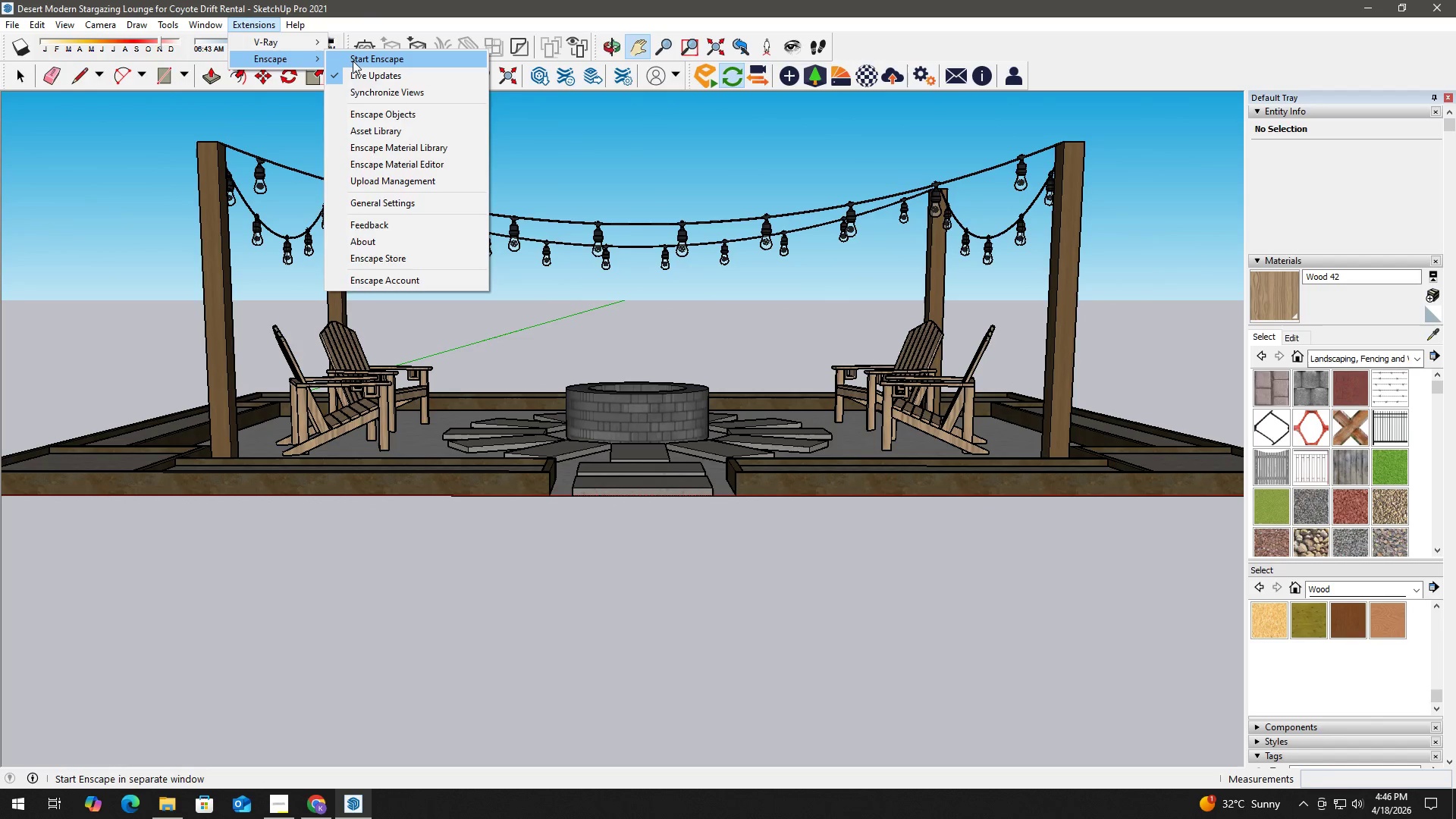 
left_click([356, 59])
 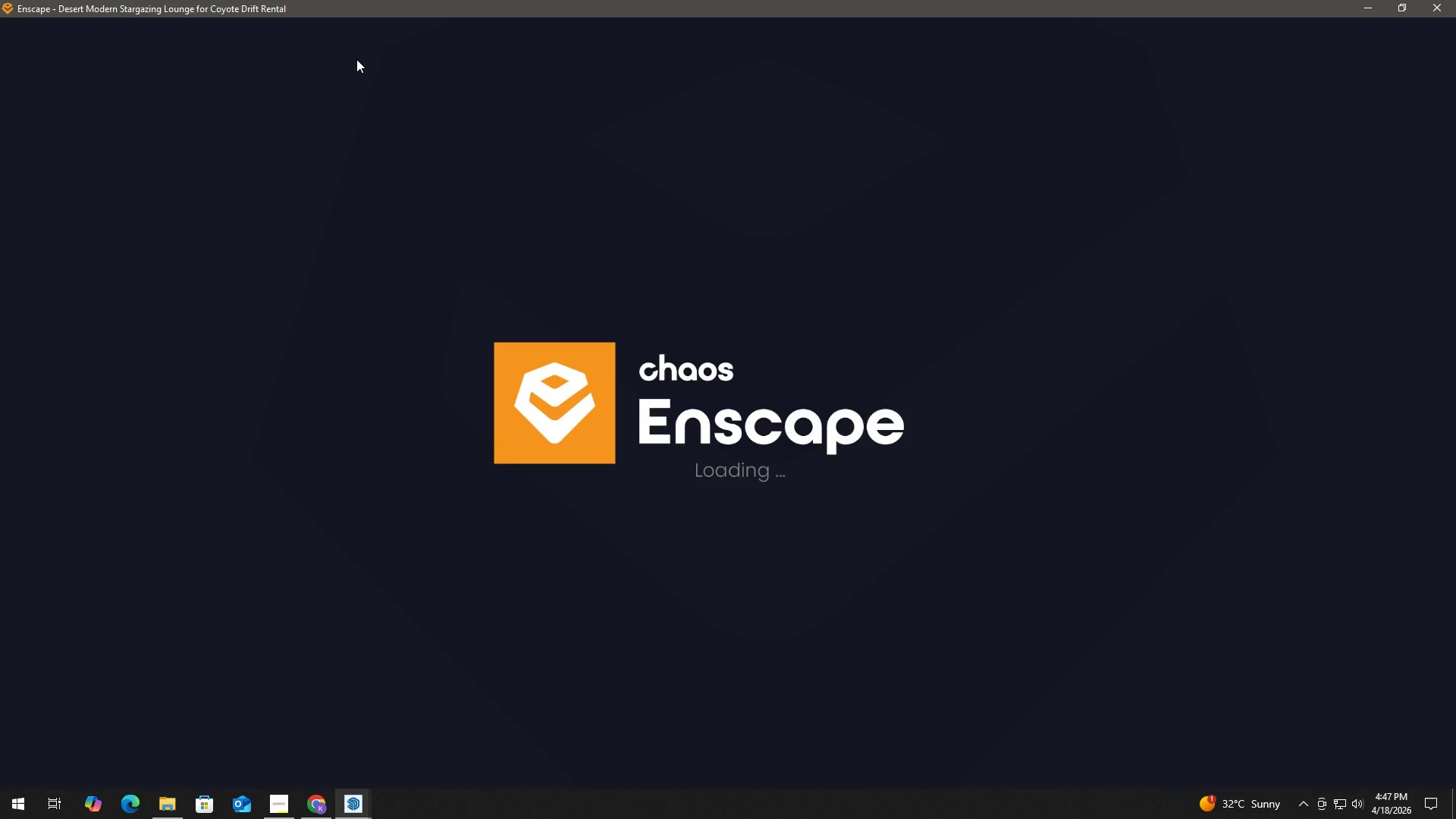 
wait(26.0)
 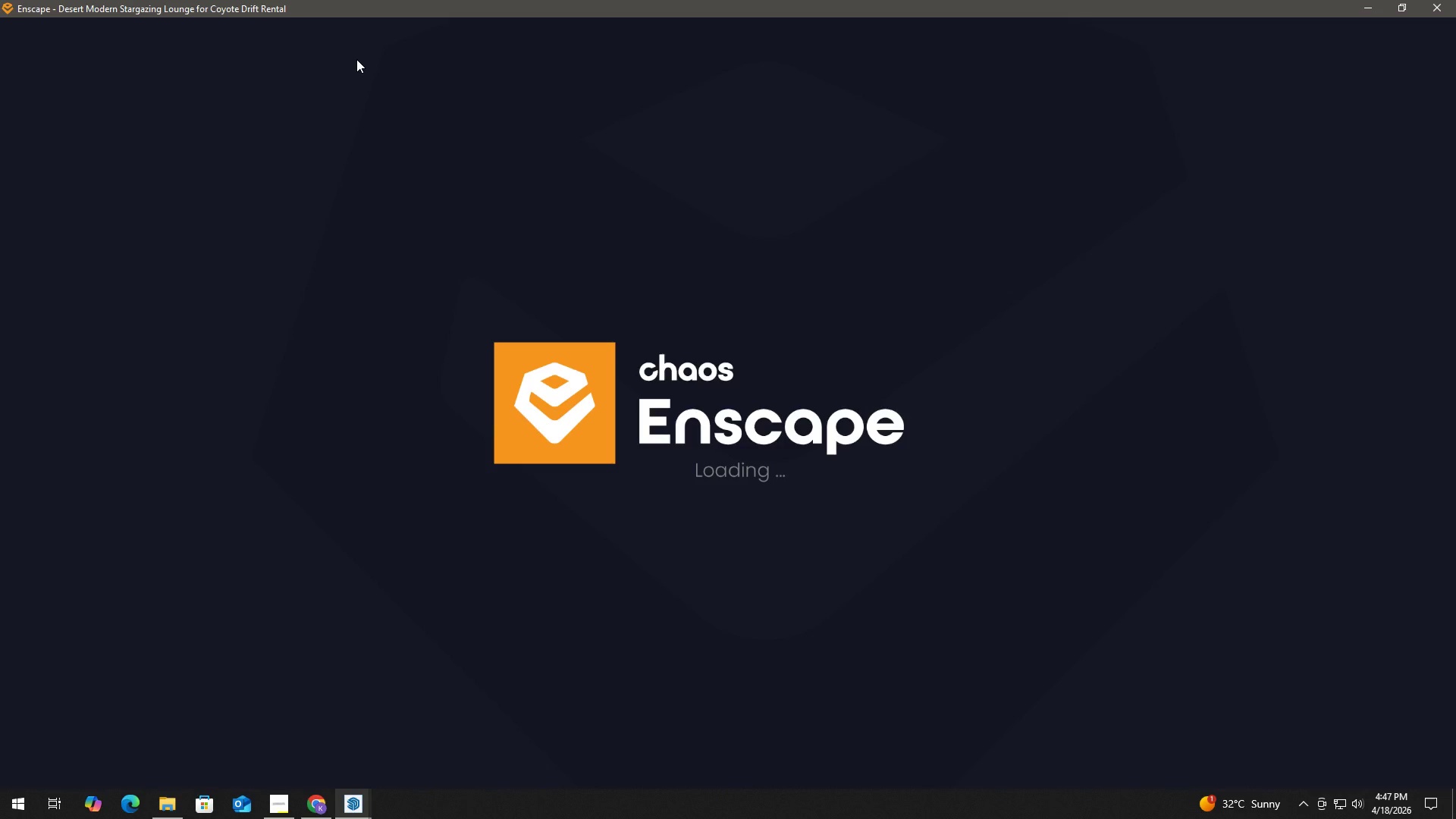 
scroll: coordinate [621, 388], scroll_direction: up, amount: 6.0
 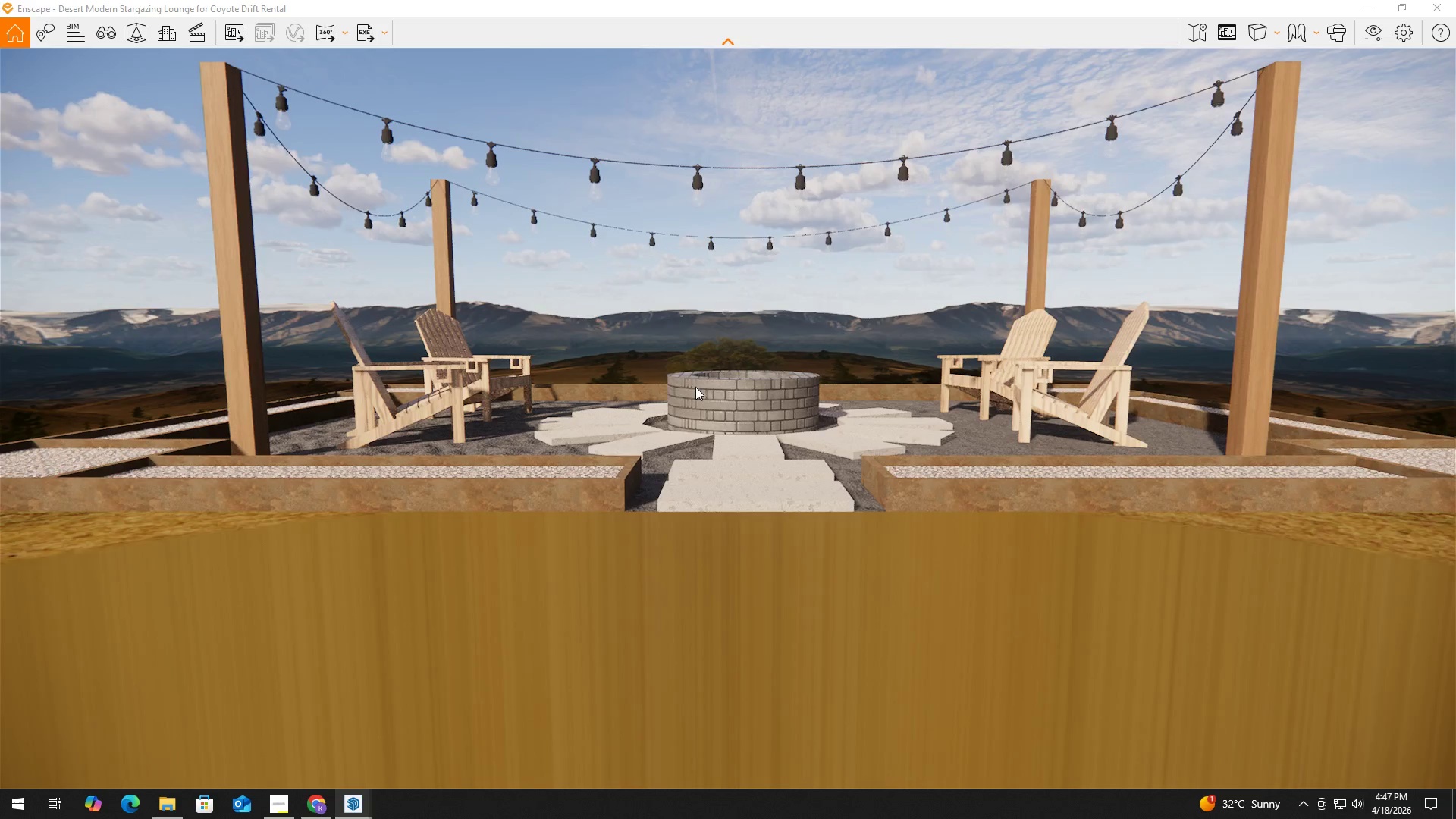 
left_click([695, 387])
 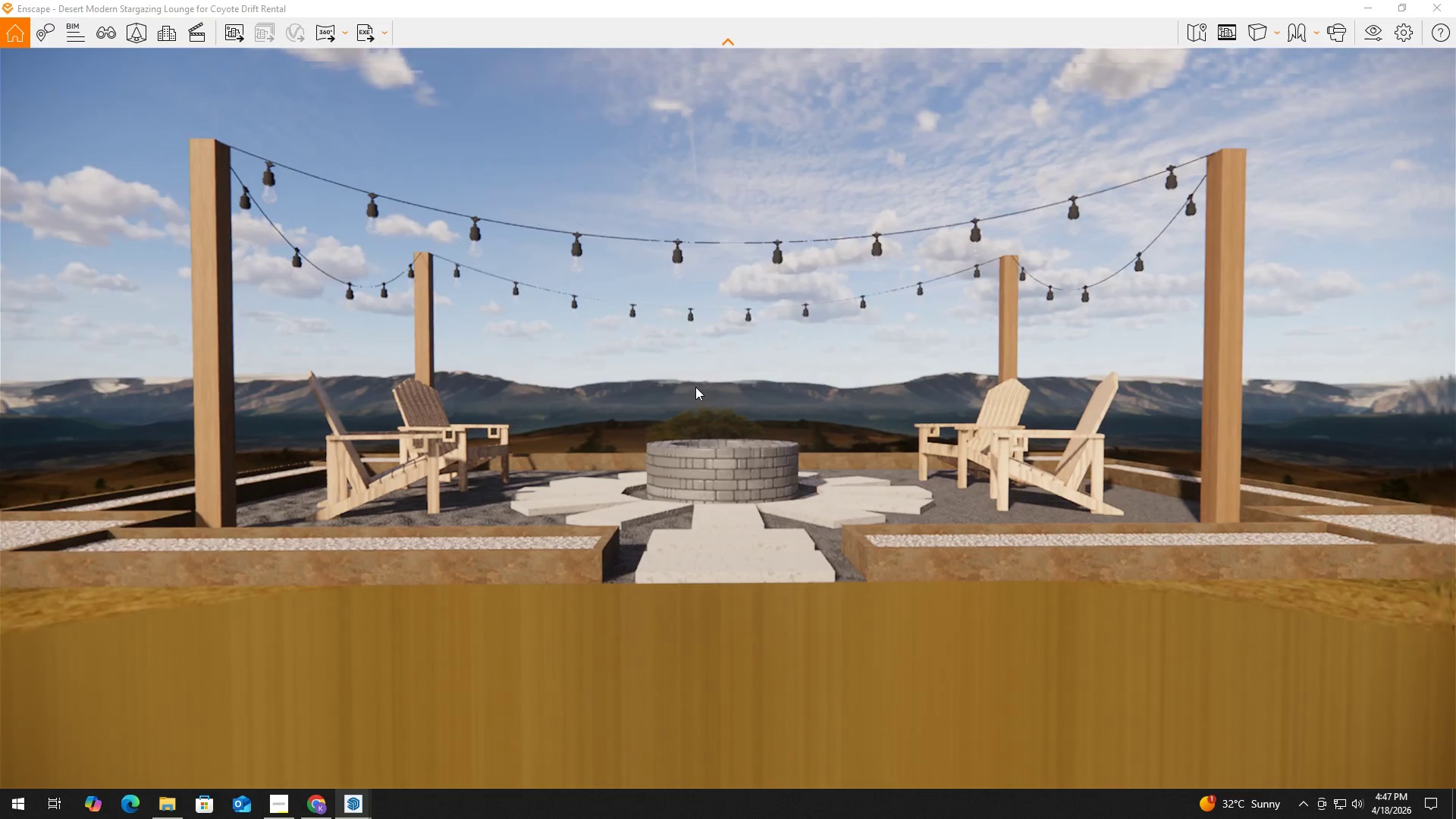 
hold_key(key=W, duration=0.42)
 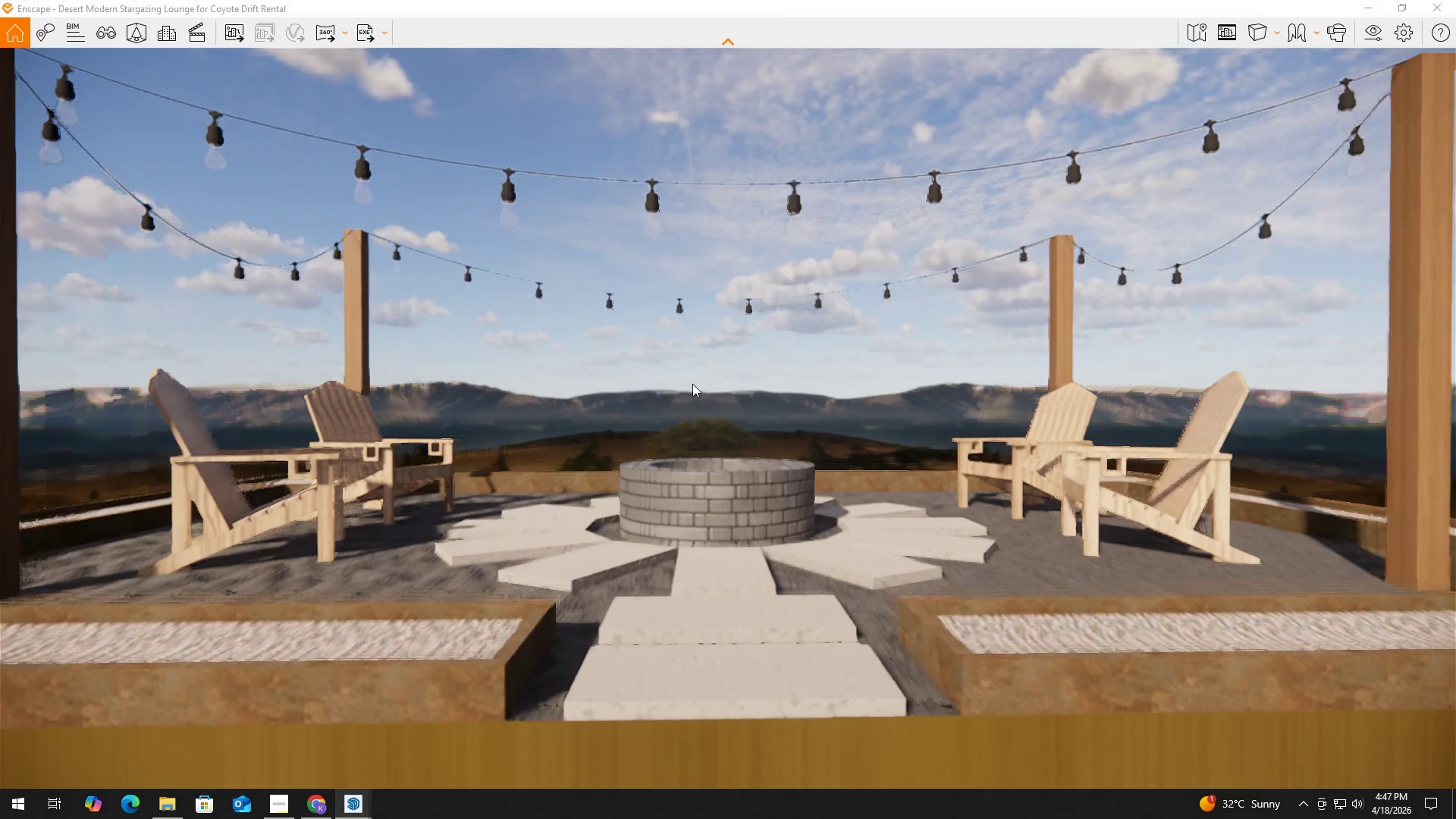 
key(Shift+ShiftLeft)
 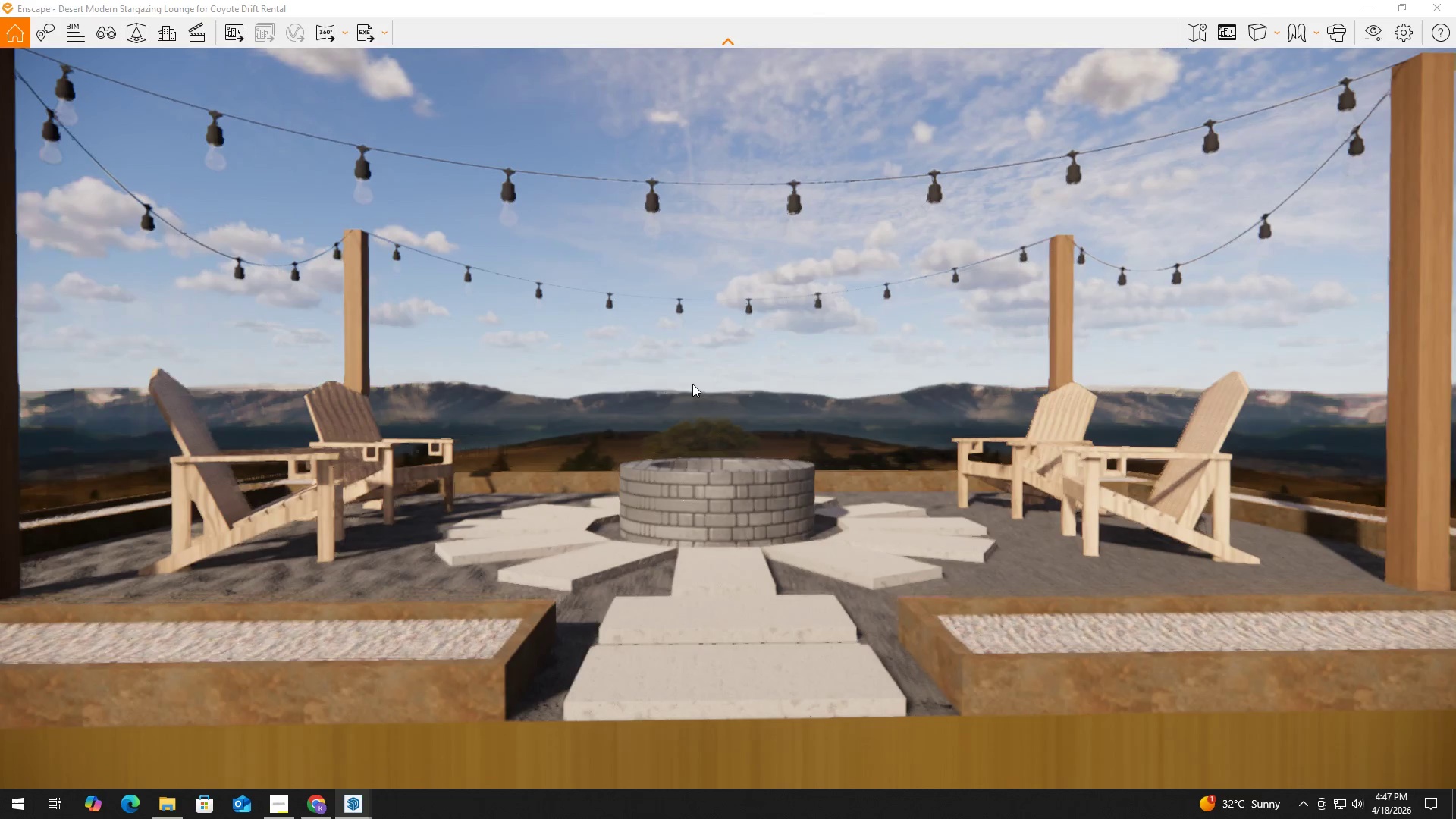 
hold_key(key=ShiftLeft, duration=1.5)
 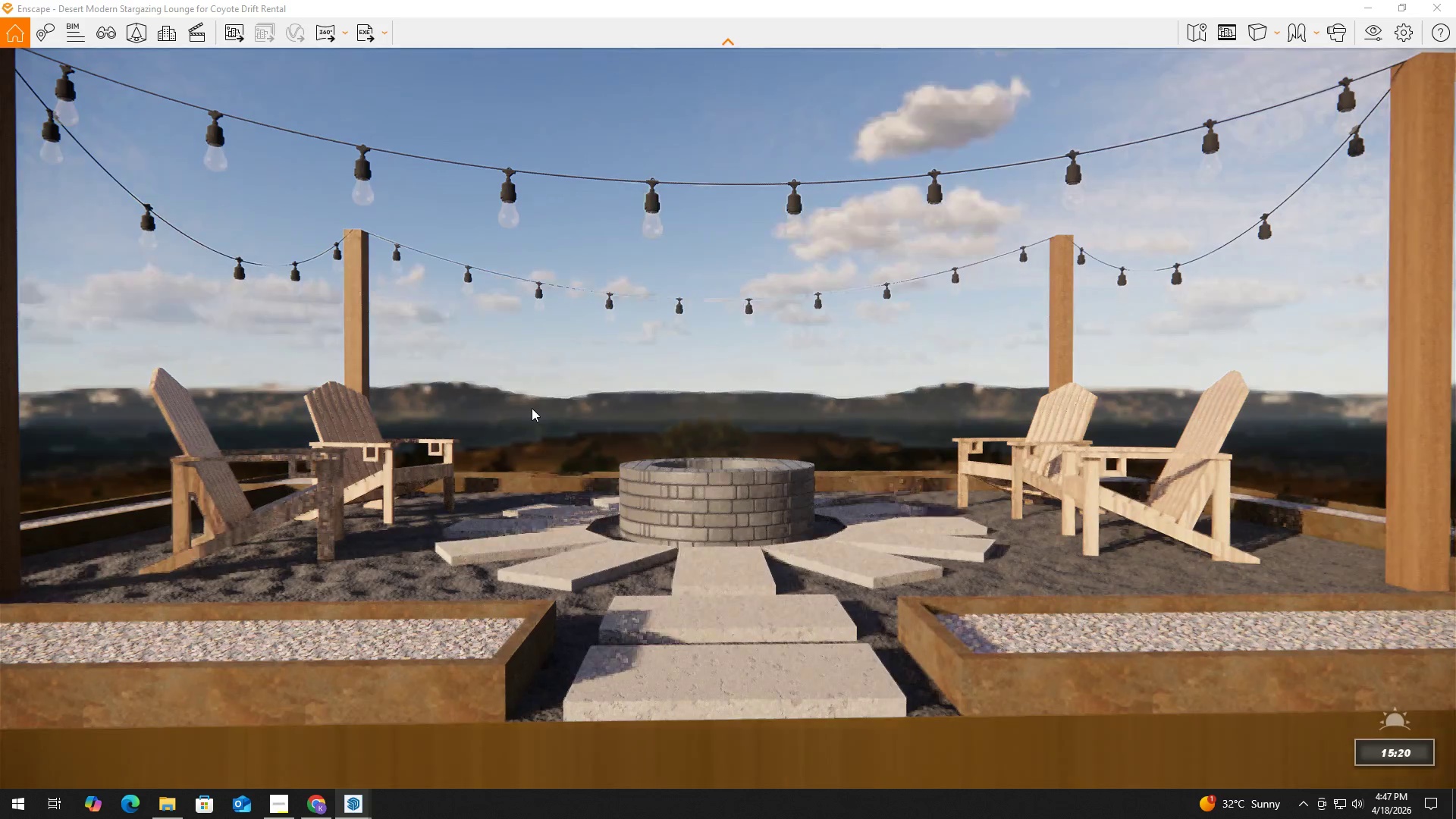 
hold_key(key=ShiftLeft, duration=1.5)
 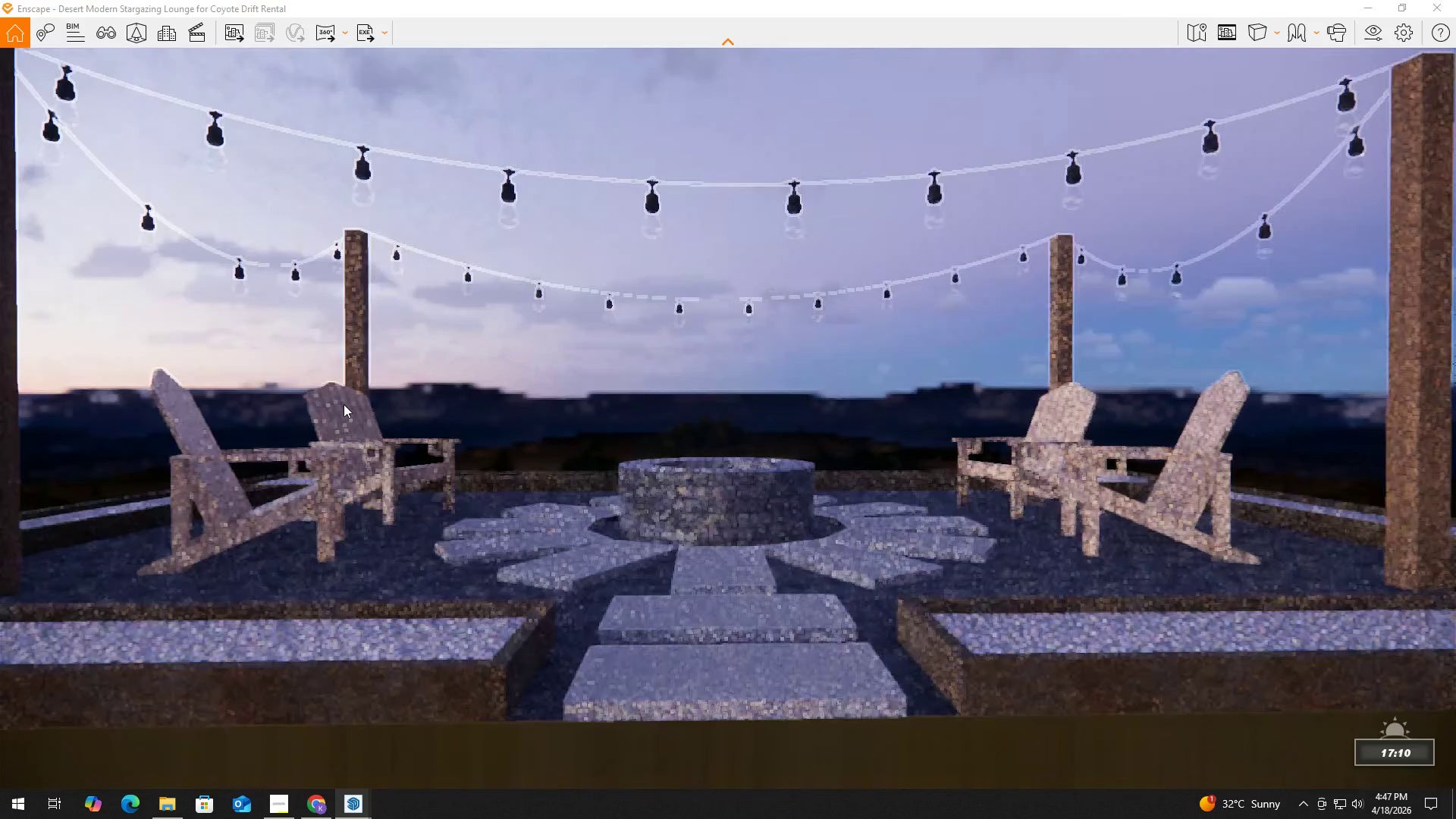 
hold_key(key=ShiftLeft, duration=1.52)
 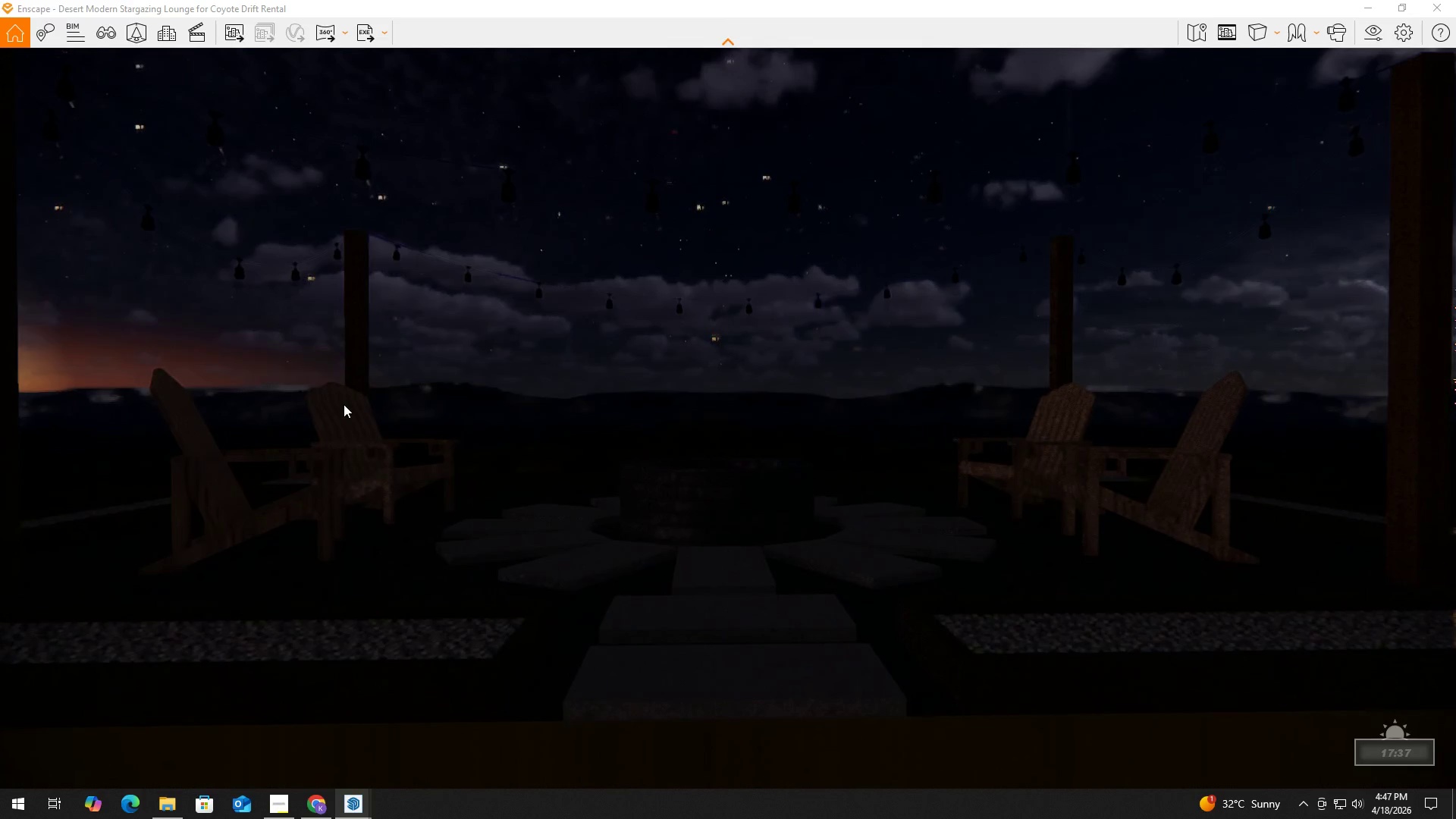 
hold_key(key=ShiftLeft, duration=1.51)
 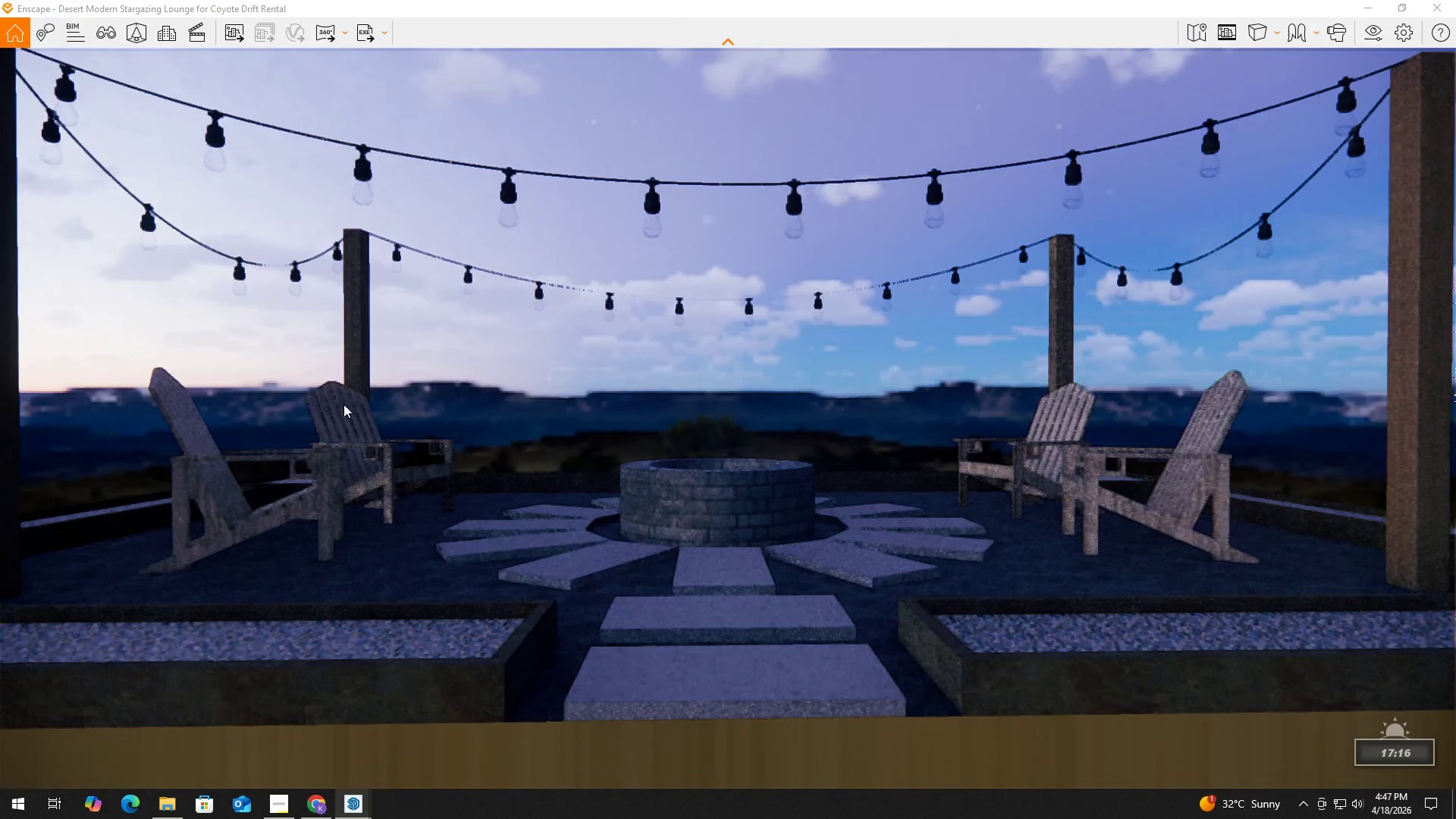 
hold_key(key=ShiftLeft, duration=1.52)
 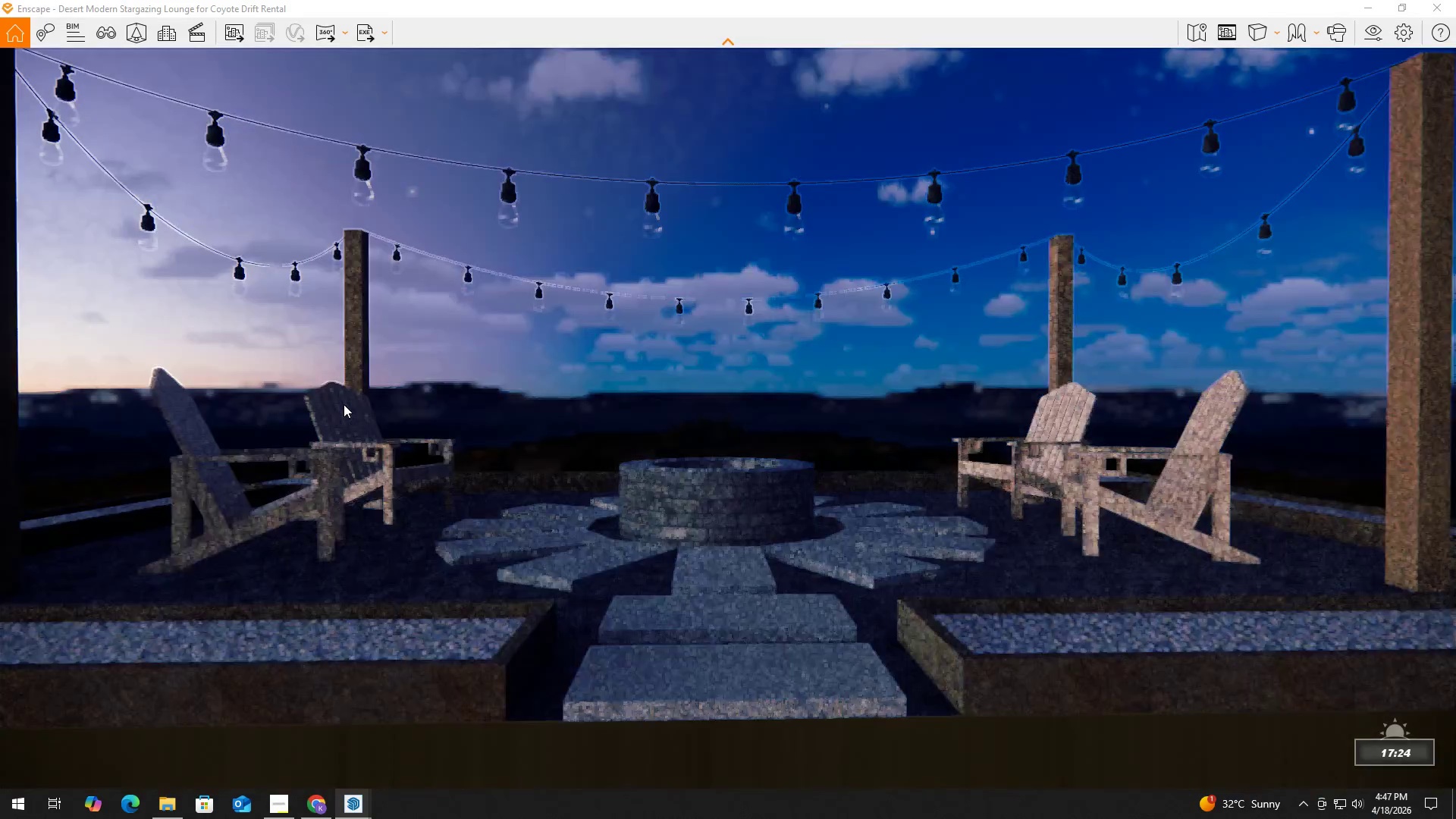 
hold_key(key=ShiftLeft, duration=1.51)
 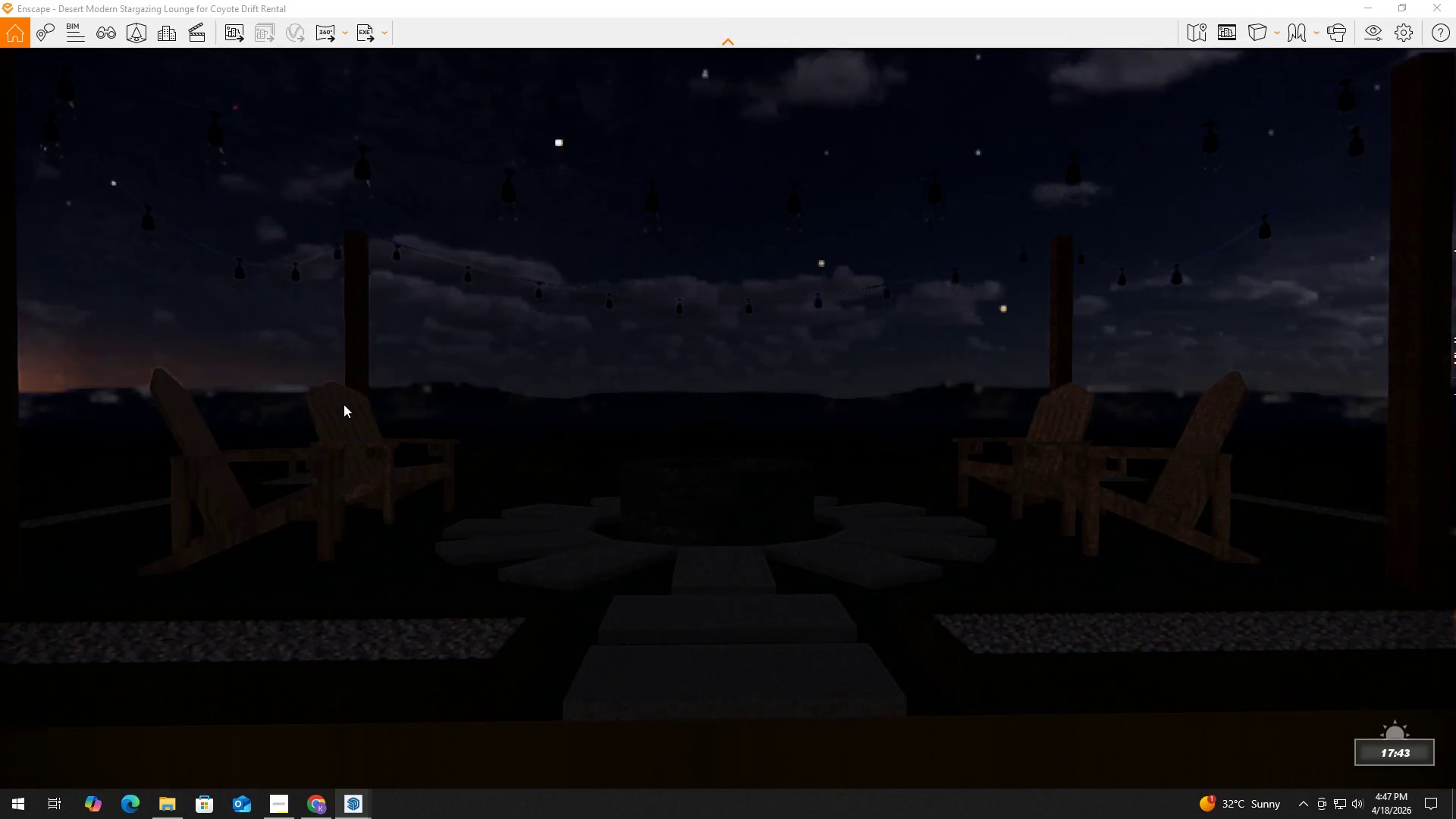 
hold_key(key=ShiftLeft, duration=1.52)
 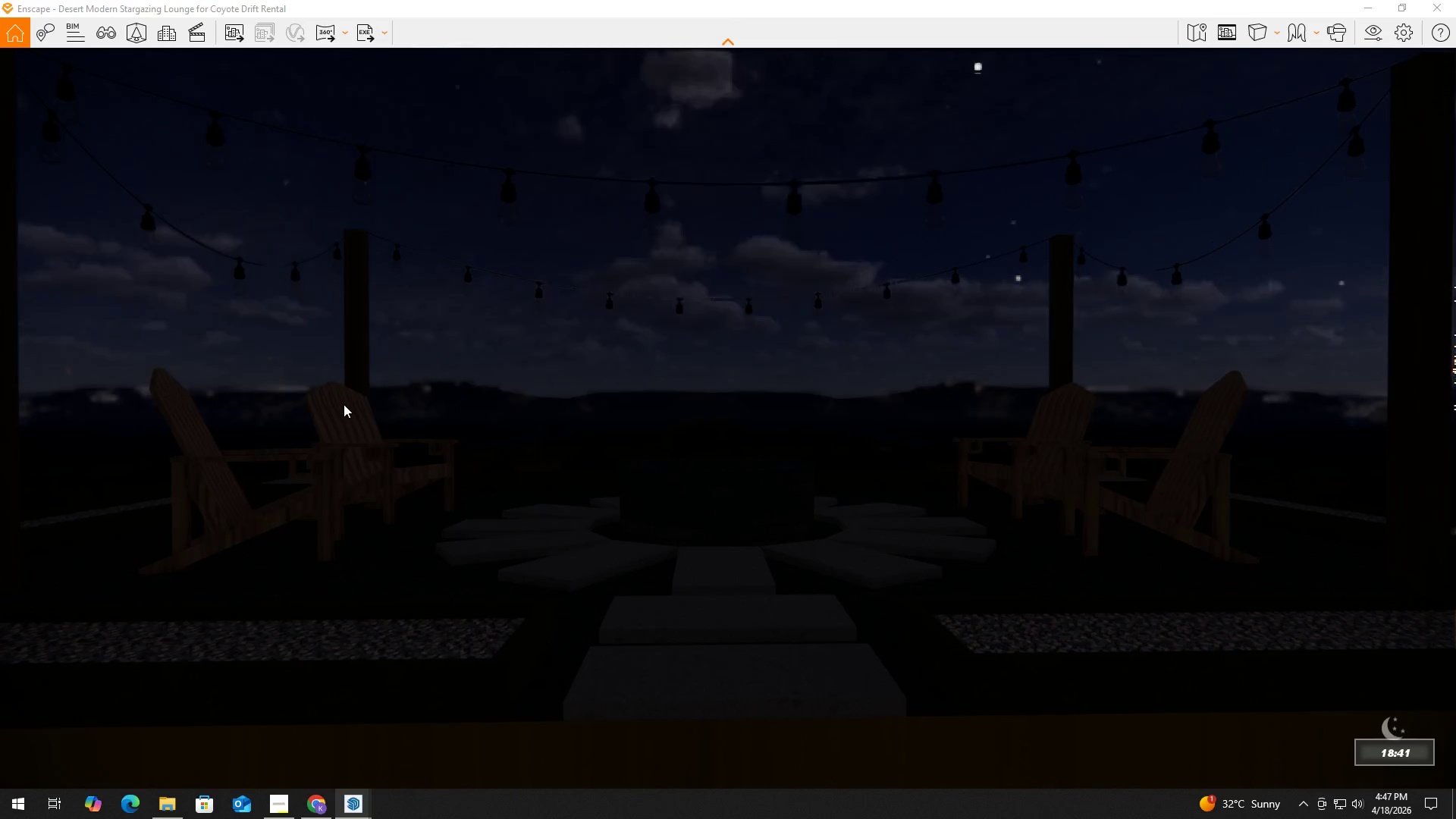 
hold_key(key=ShiftLeft, duration=1.53)
 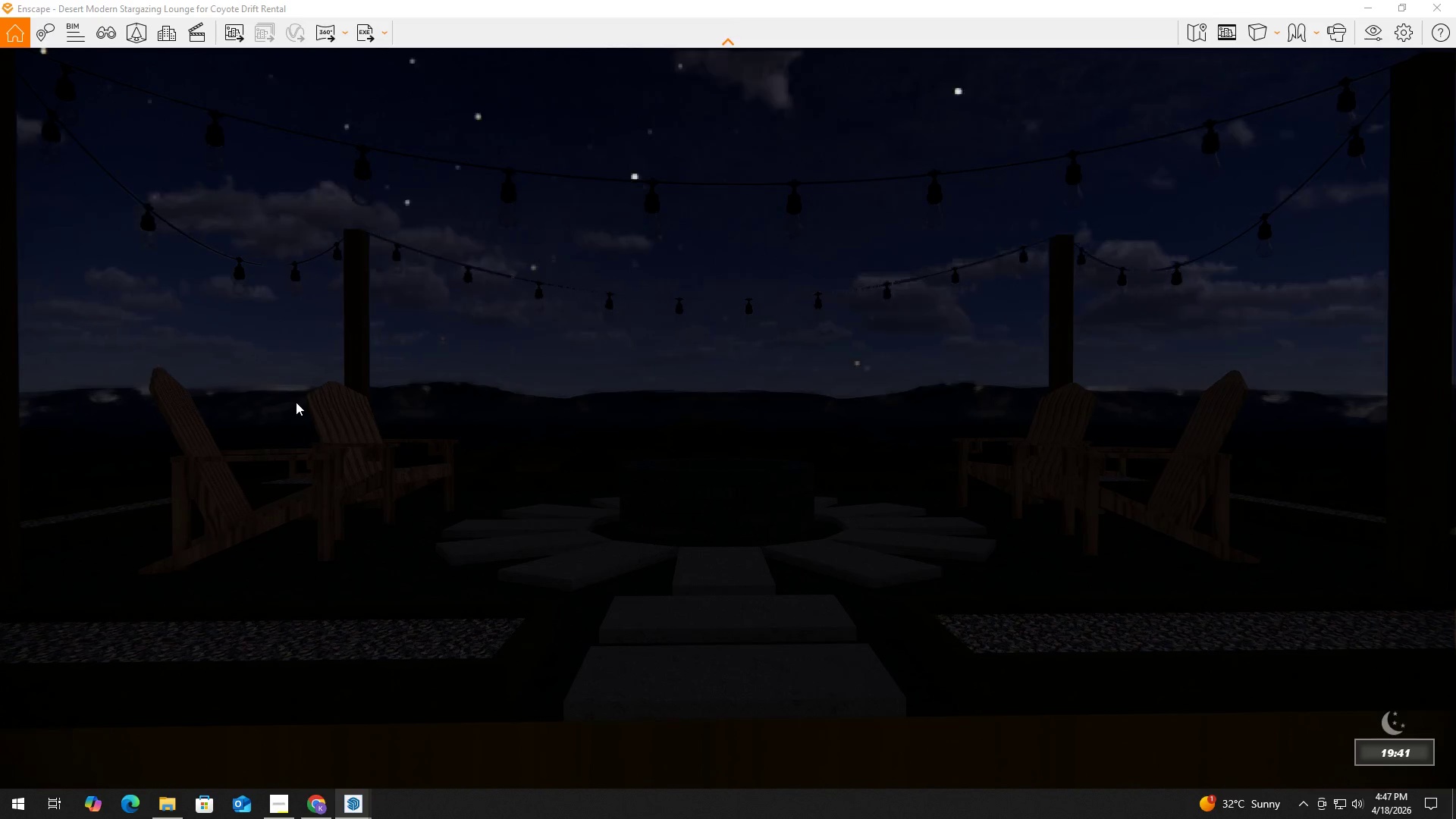 
hold_key(key=ShiftLeft, duration=1.5)
 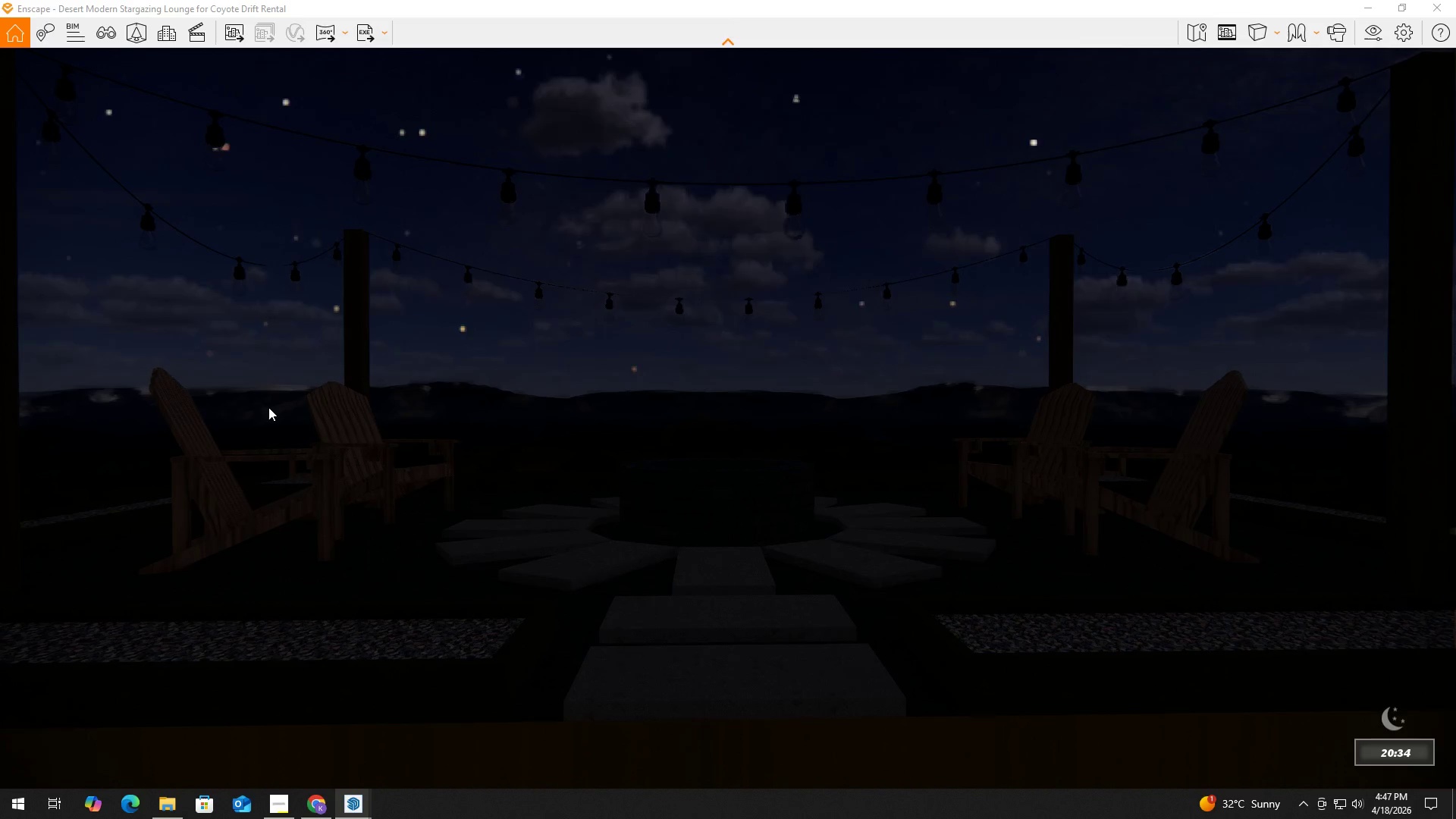 
hold_key(key=ShiftLeft, duration=1.52)
 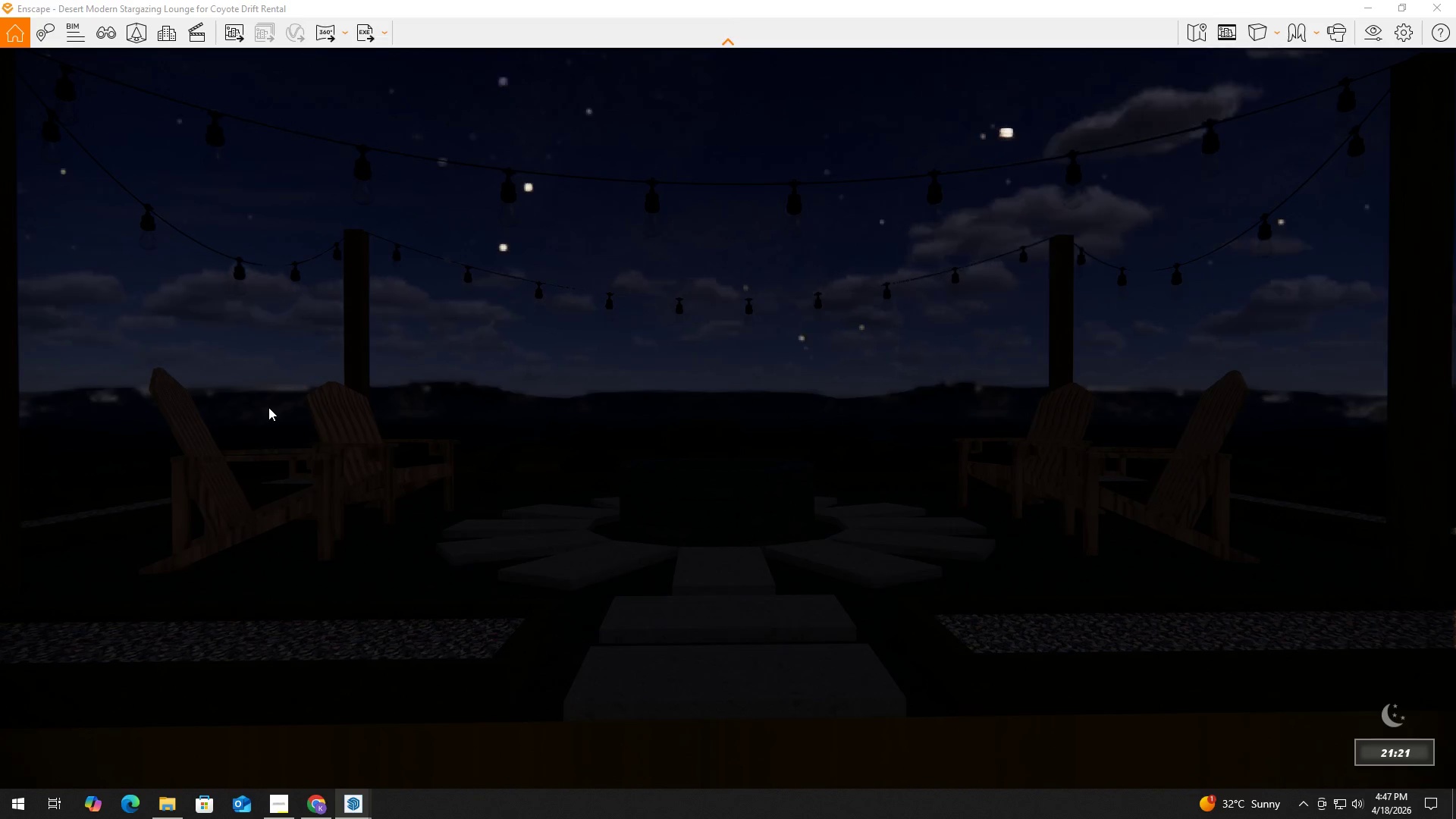 
hold_key(key=ShiftLeft, duration=0.84)
 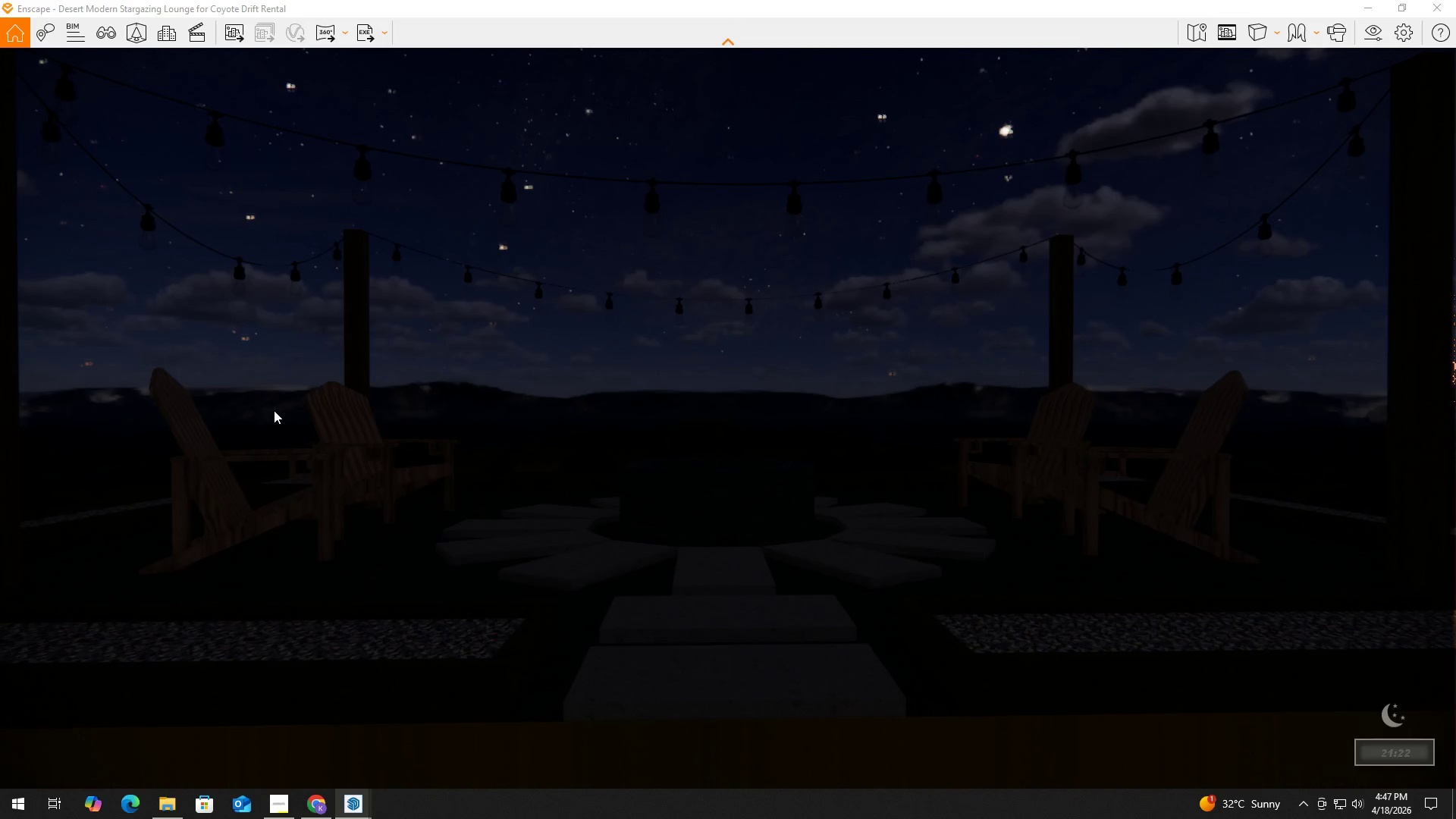 
type(waw)
 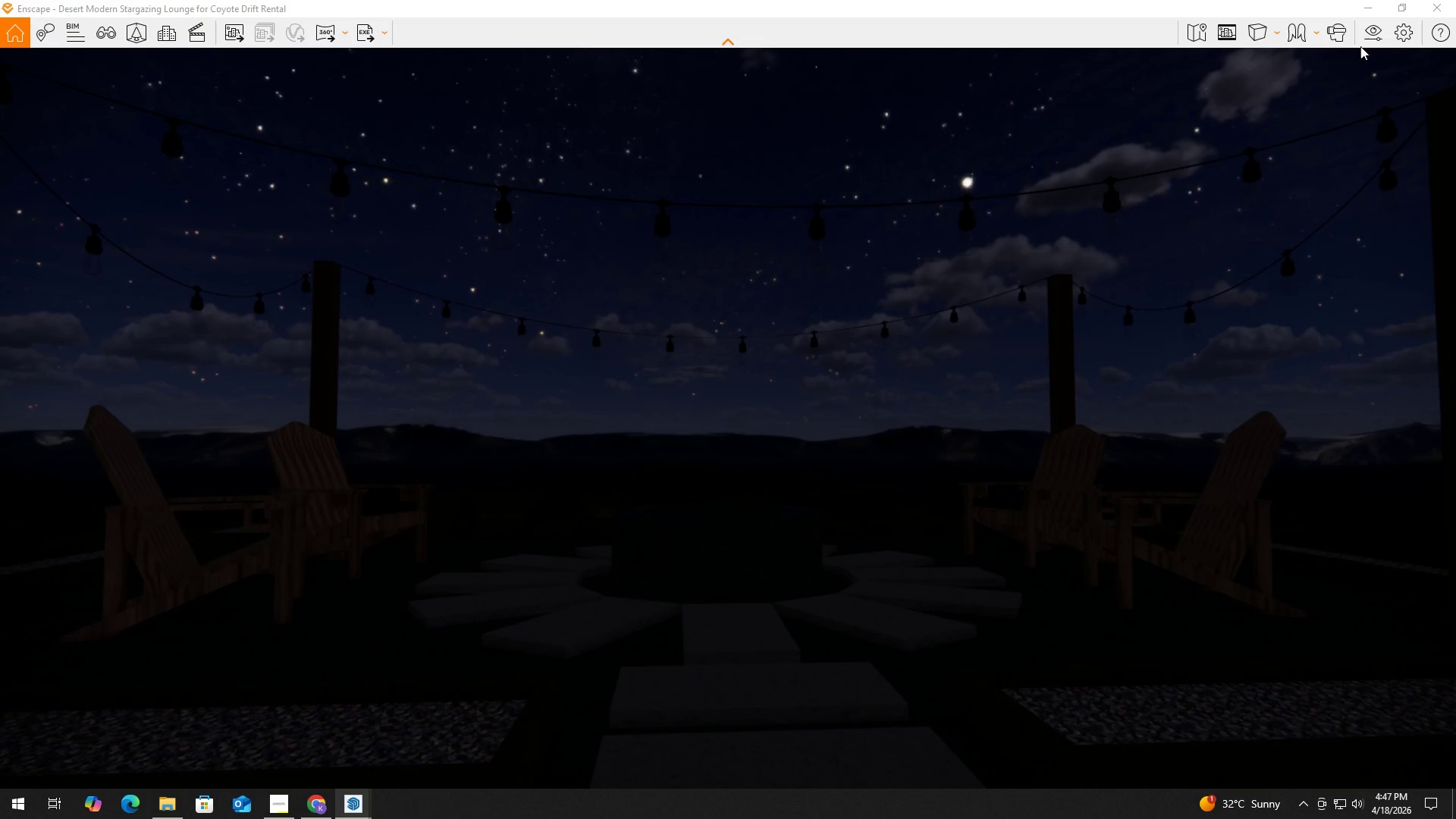 
left_click([1375, 37])
 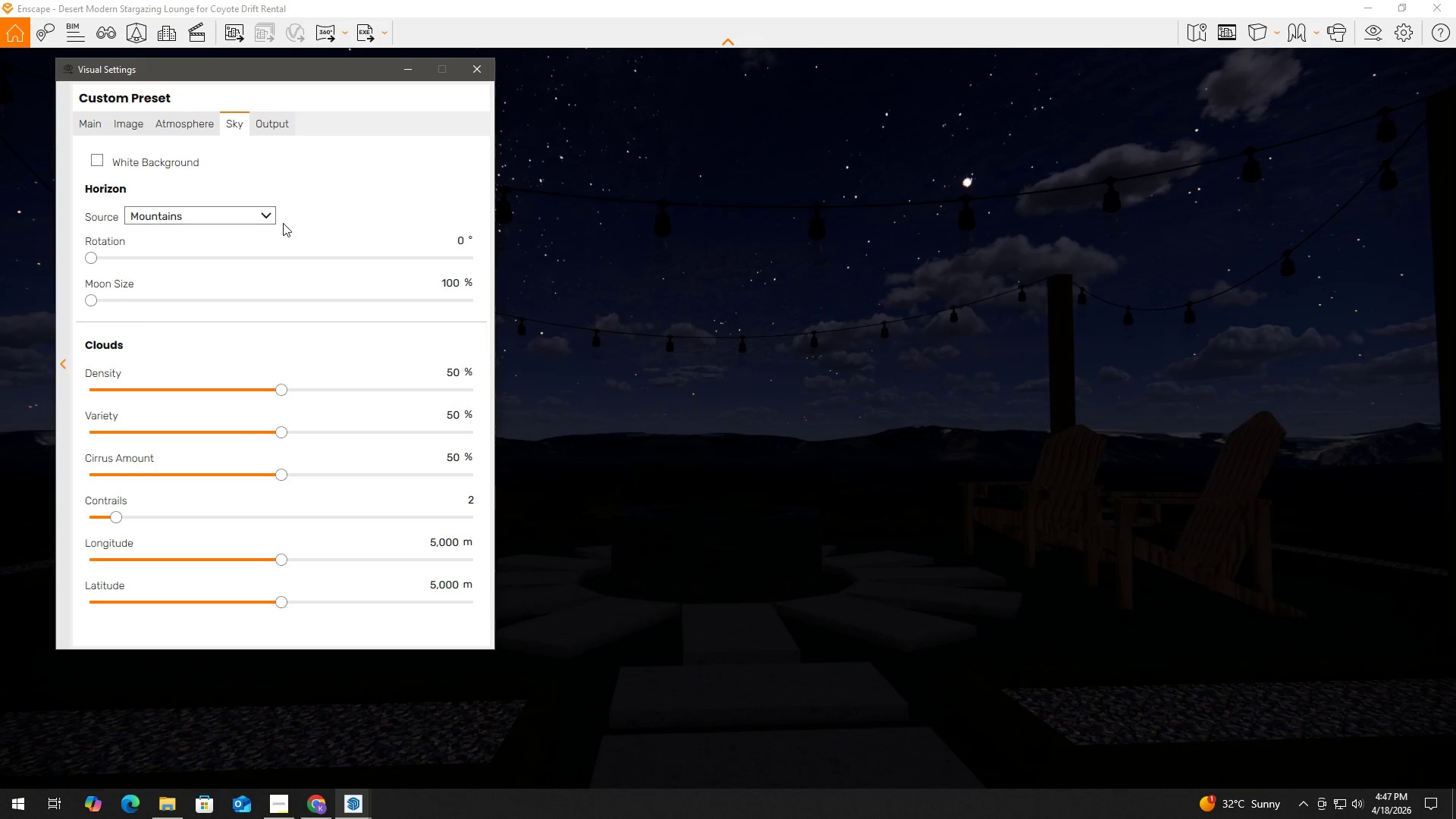 
left_click_drag(start_coordinate=[91, 299], to_coordinate=[262, 306])
 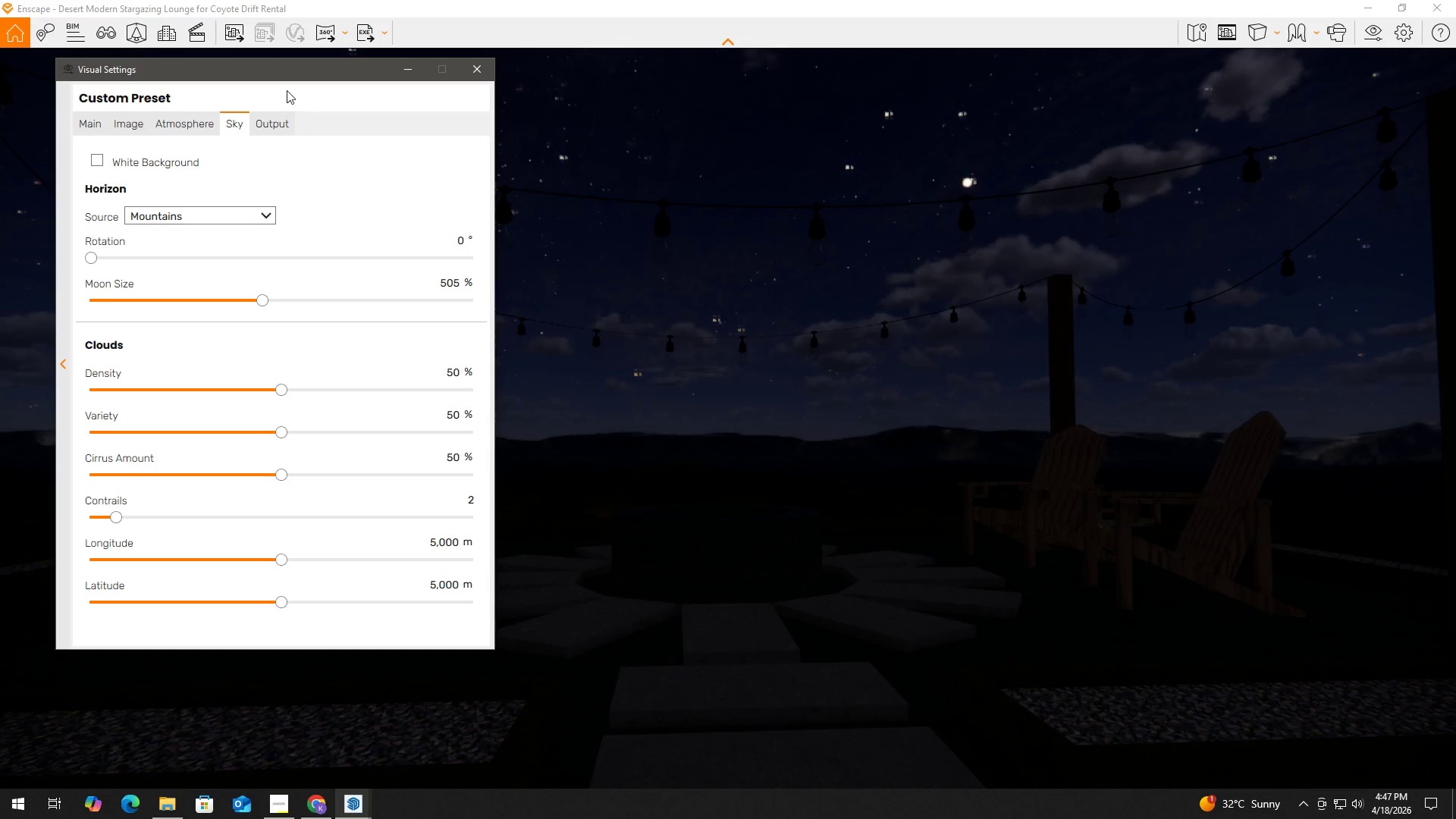 
left_click_drag(start_coordinate=[289, 71], to_coordinate=[811, 207])
 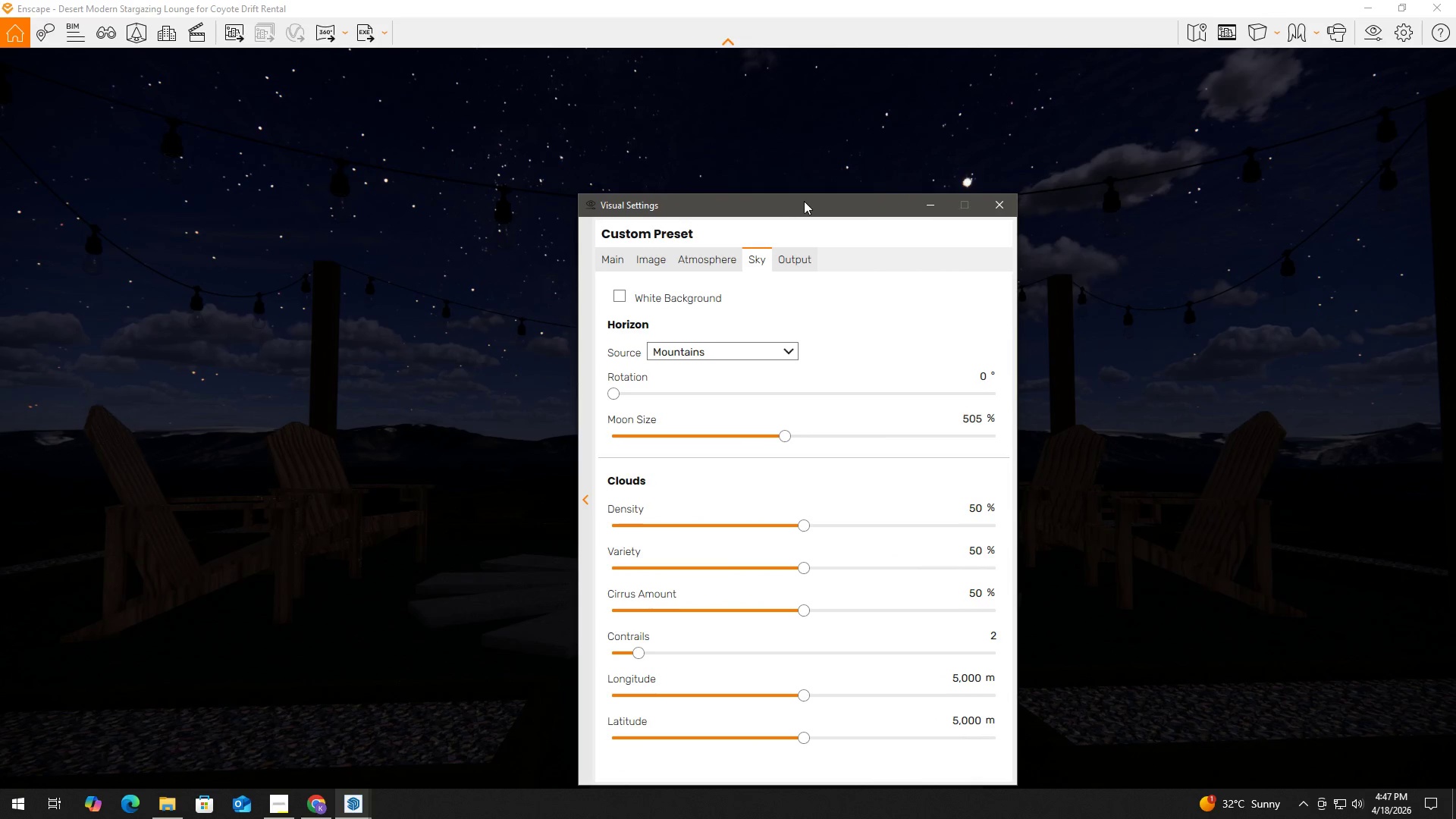 
left_click_drag(start_coordinate=[814, 206], to_coordinate=[1116, 203])
 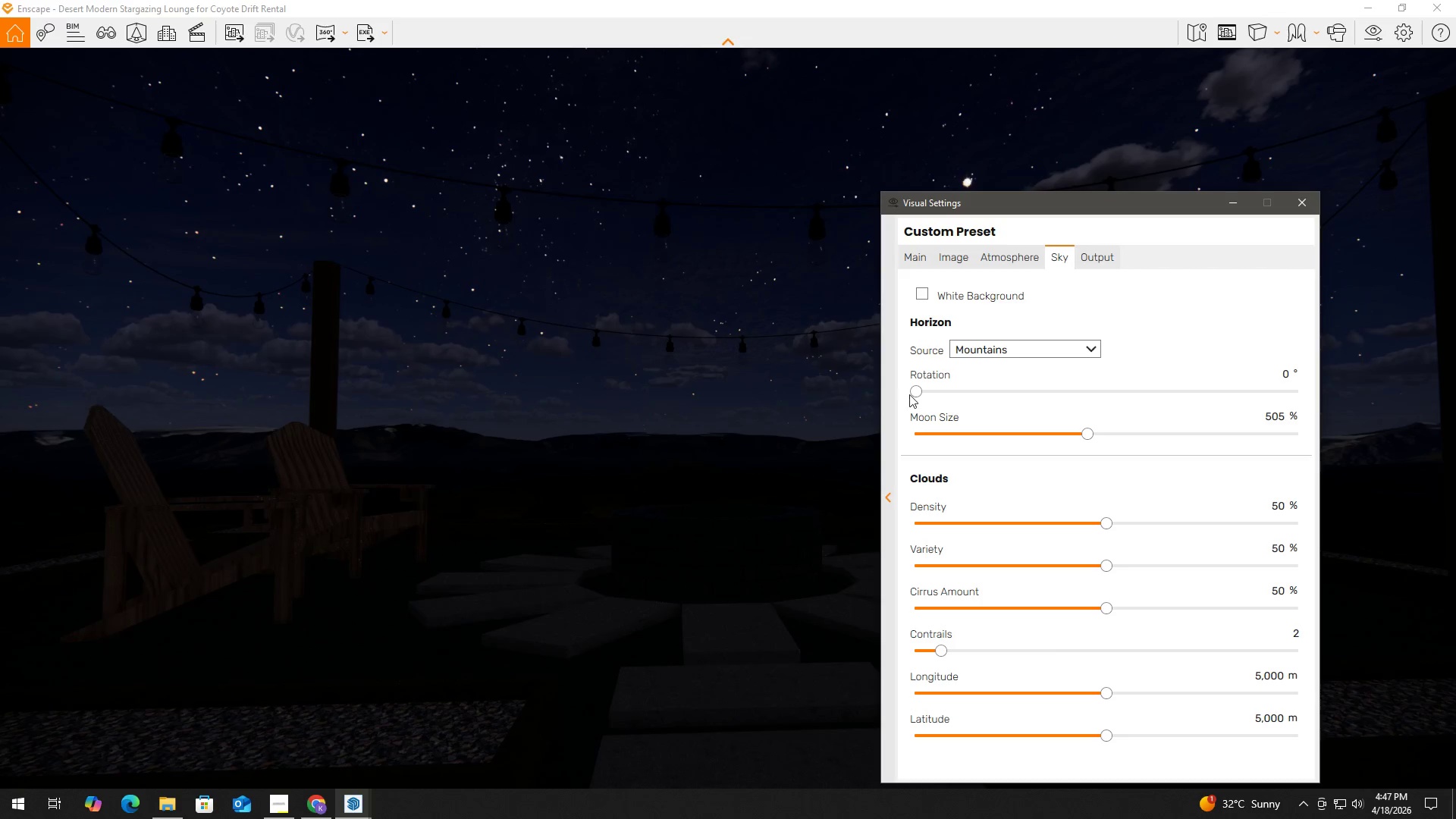 
left_click_drag(start_coordinate=[916, 391], to_coordinate=[967, 394])
 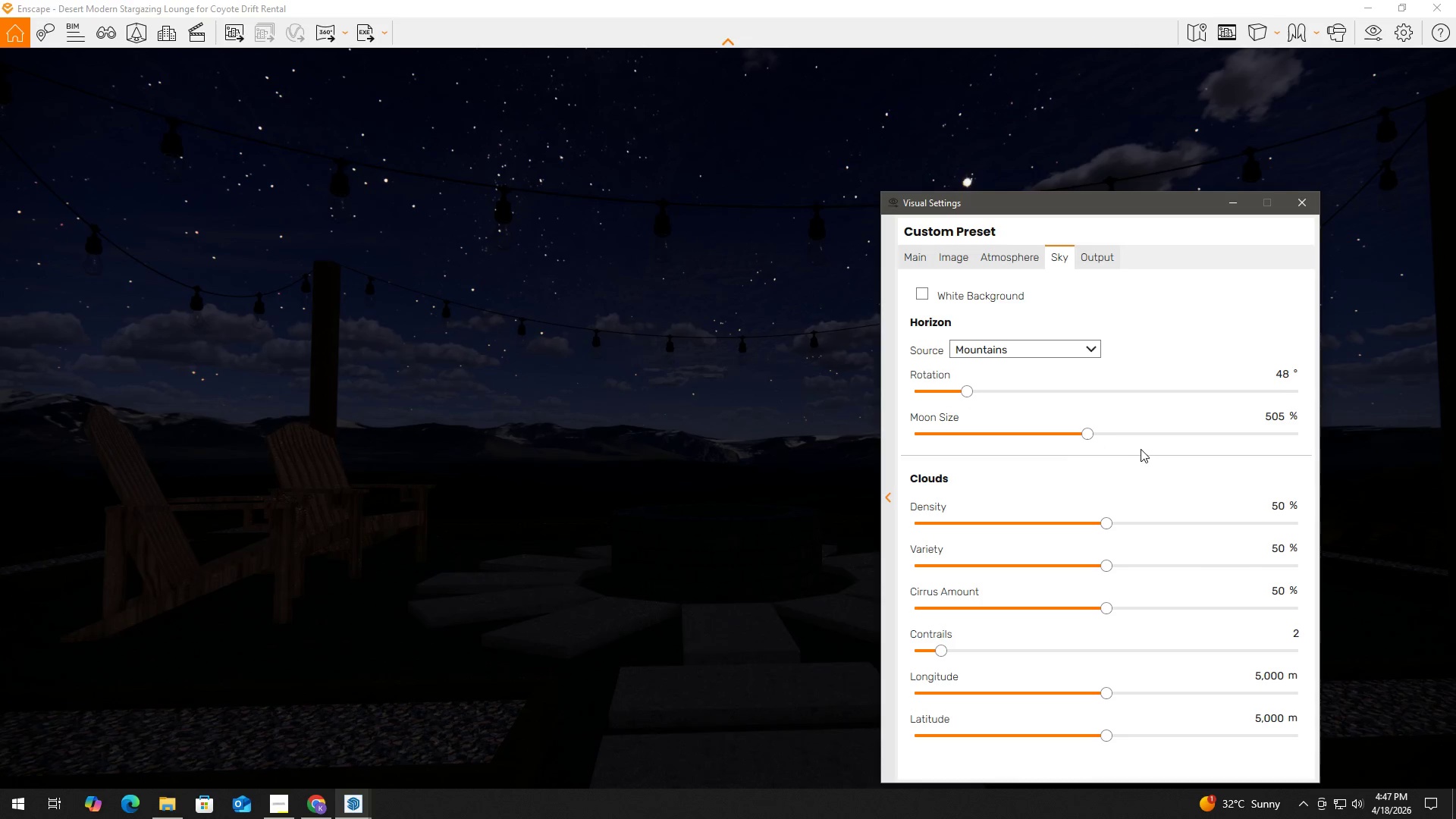 
left_click_drag(start_coordinate=[1089, 434], to_coordinate=[1313, 453])
 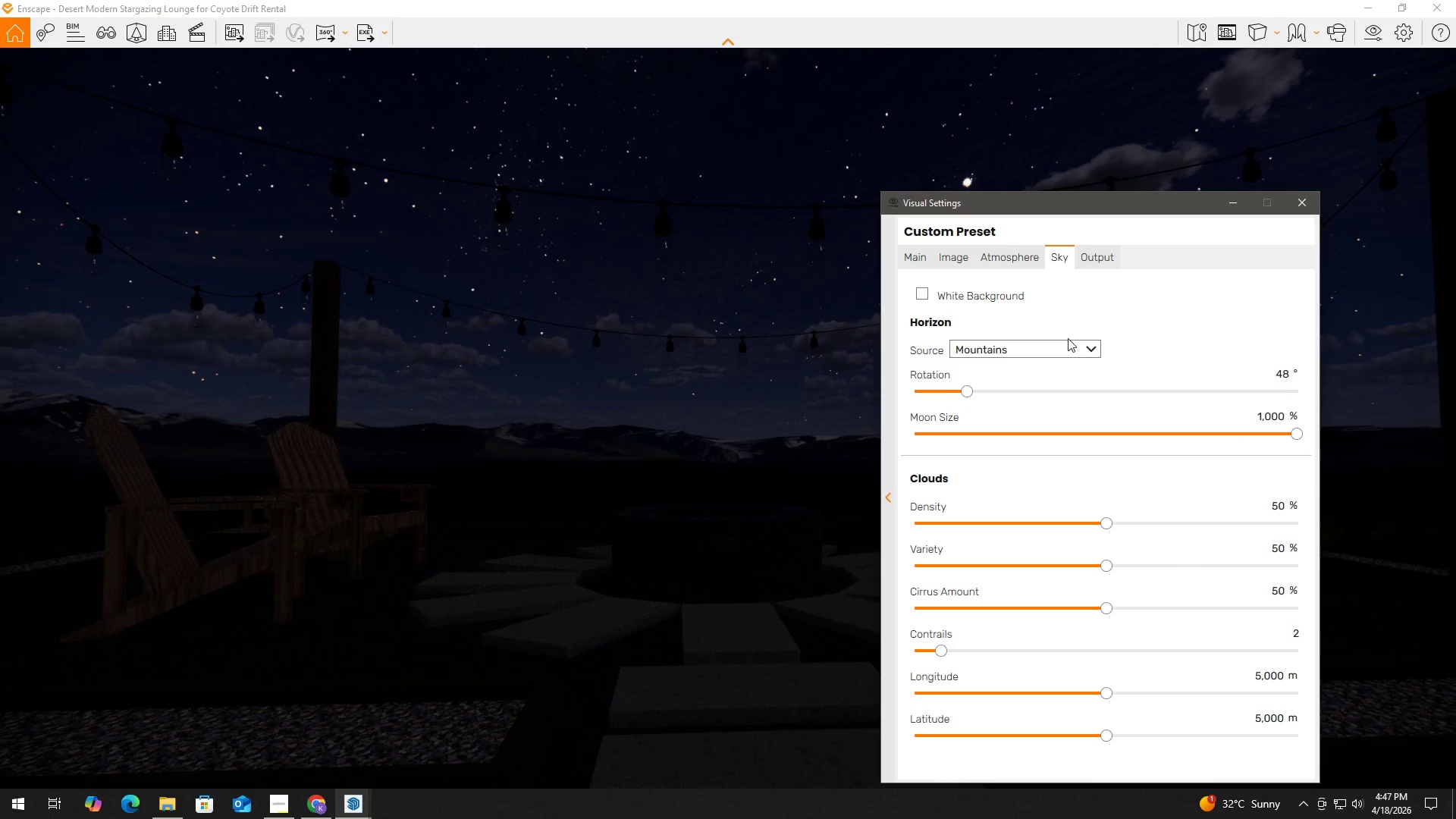 
left_click_drag(start_coordinate=[966, 396], to_coordinate=[1056, 405])
 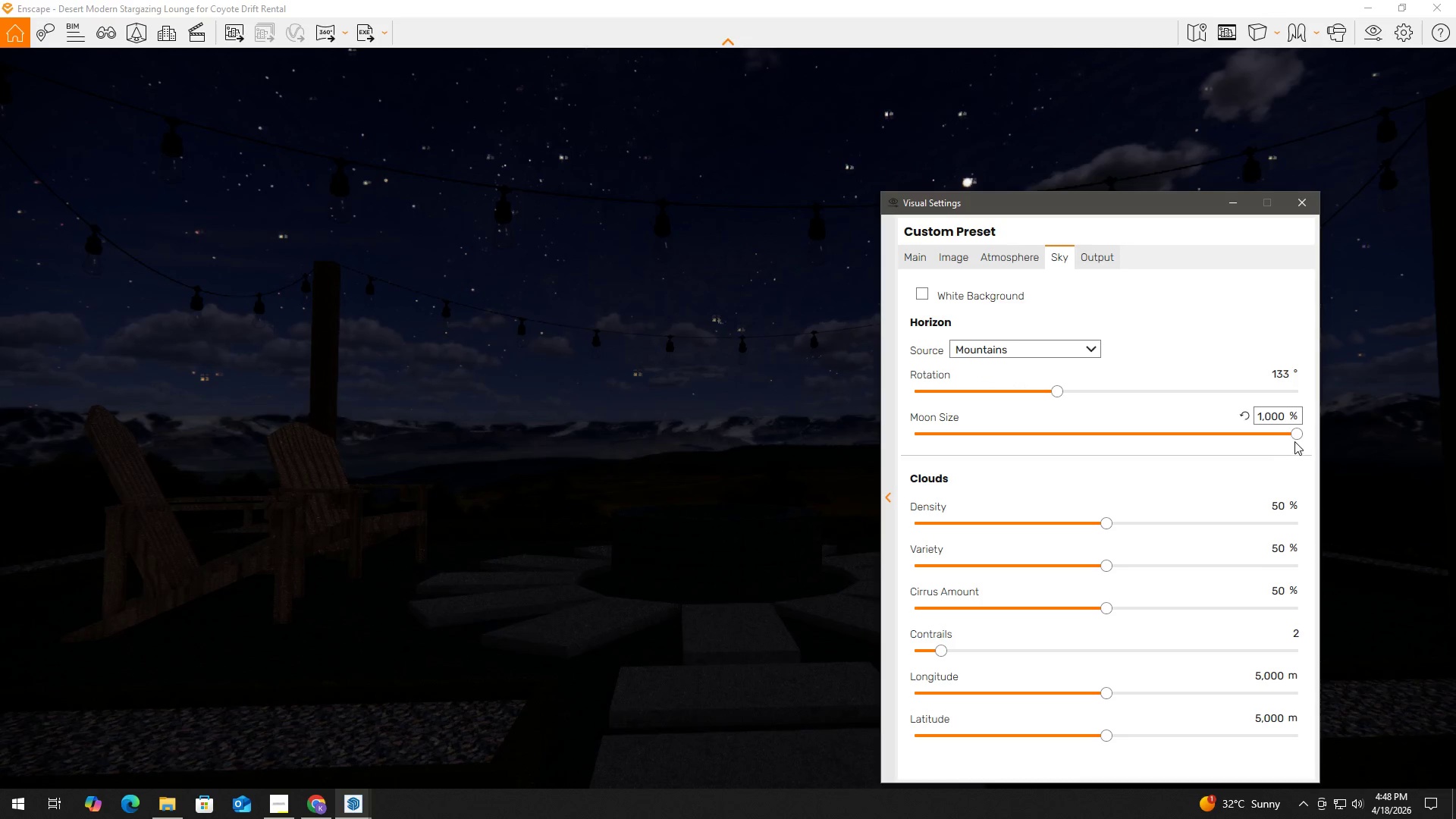 
left_click_drag(start_coordinate=[1298, 438], to_coordinate=[890, 409])
 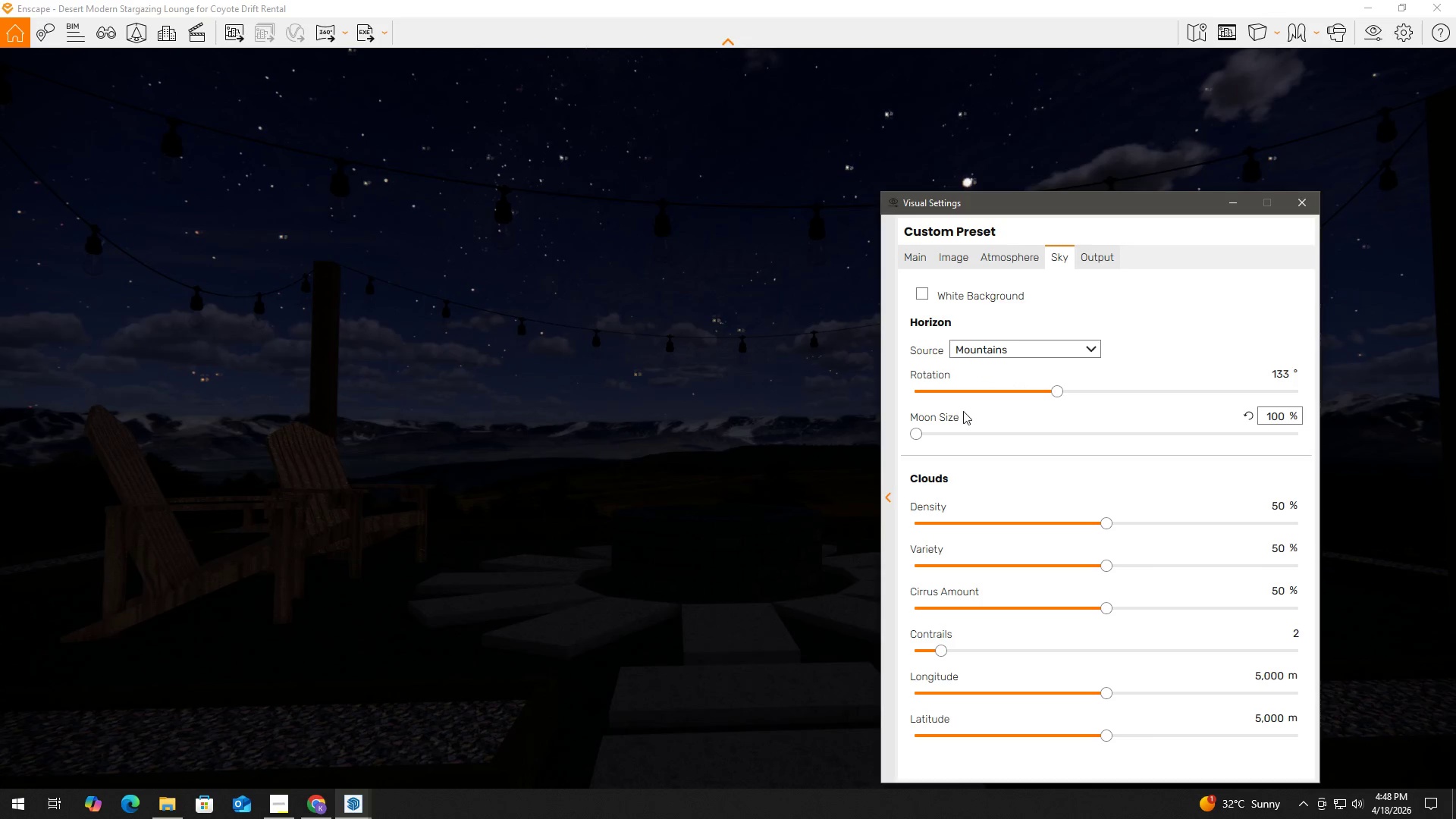 
left_click_drag(start_coordinate=[922, 431], to_coordinate=[1328, 445])
 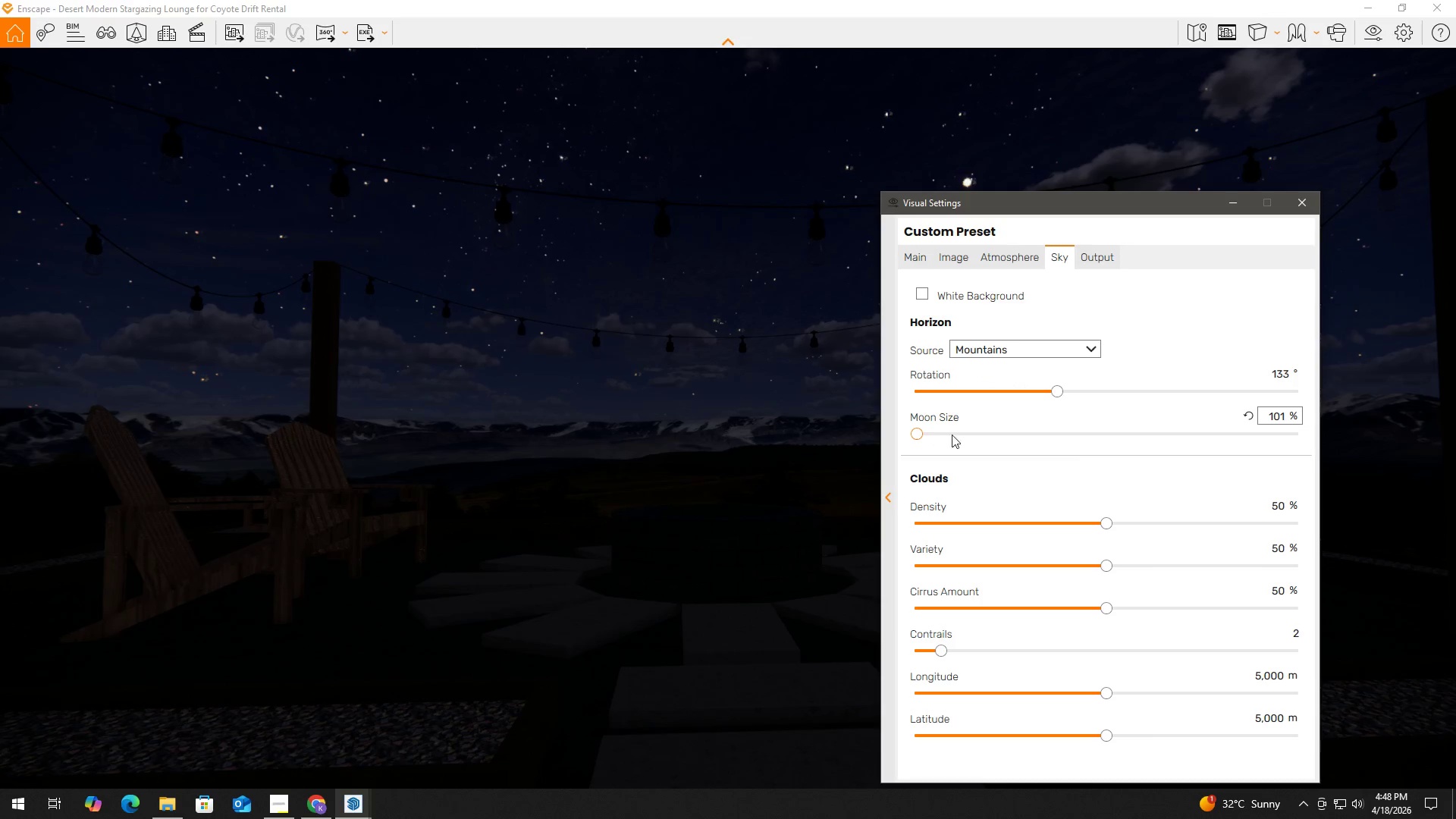 
left_click_drag(start_coordinate=[921, 431], to_coordinate=[1325, 438])
 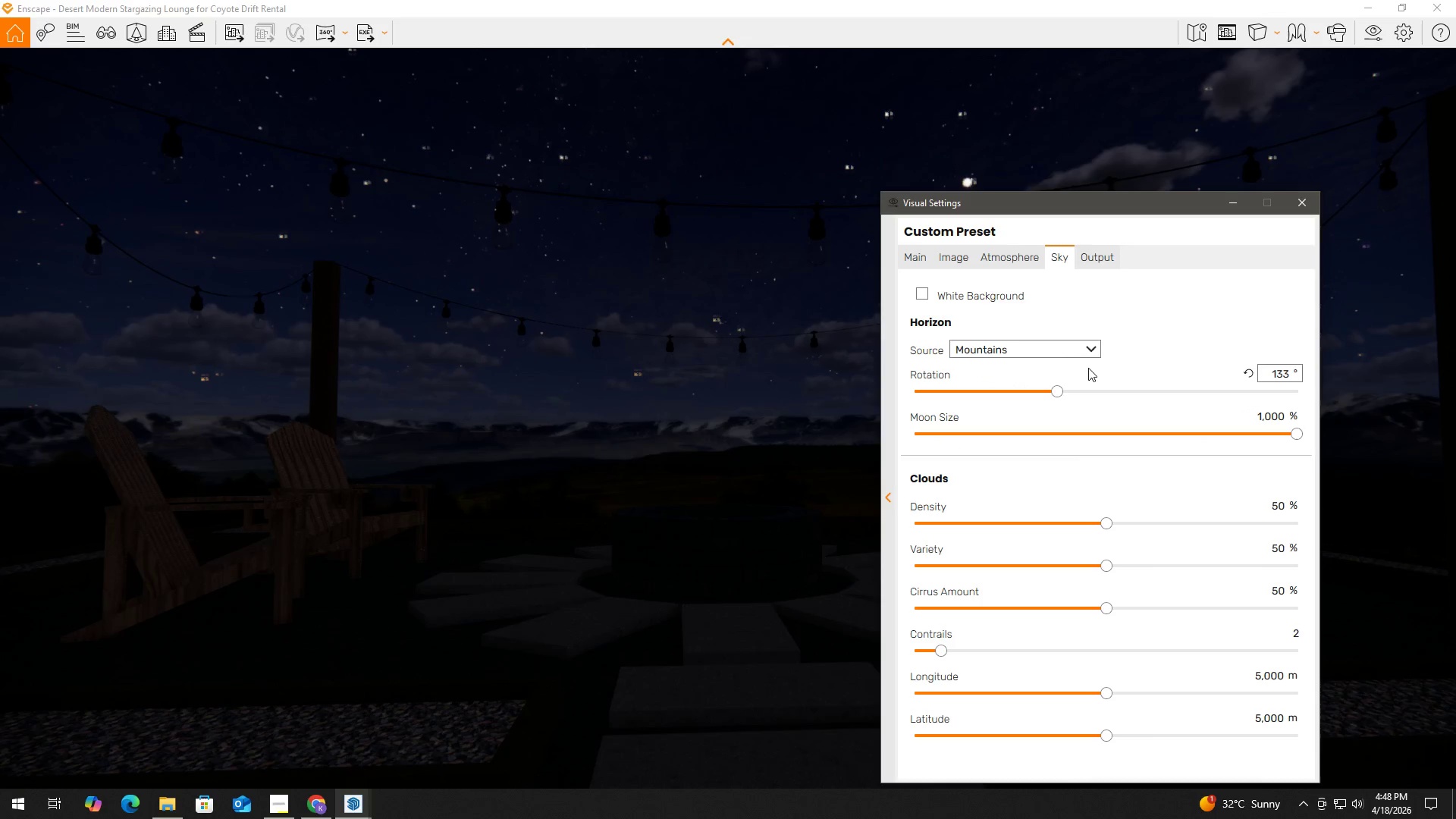 
left_click([1059, 347])
 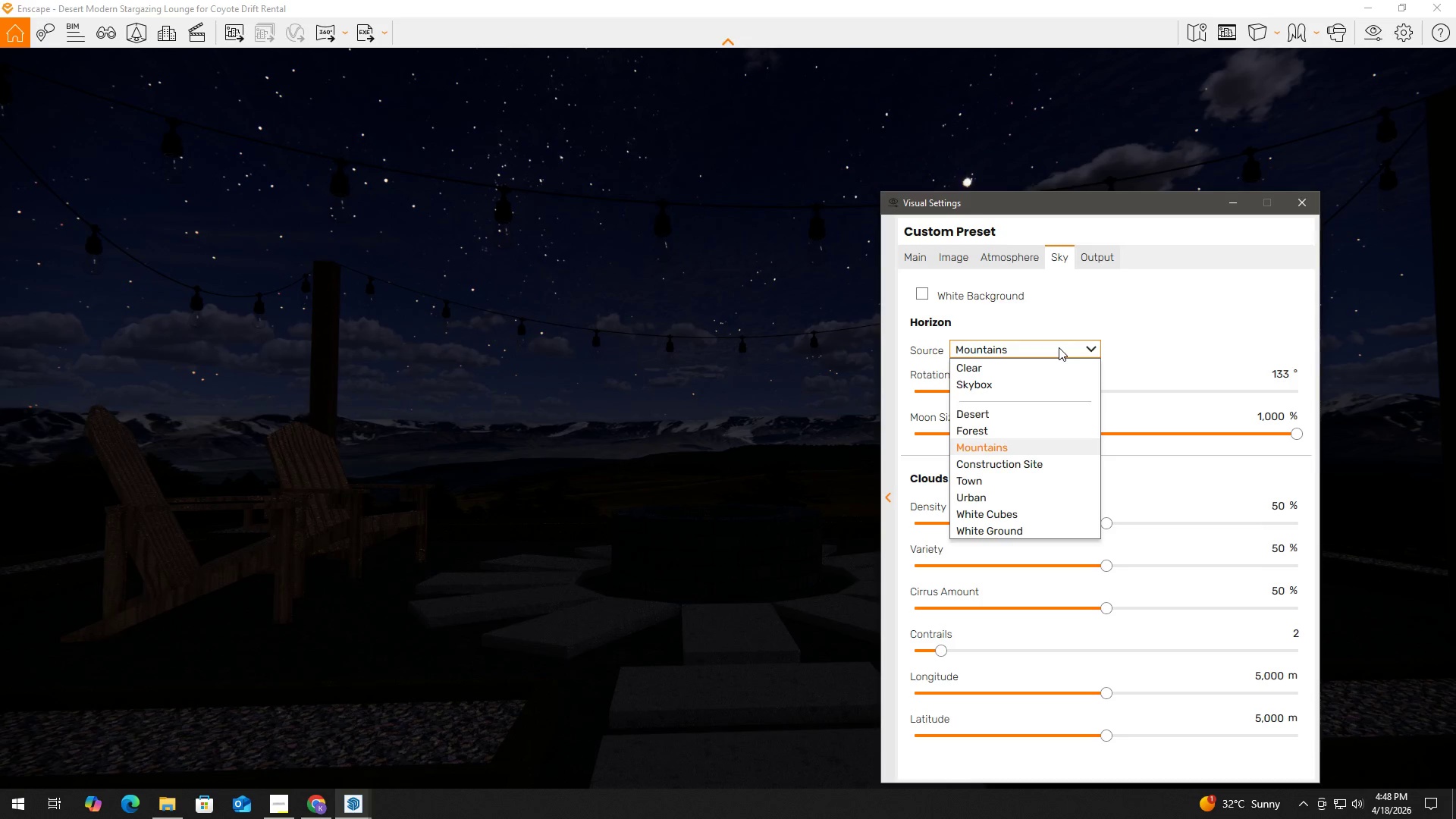 
left_click([1059, 347])
 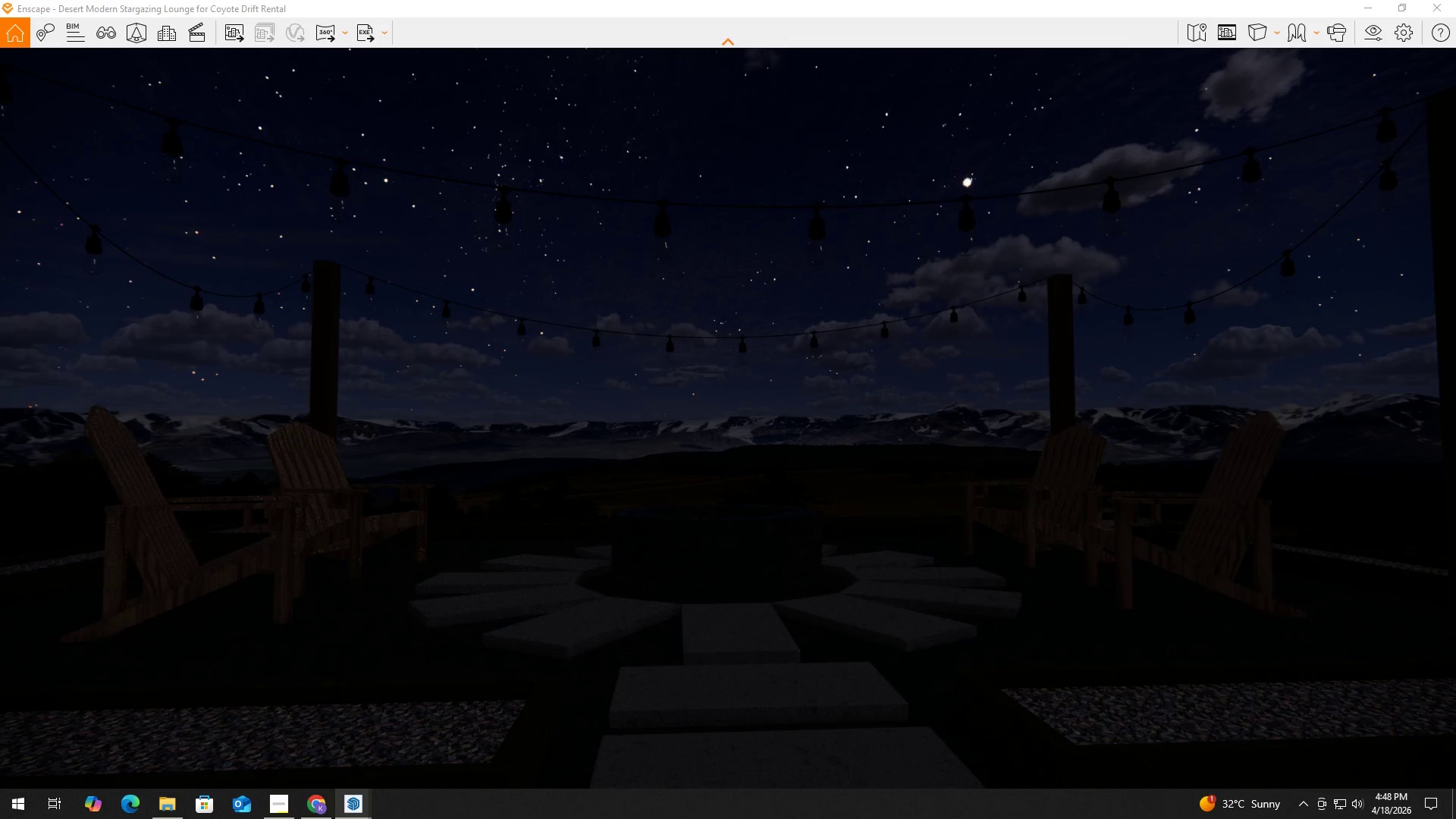 
left_click([779, 356])
 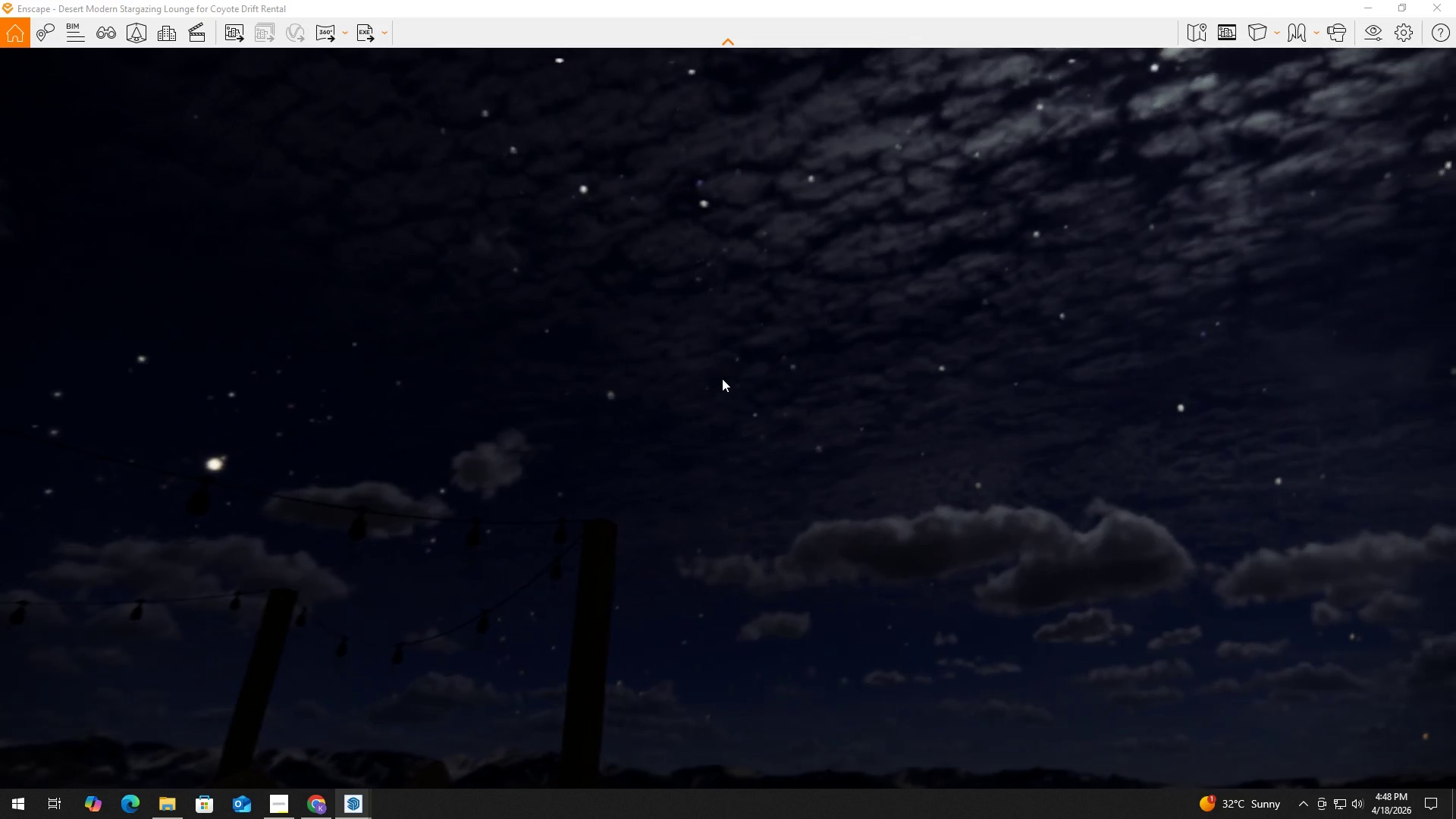 
left_click_drag(start_coordinate=[724, 377], to_coordinate=[743, 371])
 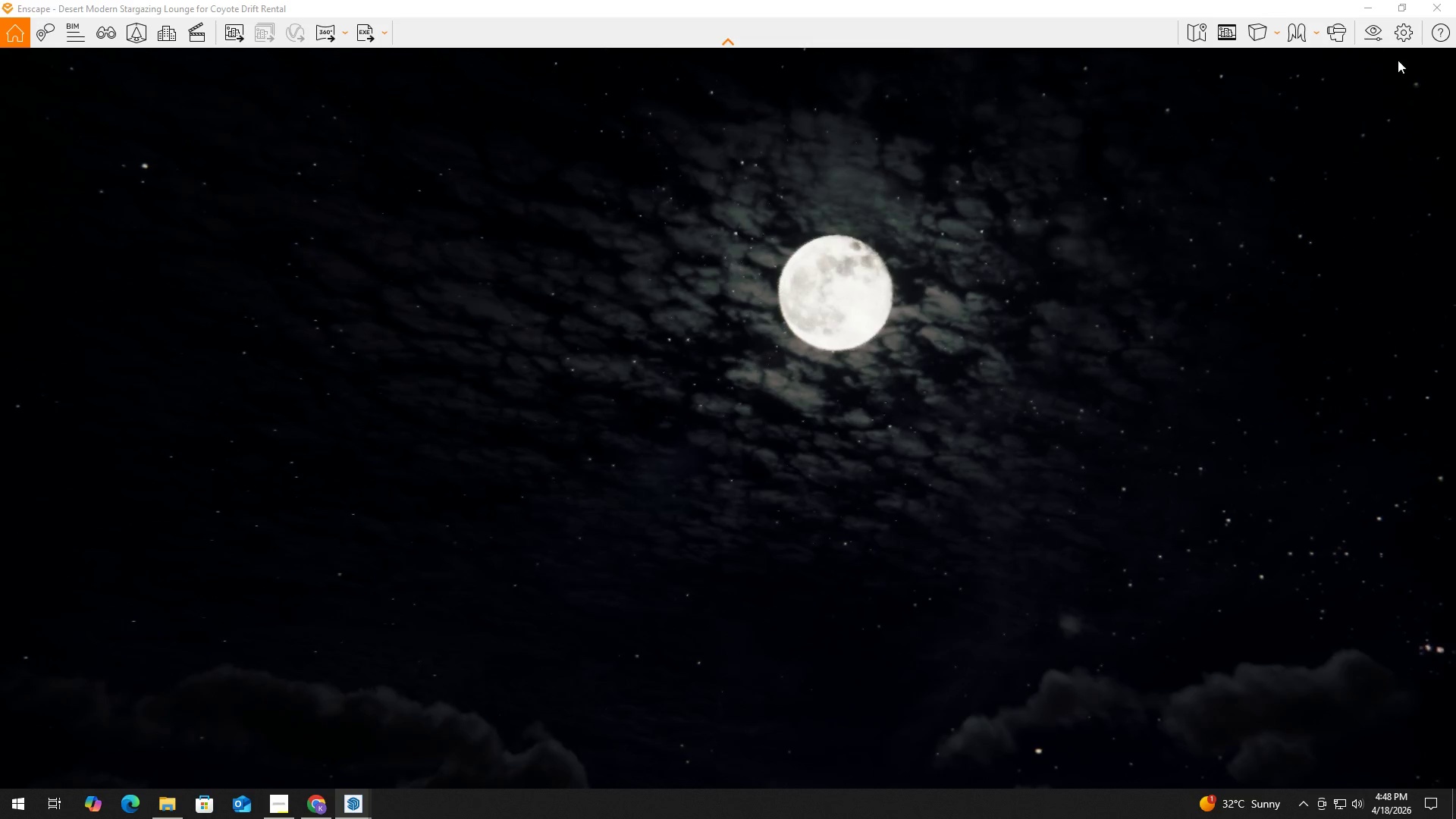 
left_click([1369, 36])
 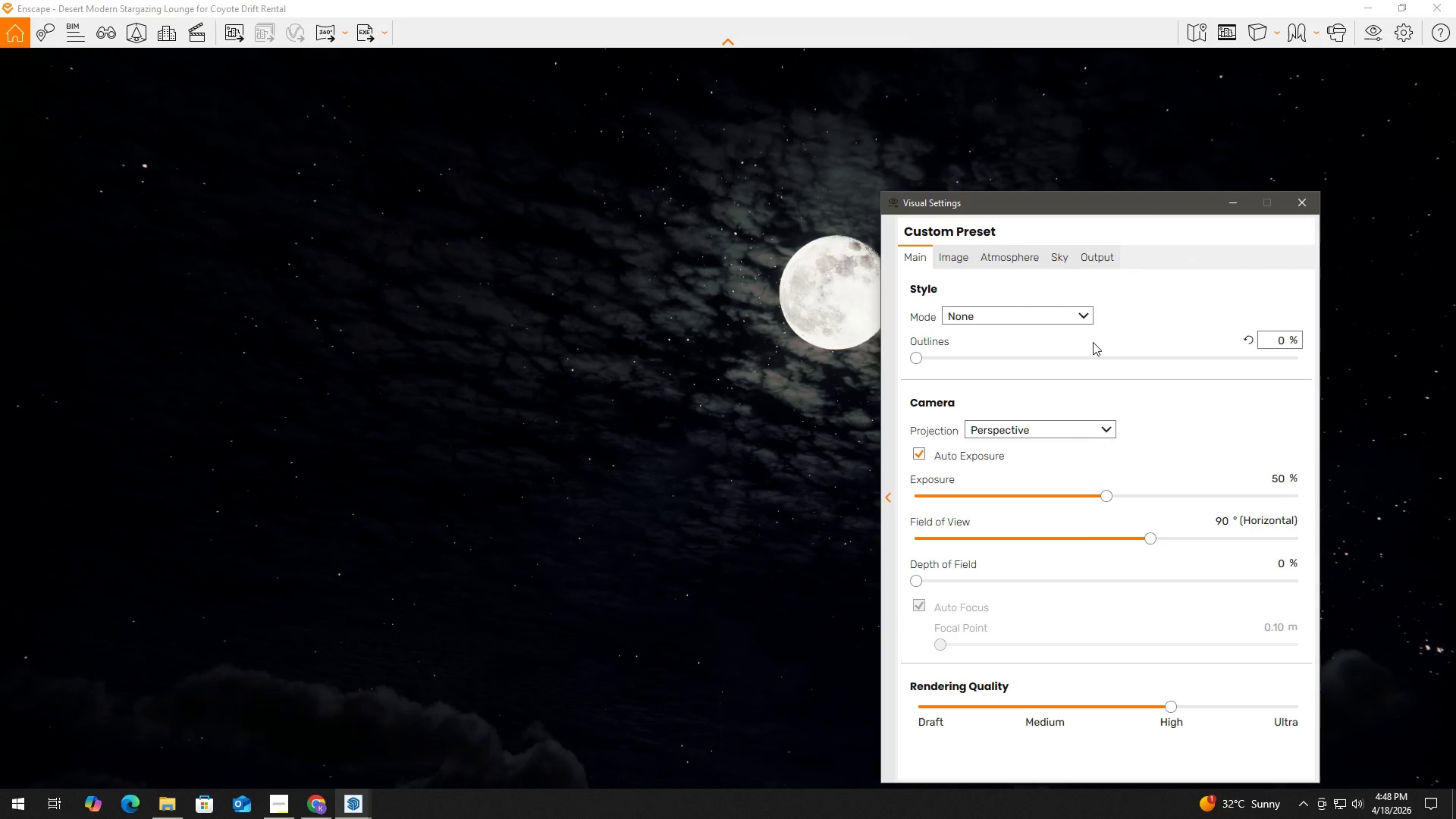 
left_click_drag(start_coordinate=[1149, 204], to_coordinate=[675, 205])
 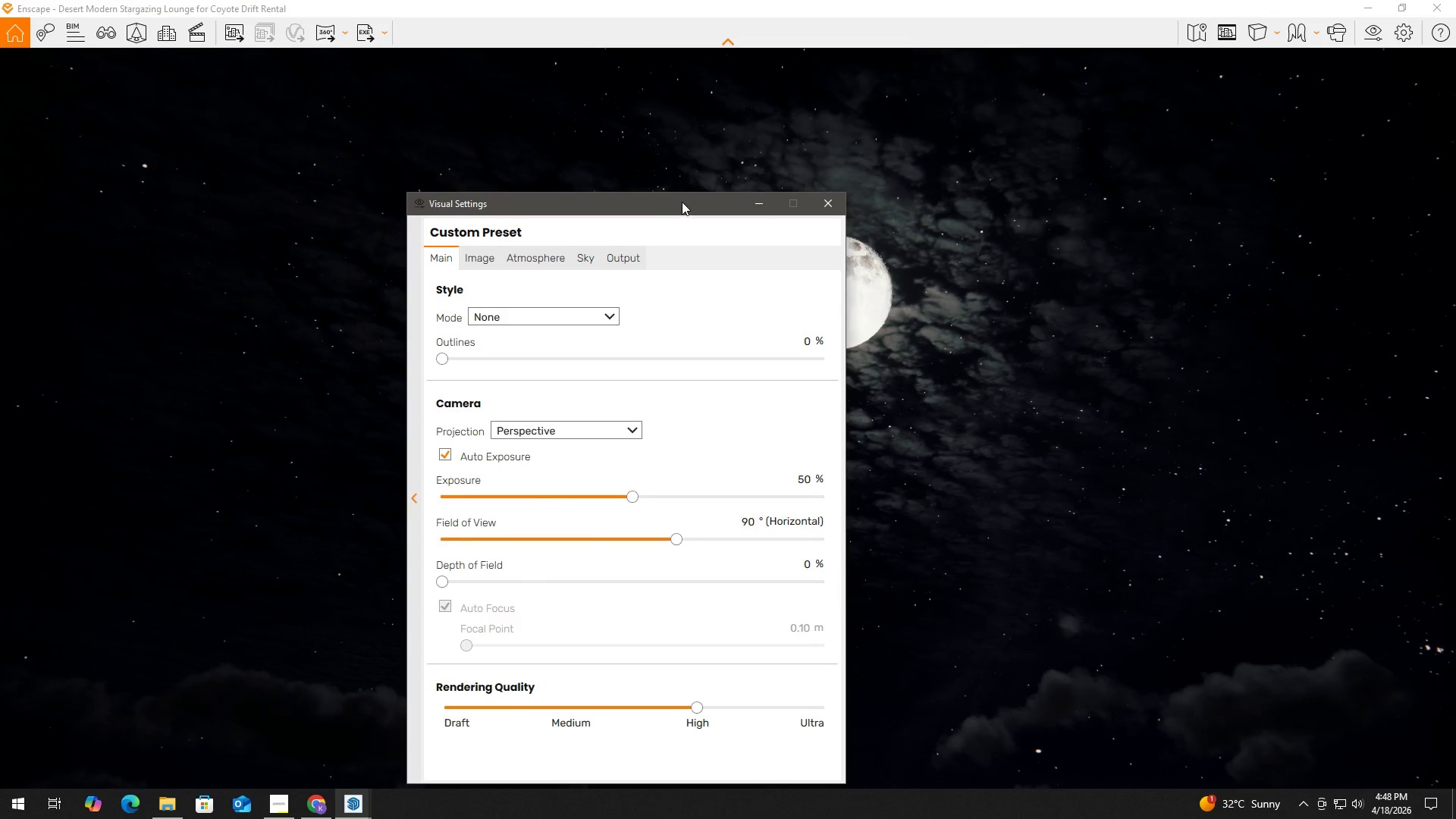 
left_click_drag(start_coordinate=[679, 202], to_coordinate=[604, 202])
 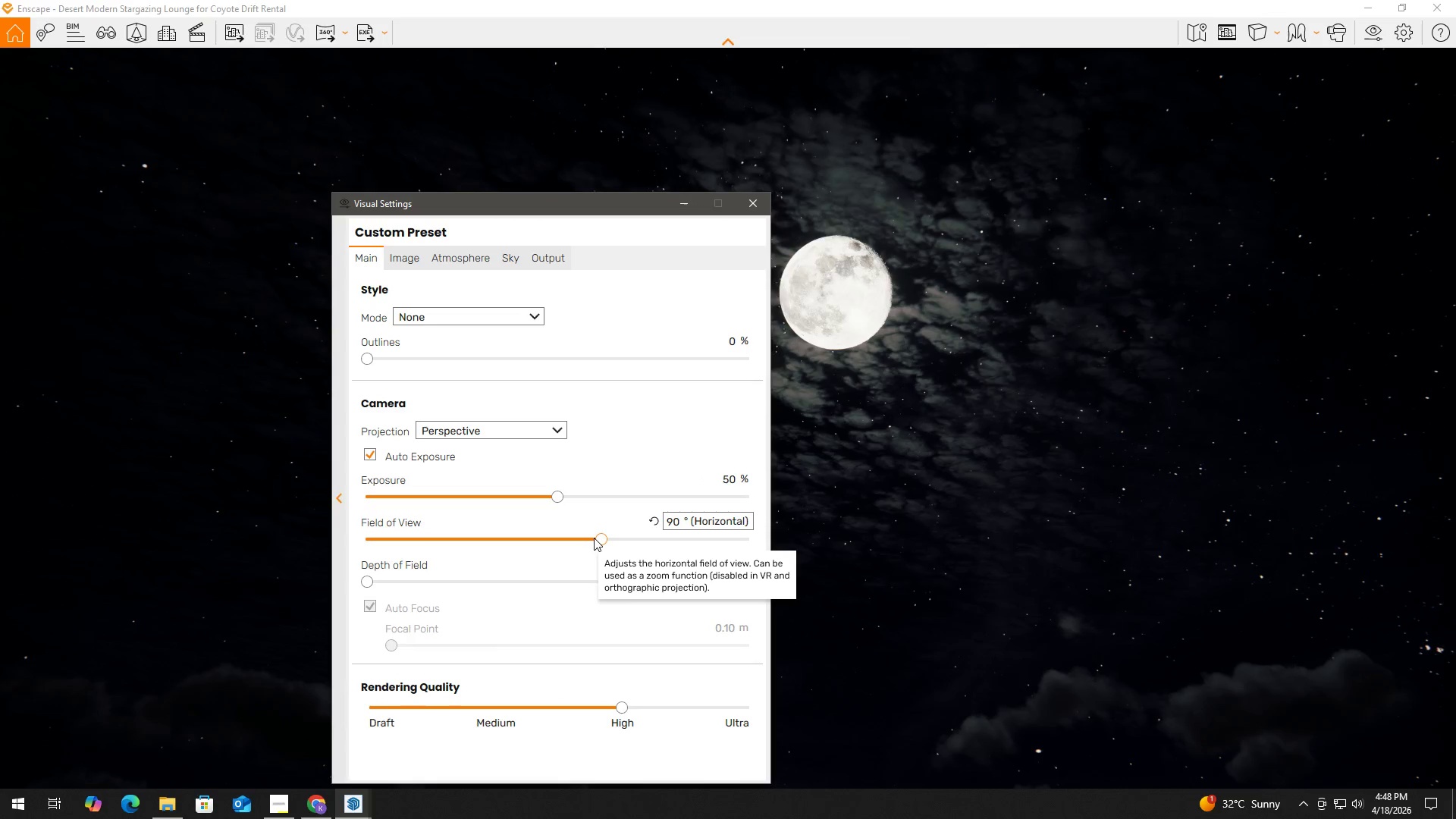 
left_click_drag(start_coordinate=[606, 539], to_coordinate=[777, 548])
 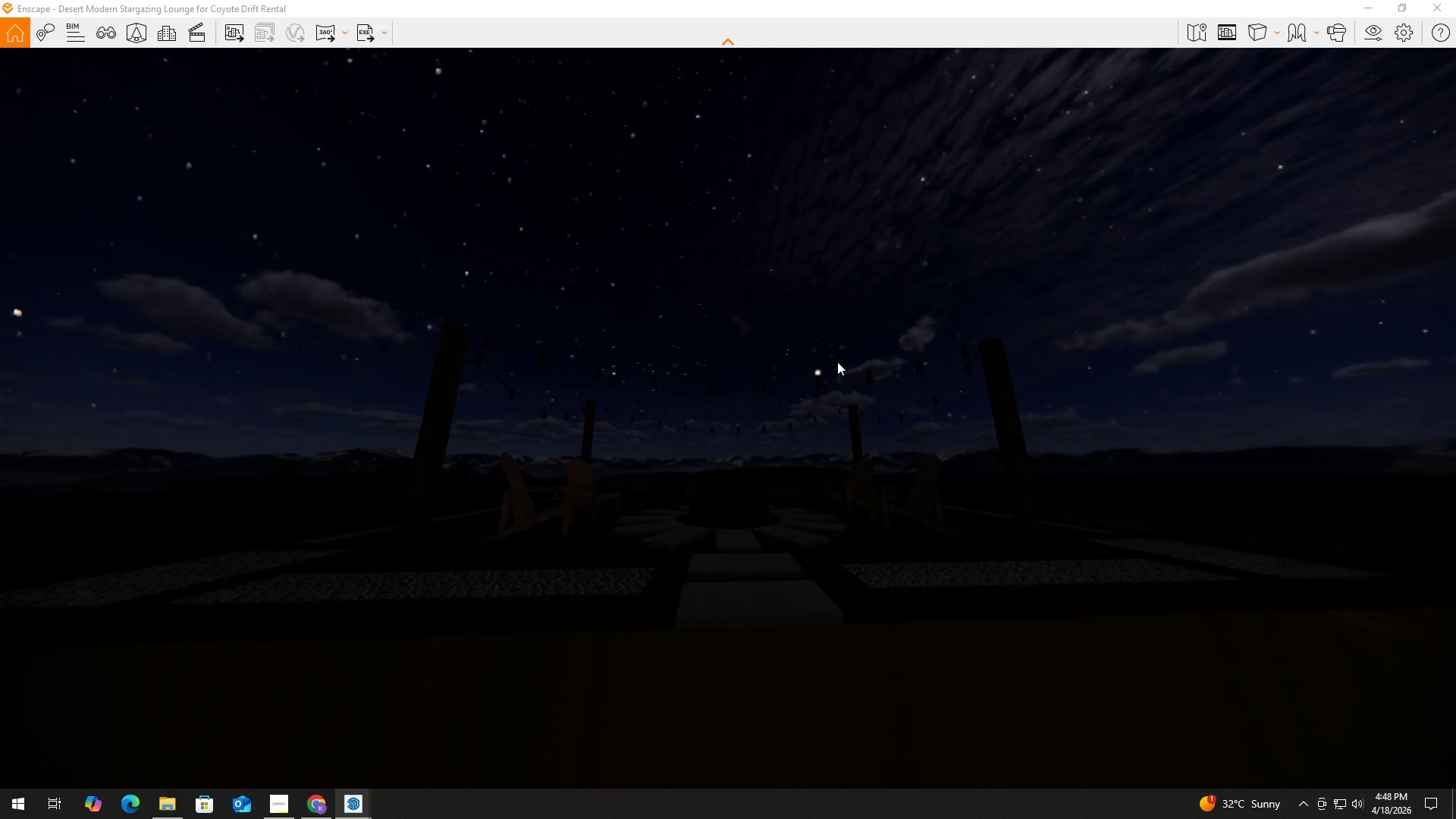 
wait(5.16)
 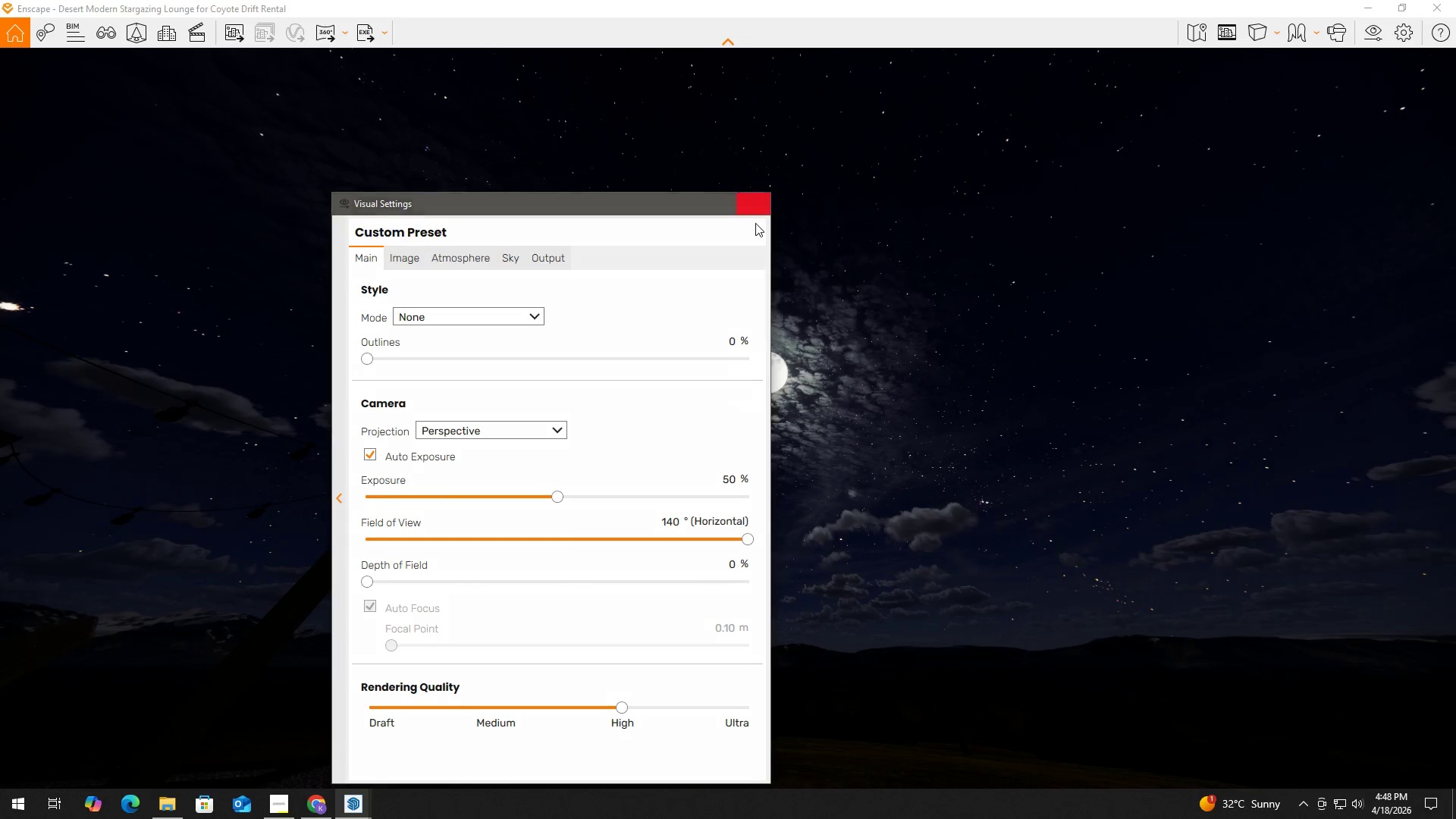 
left_click([1367, 32])
 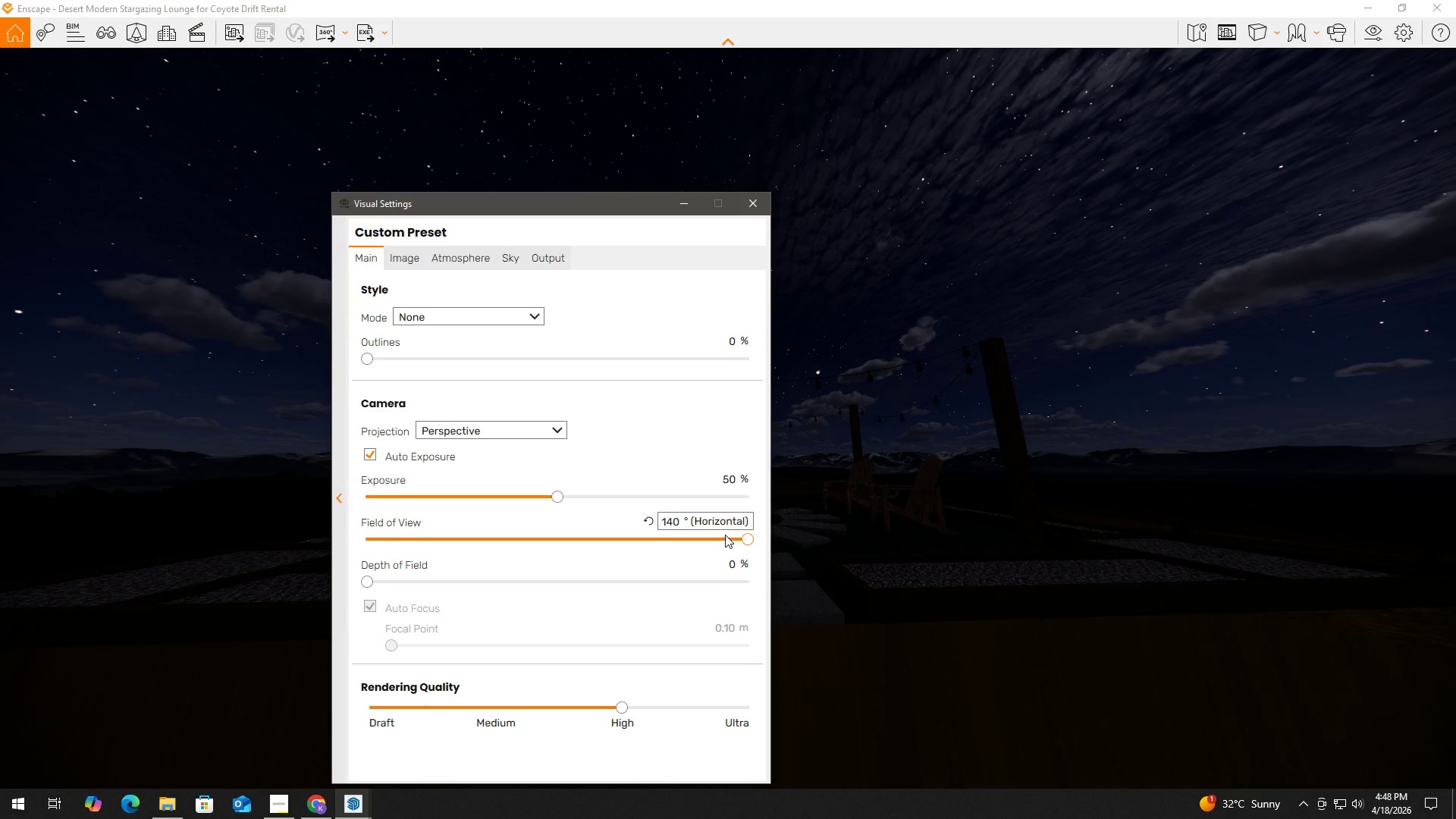 
left_click([645, 522])
 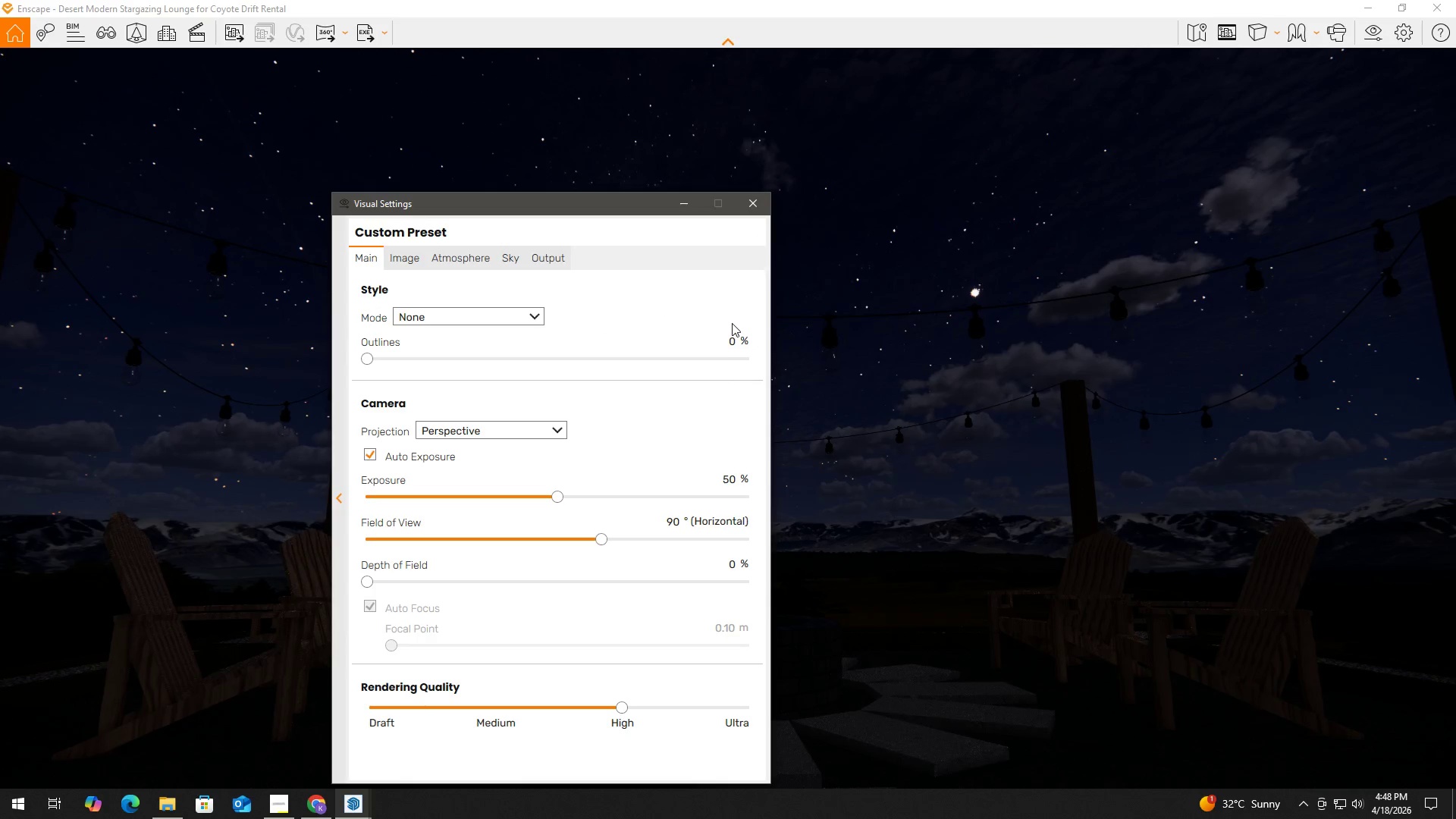 
left_click([971, 233])
 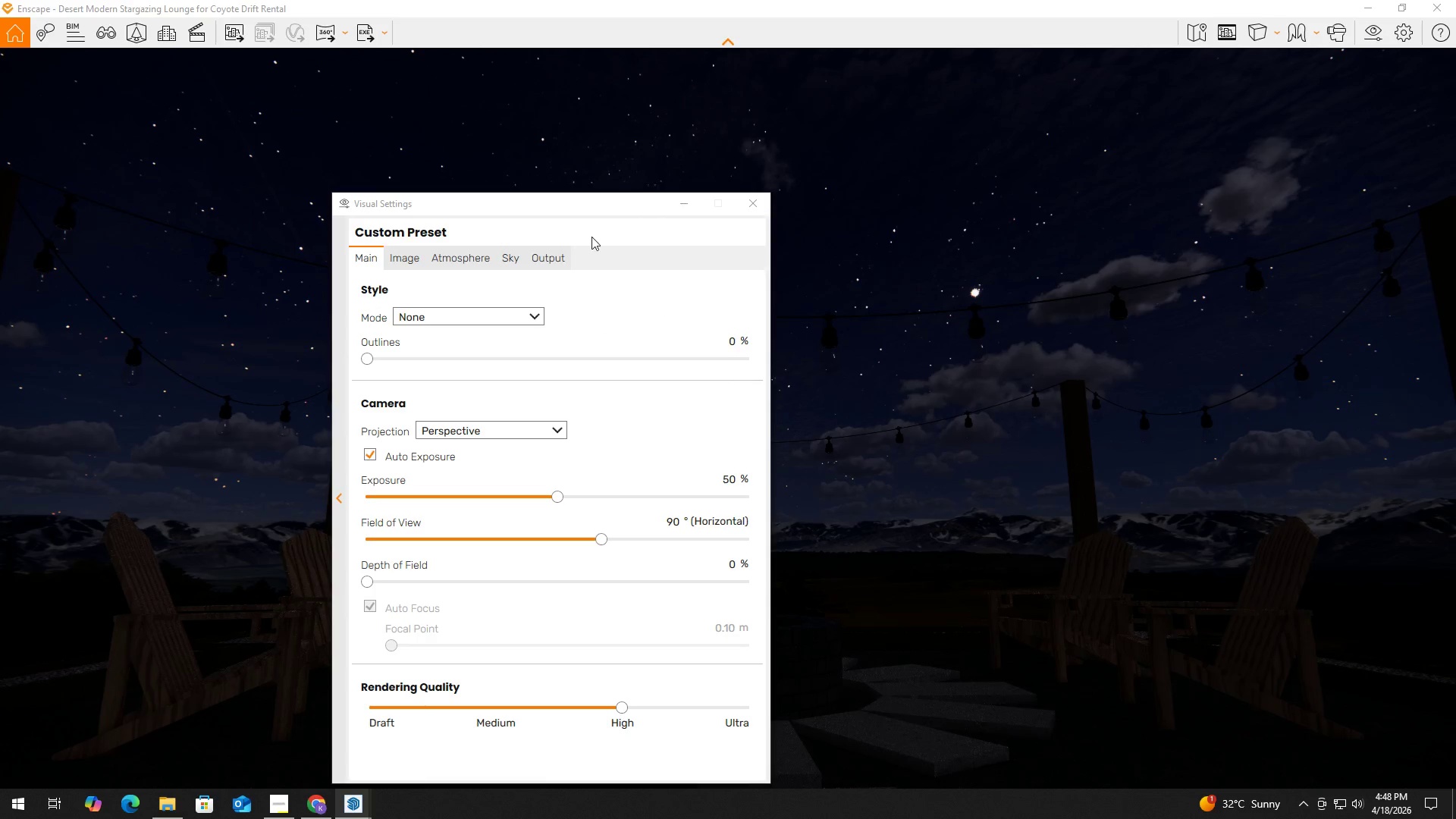 
left_click([544, 263])
 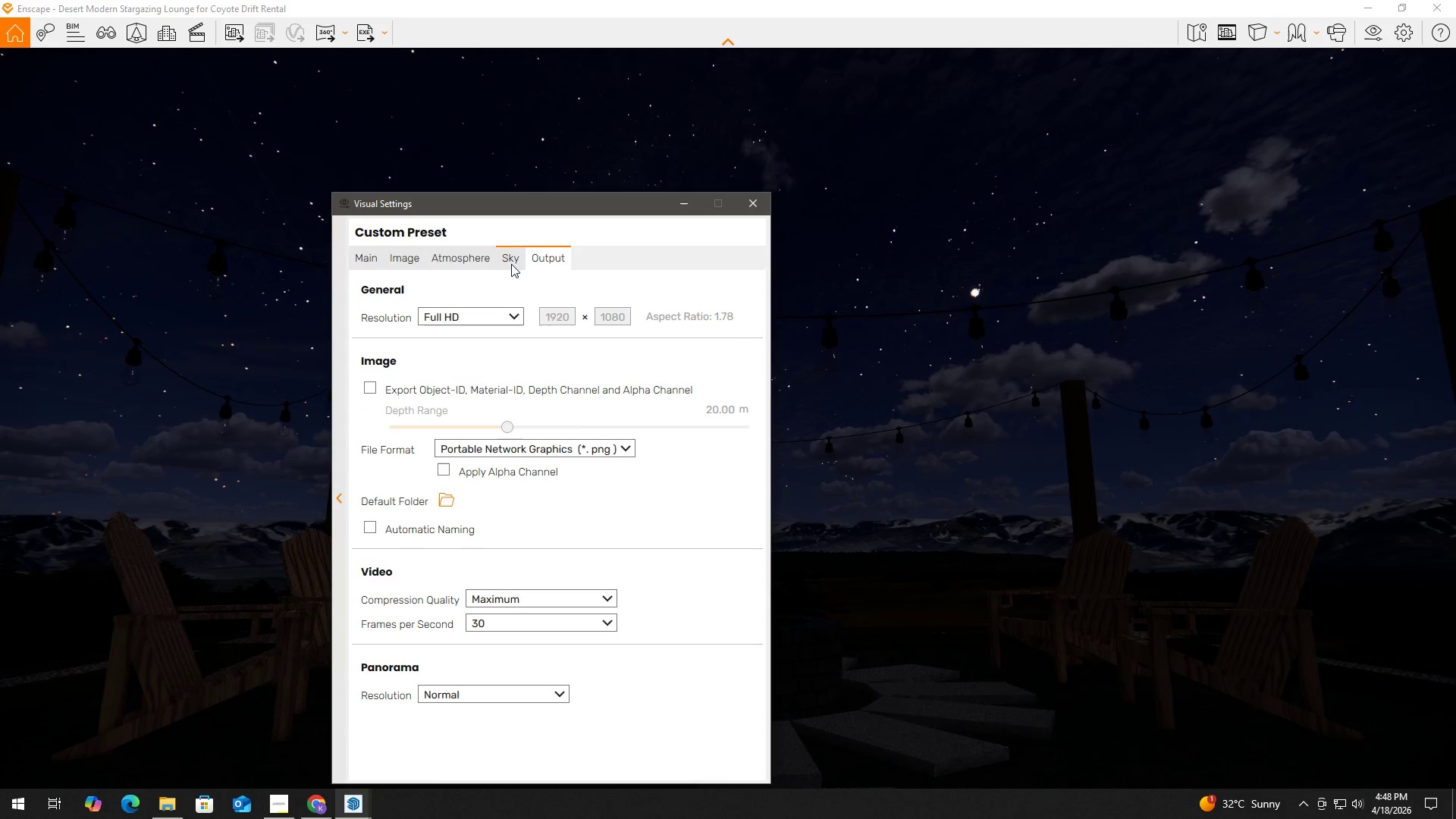 
left_click([511, 267])
 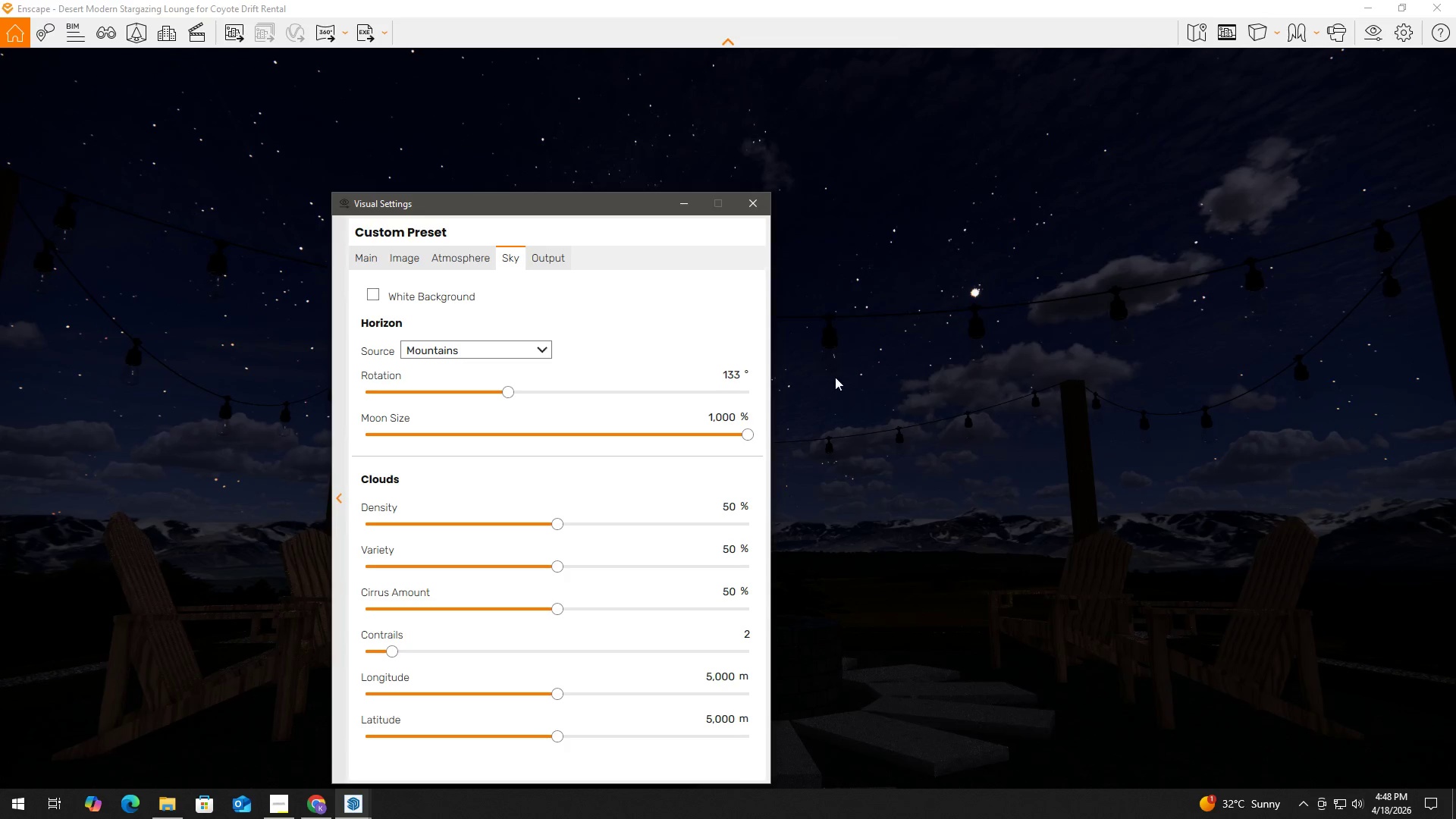 
left_click_drag(start_coordinate=[910, 392], to_coordinate=[914, 392])
 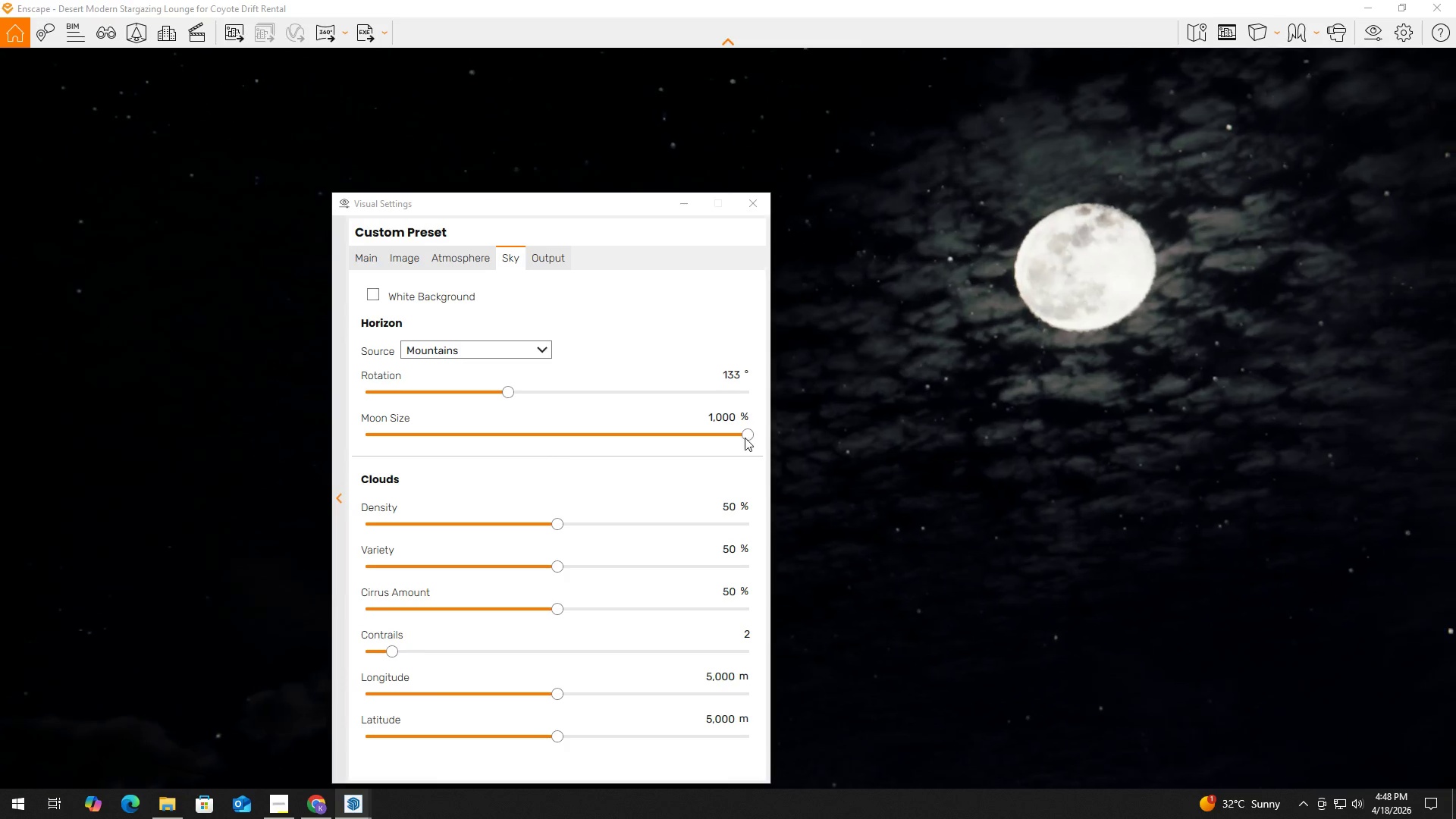 
left_click_drag(start_coordinate=[505, 396], to_coordinate=[597, 392])
 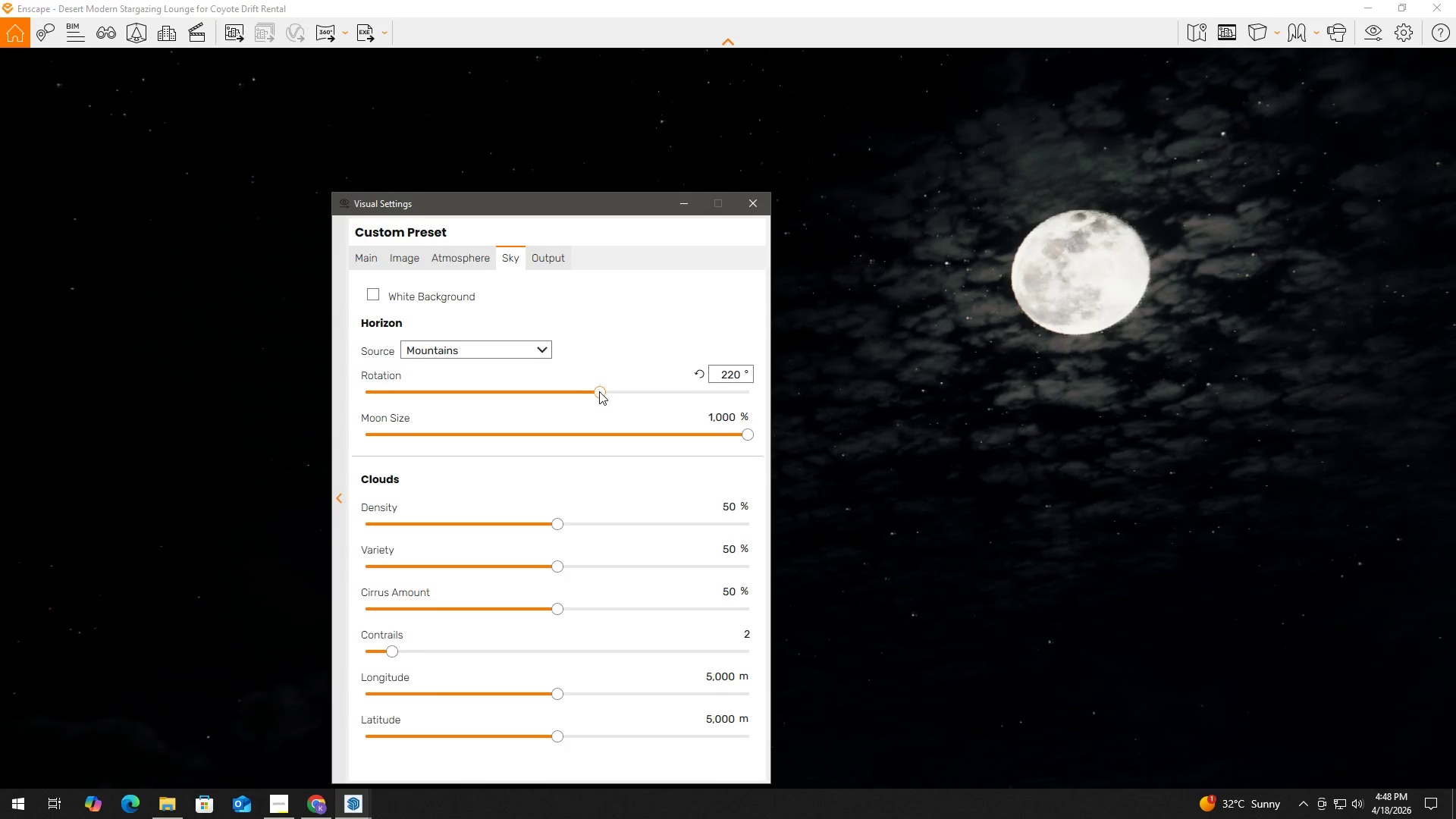 
left_click_drag(start_coordinate=[600, 391], to_coordinate=[571, 393])
 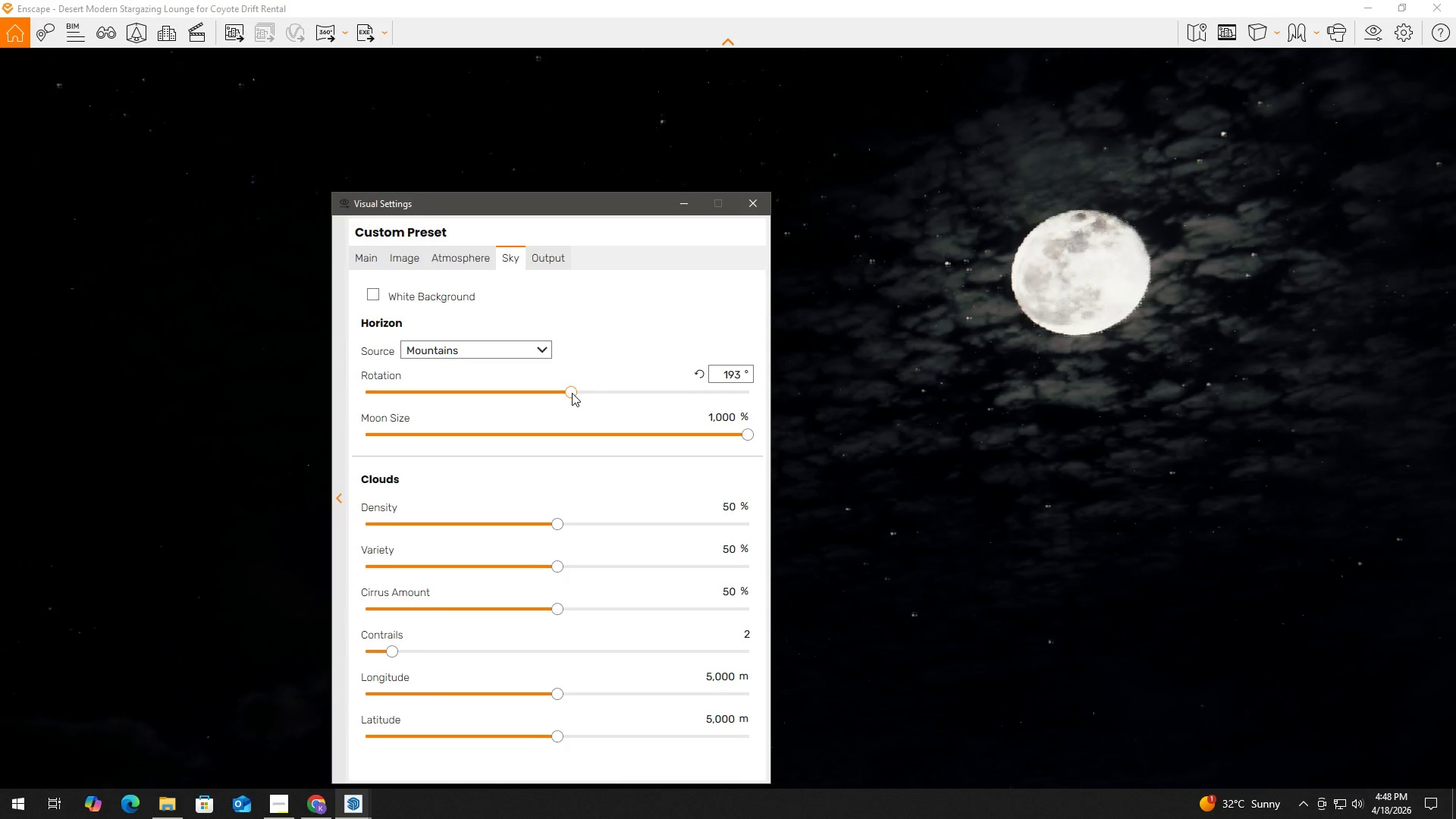 
left_click_drag(start_coordinate=[572, 393], to_coordinate=[564, 393])
 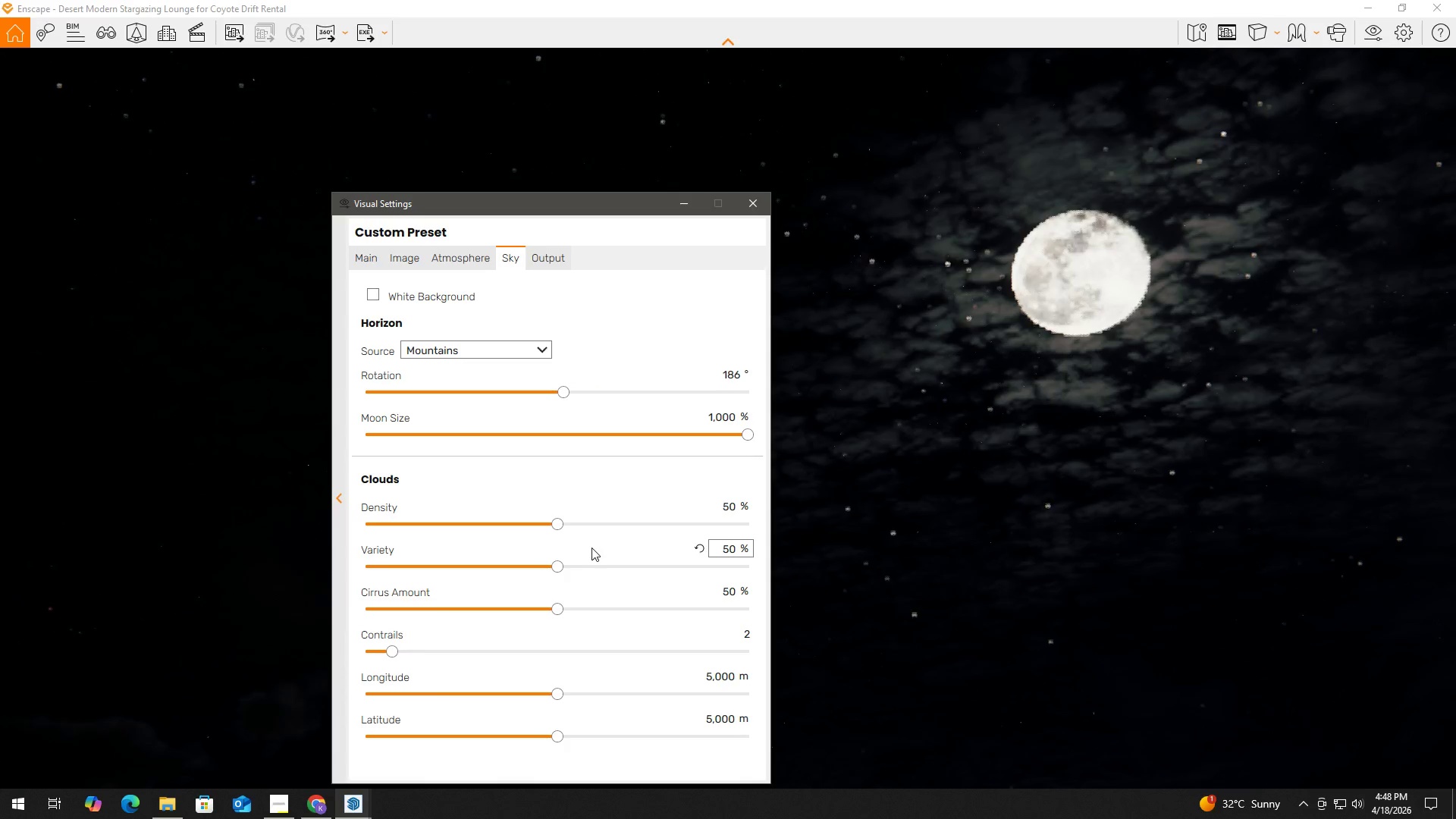 
scroll: coordinate [592, 554], scroll_direction: down, amount: 1.0
 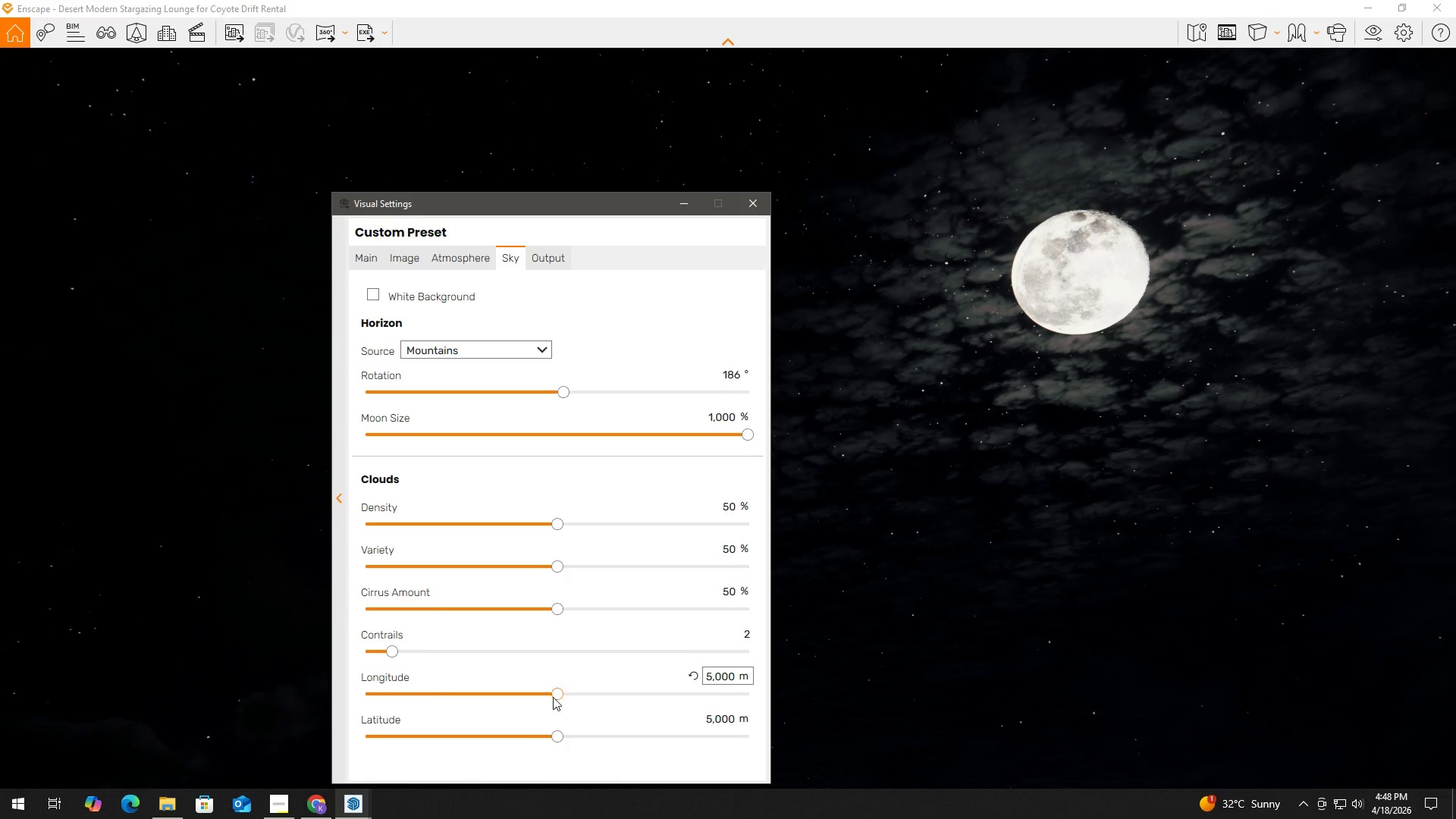 
left_click_drag(start_coordinate=[558, 696], to_coordinate=[582, 698])
 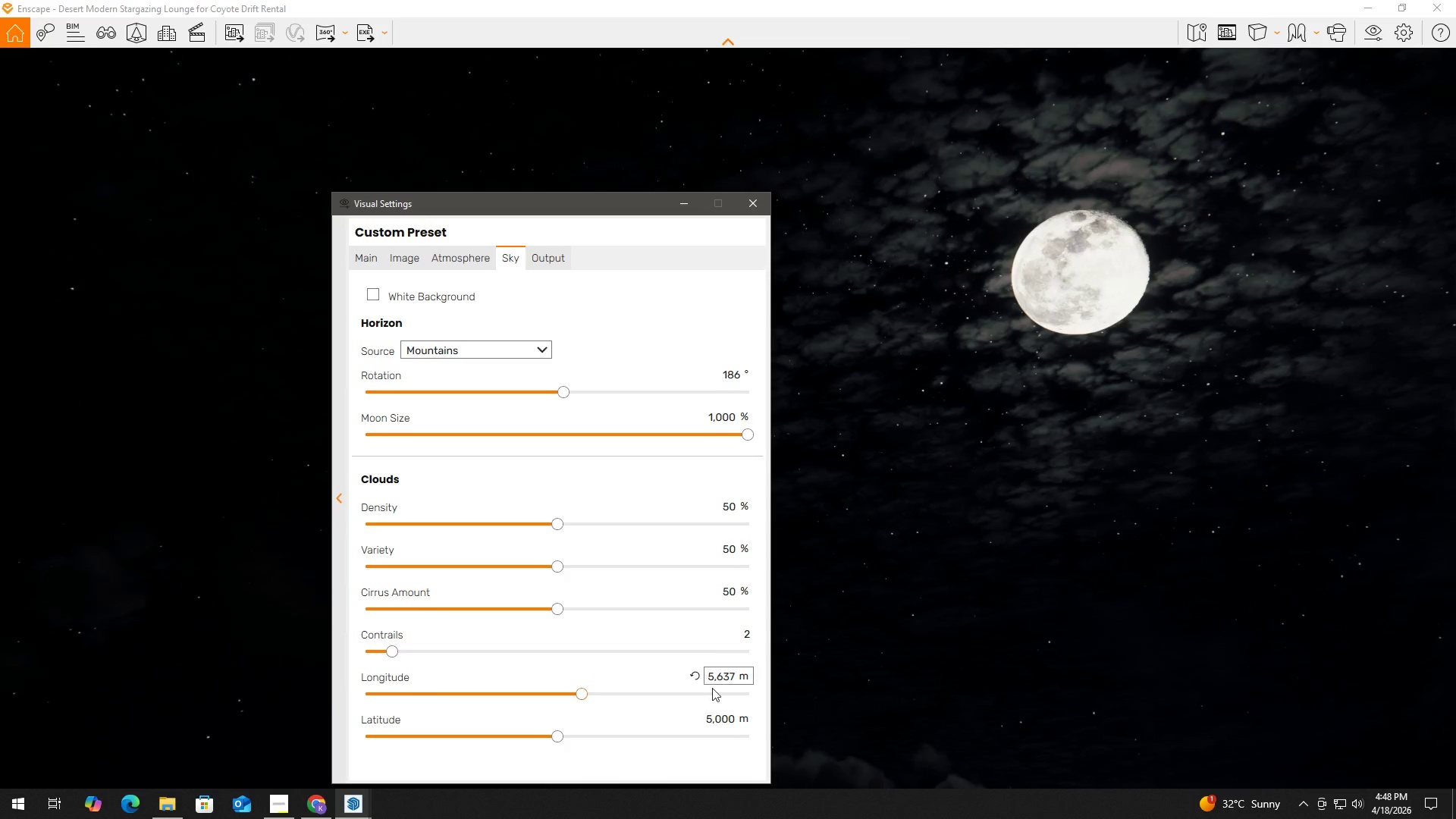 
left_click([697, 676])
 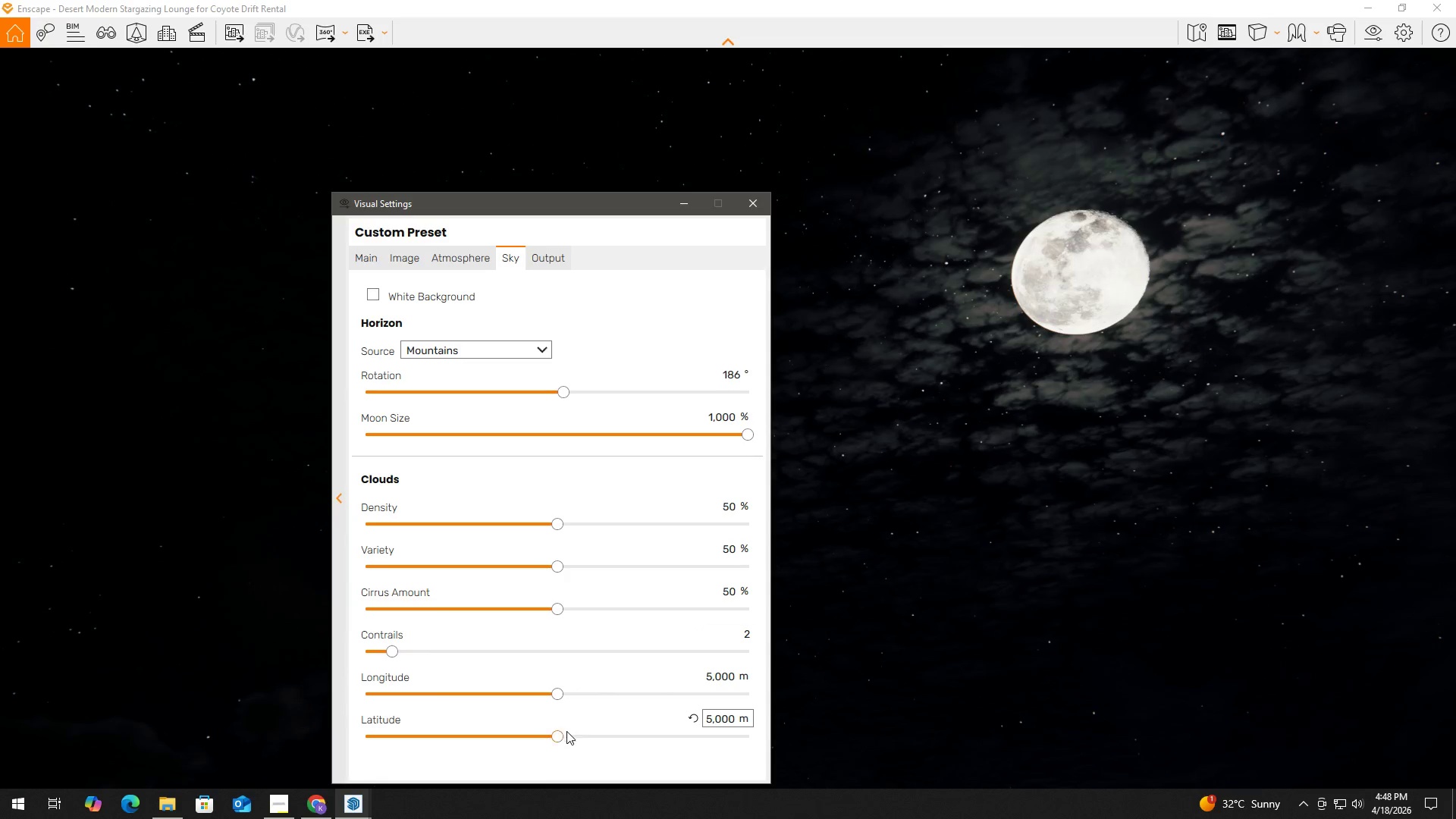 
left_click_drag(start_coordinate=[554, 738], to_coordinate=[586, 741])
 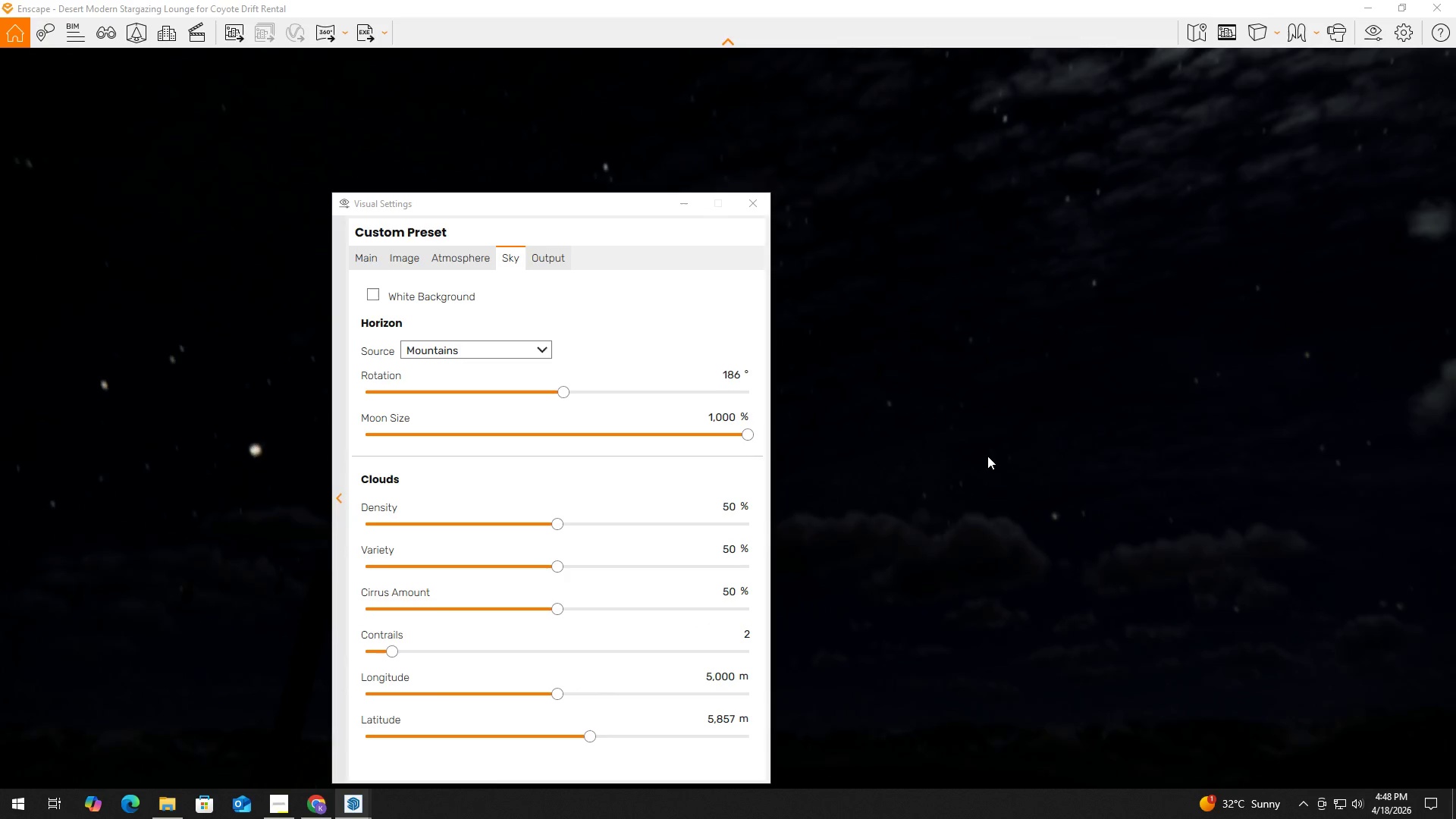 
hold_key(key=A, duration=2.75)
 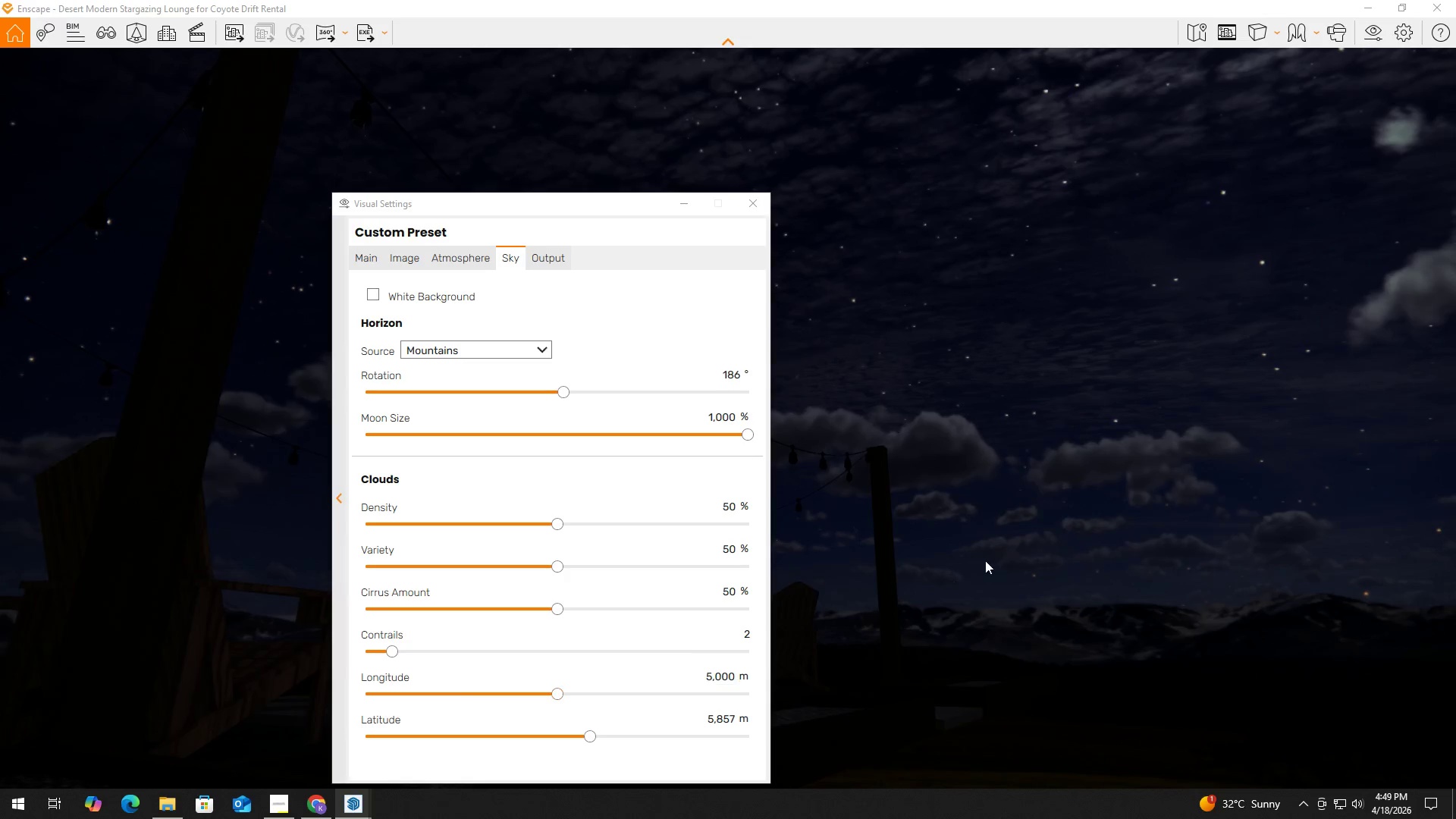 
scroll: coordinate [1039, 376], scroll_direction: down, amount: 7.0
 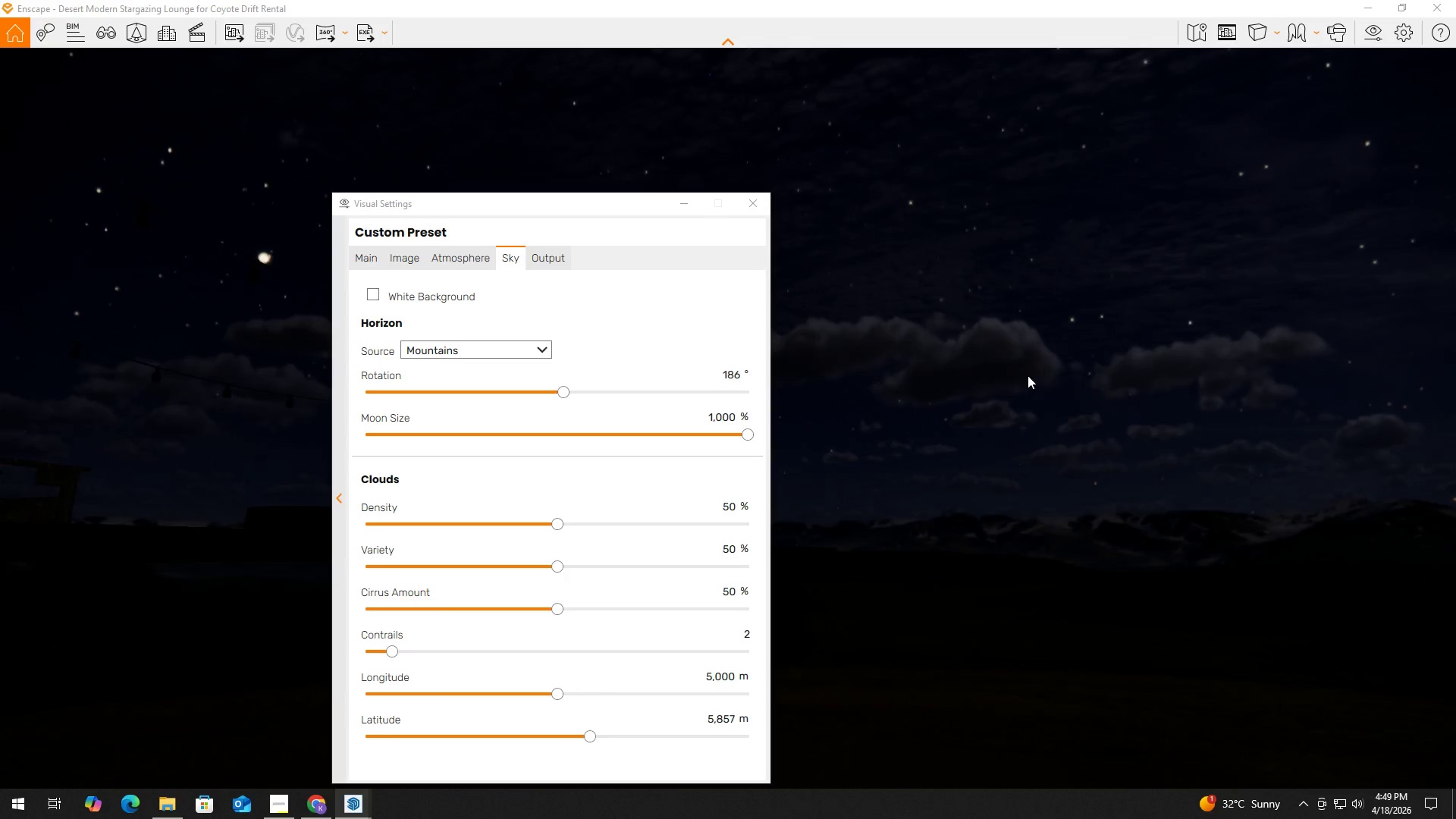 
hold_key(key=W, duration=1.26)
 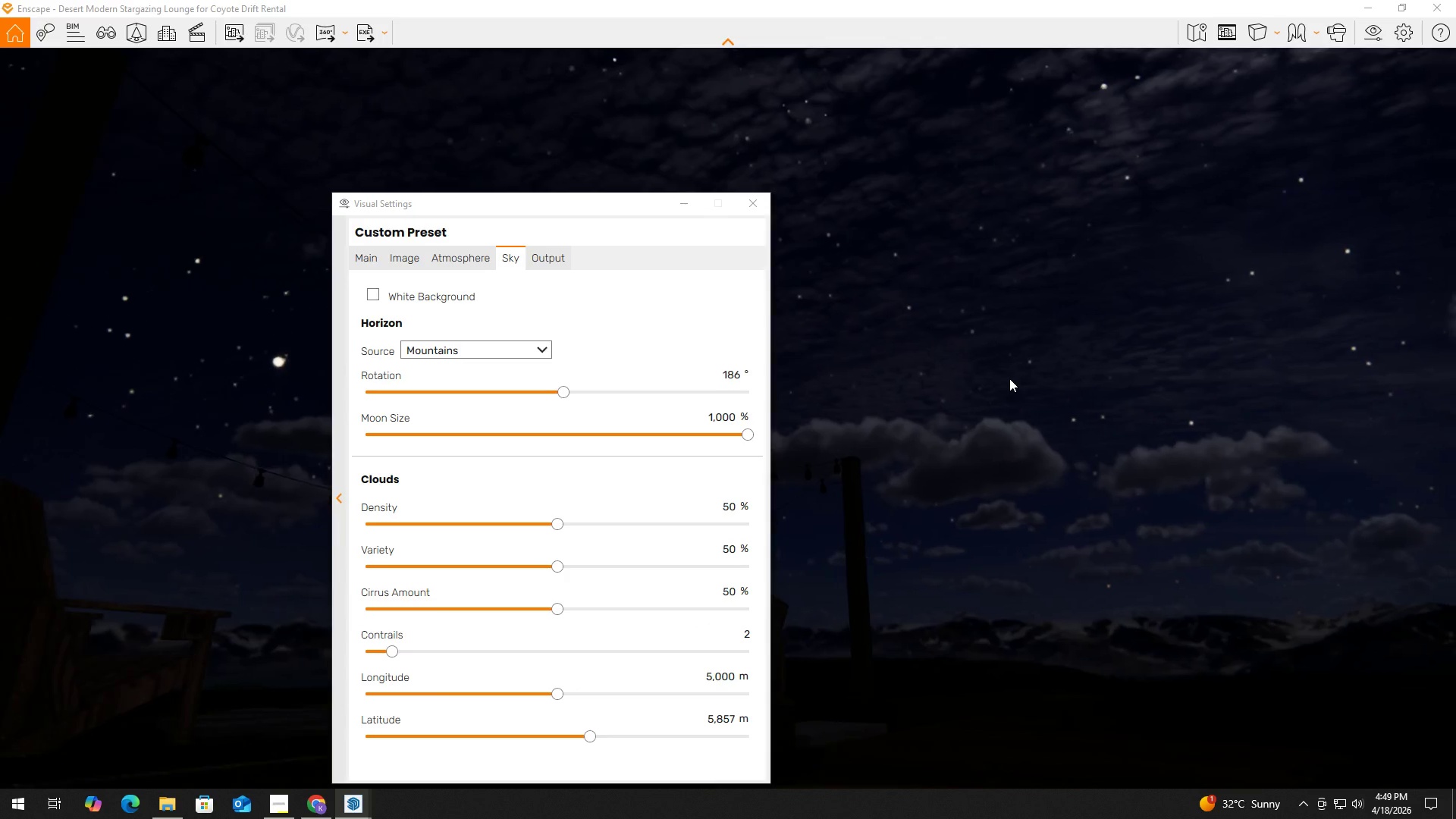 
left_click([1009, 378])
 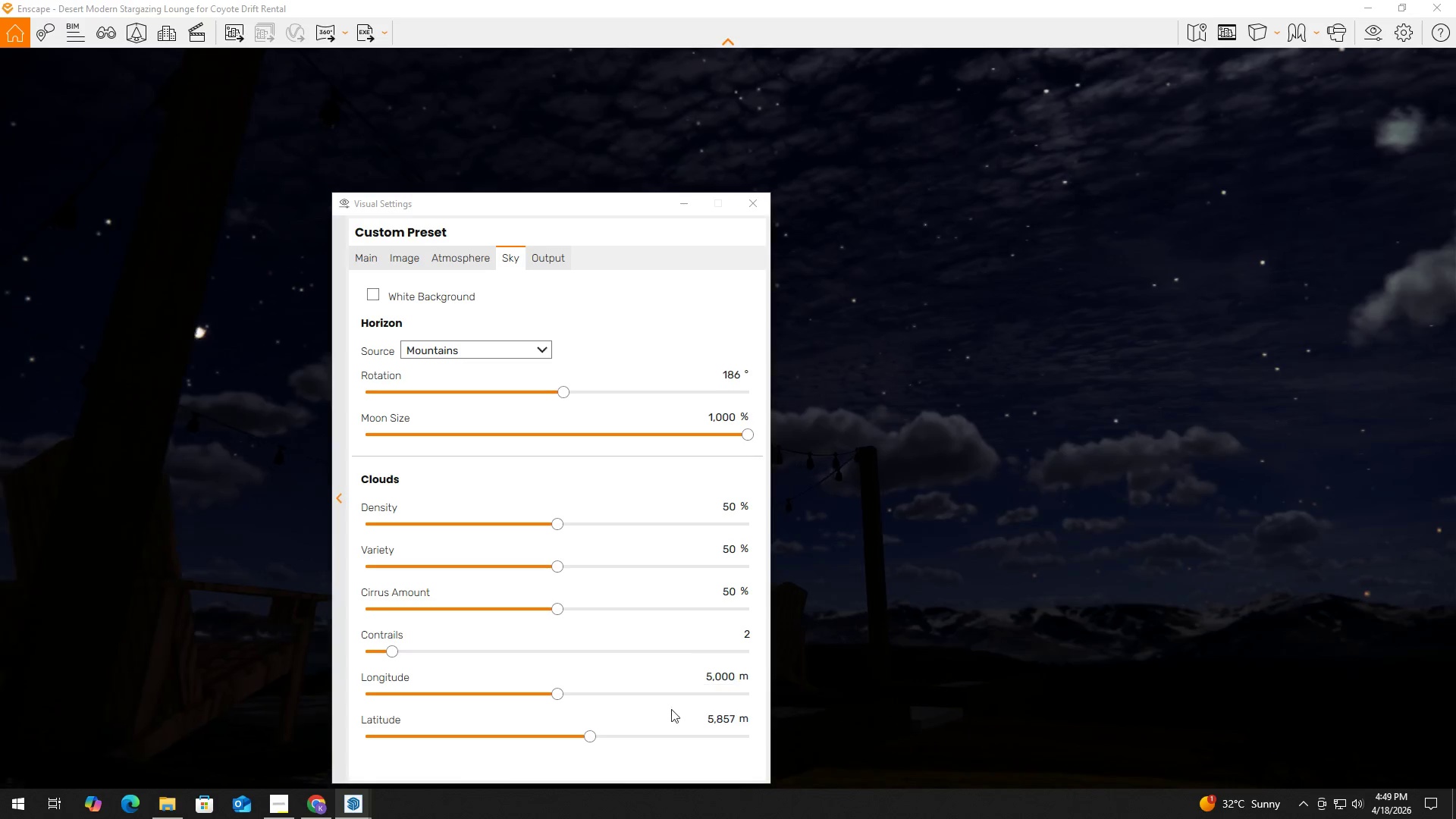 
type(aw)
 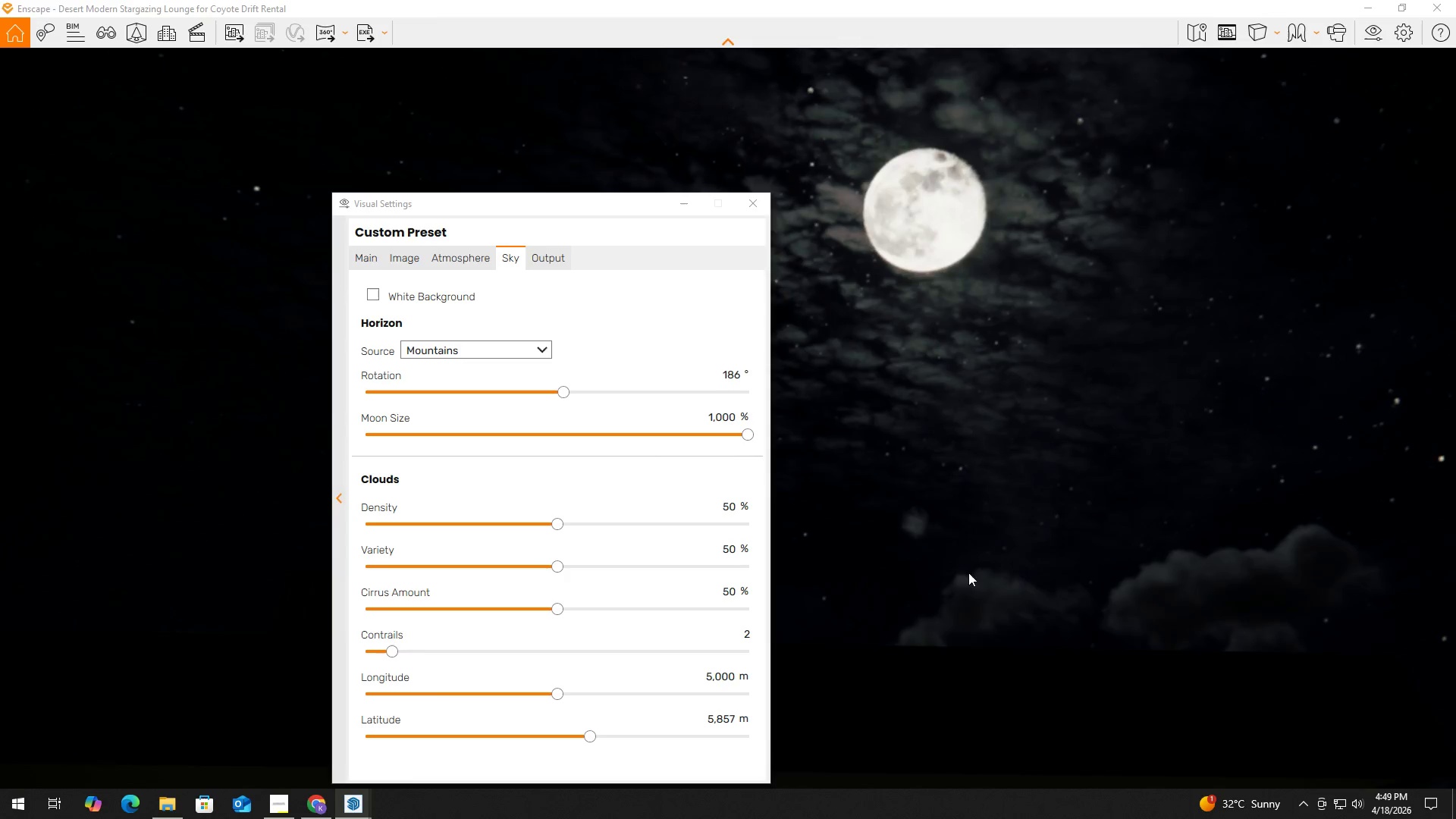 
left_click_drag(start_coordinate=[977, 565], to_coordinate=[995, 554])
 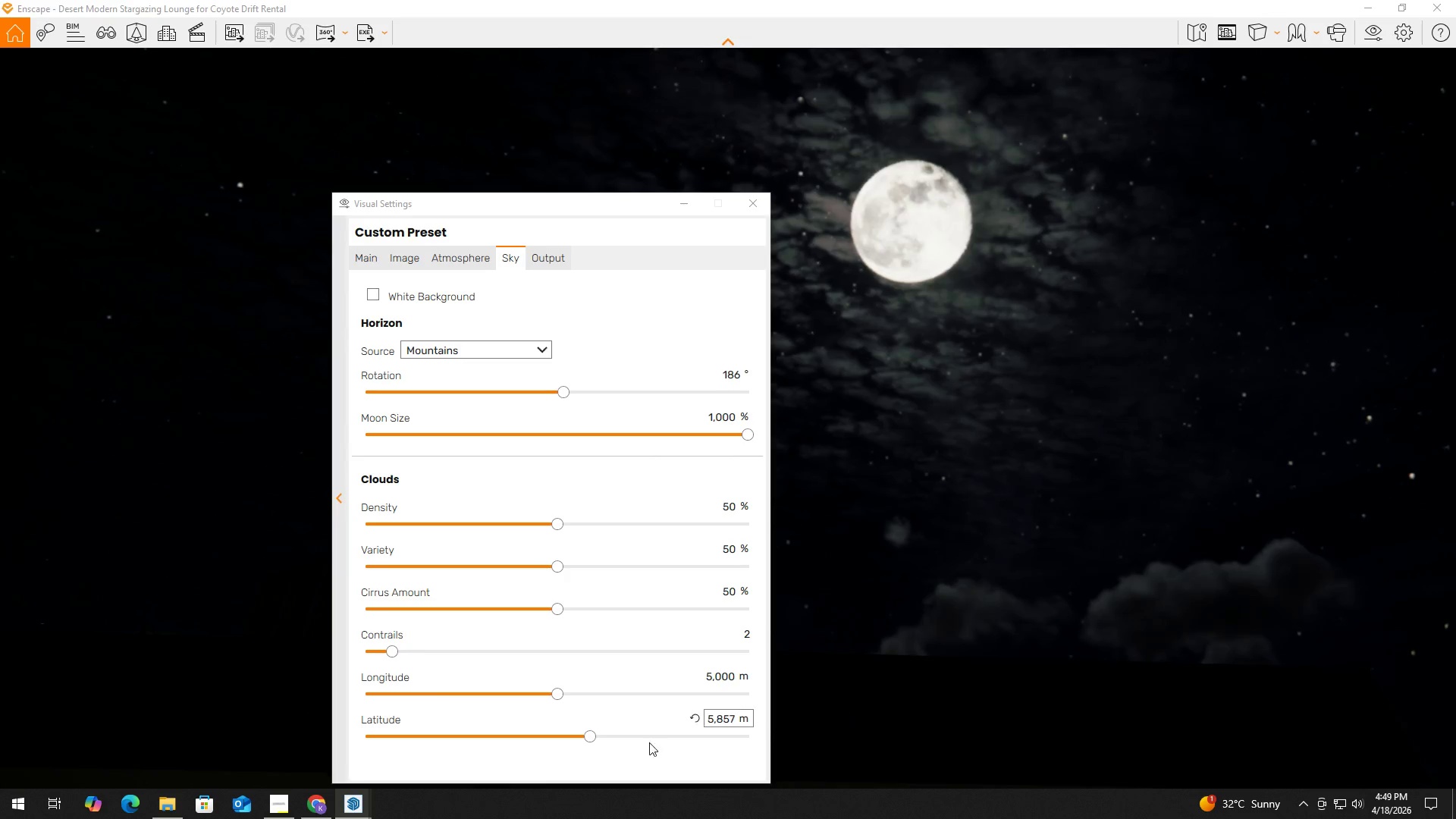 
hold_key(key=S, duration=1.45)
 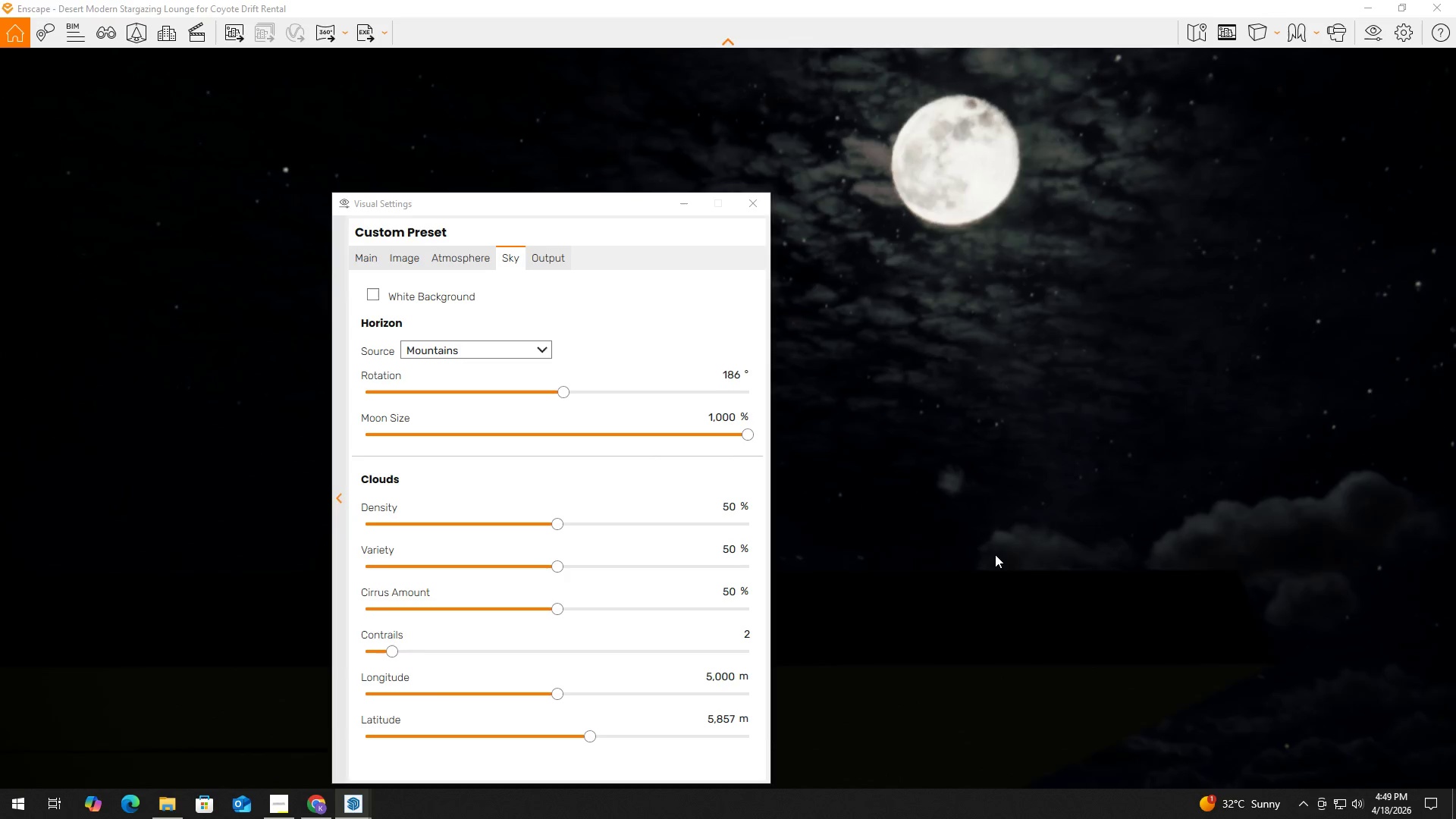 
hold_key(key=A, duration=1.92)
 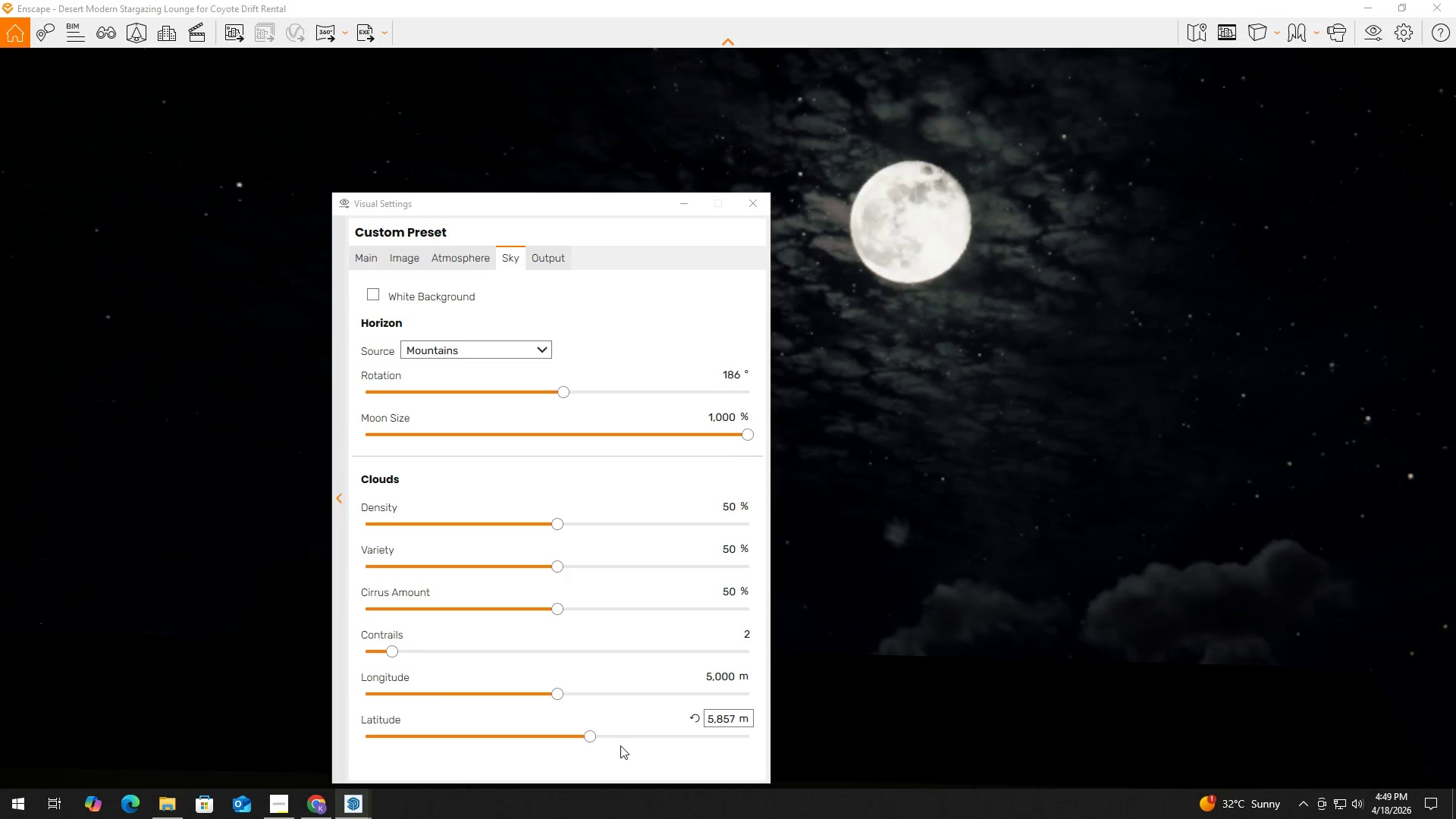 
key(W)
 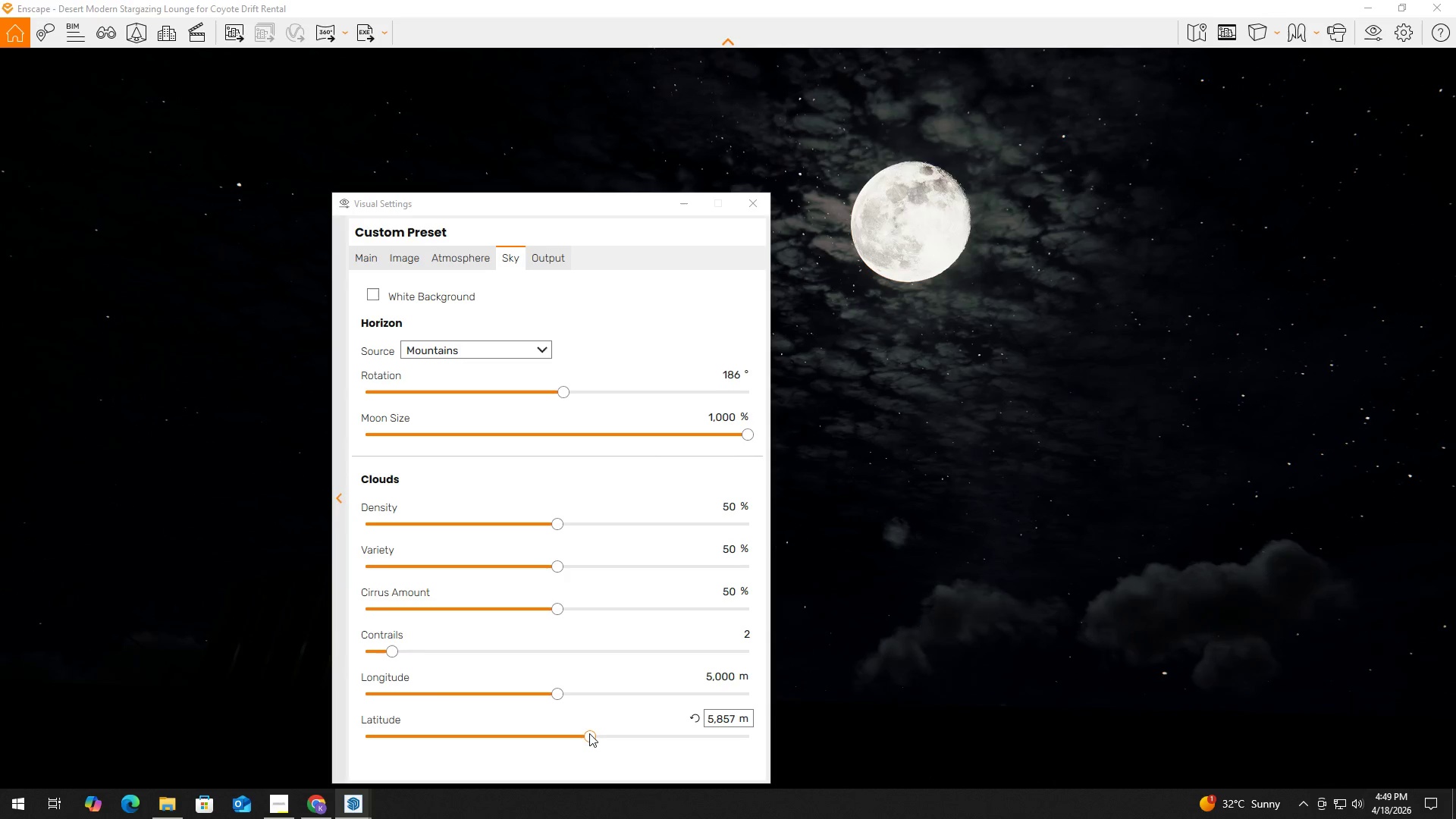 
left_click_drag(start_coordinate=[589, 733], to_coordinate=[574, 721])
 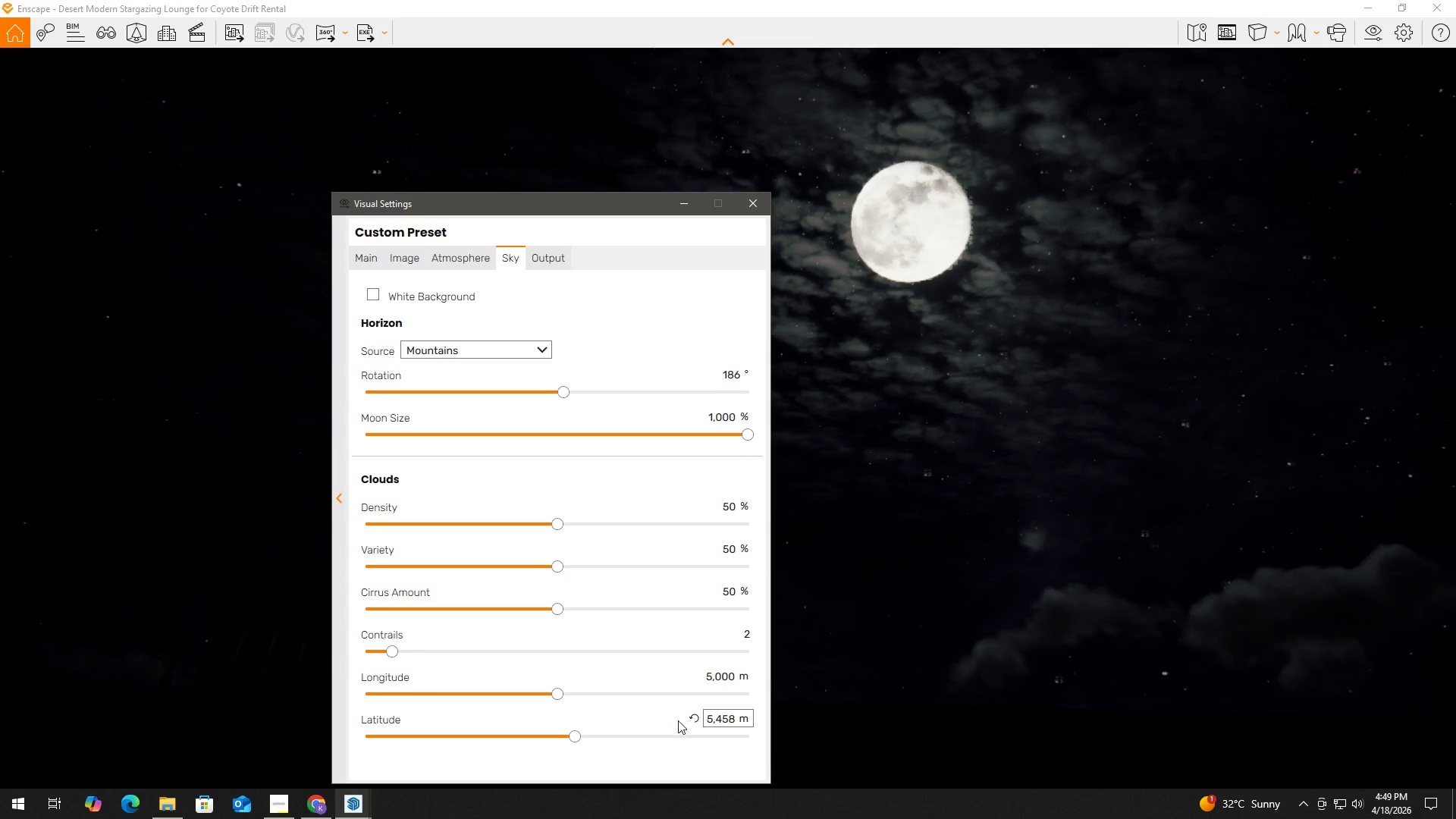 
left_click([689, 716])
 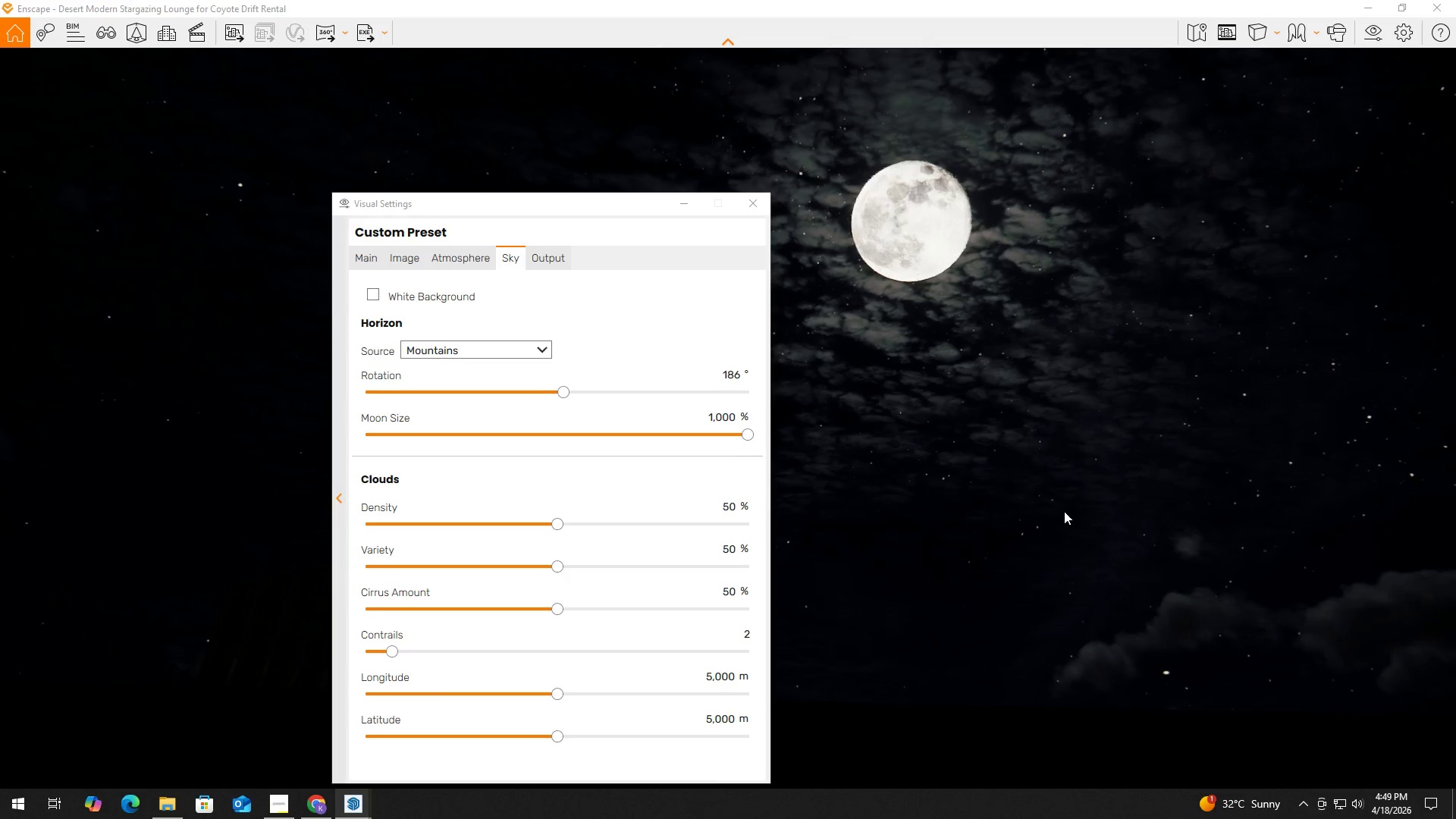 
left_click([1064, 511])
 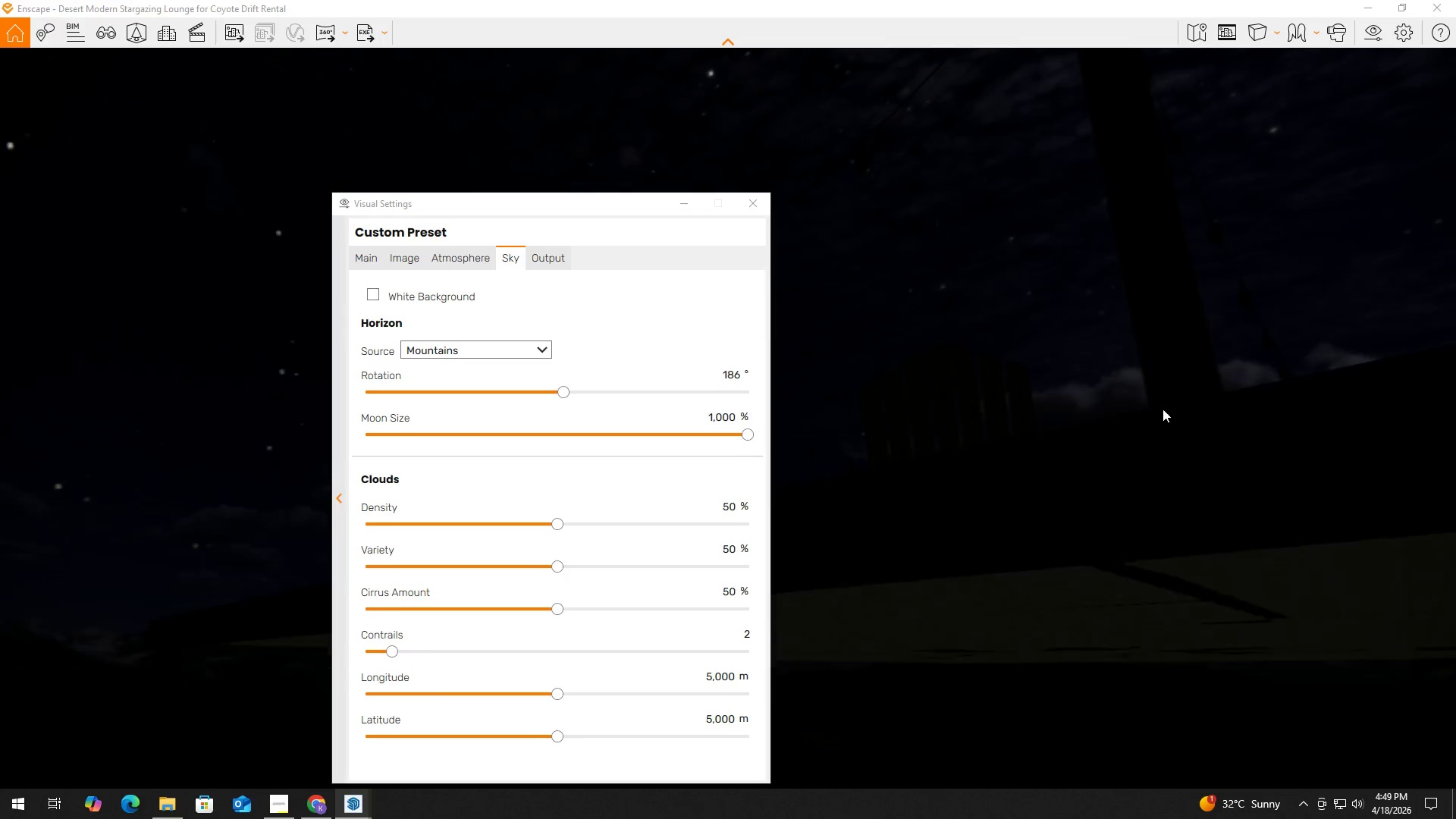 
hold_key(key=D, duration=1.19)
 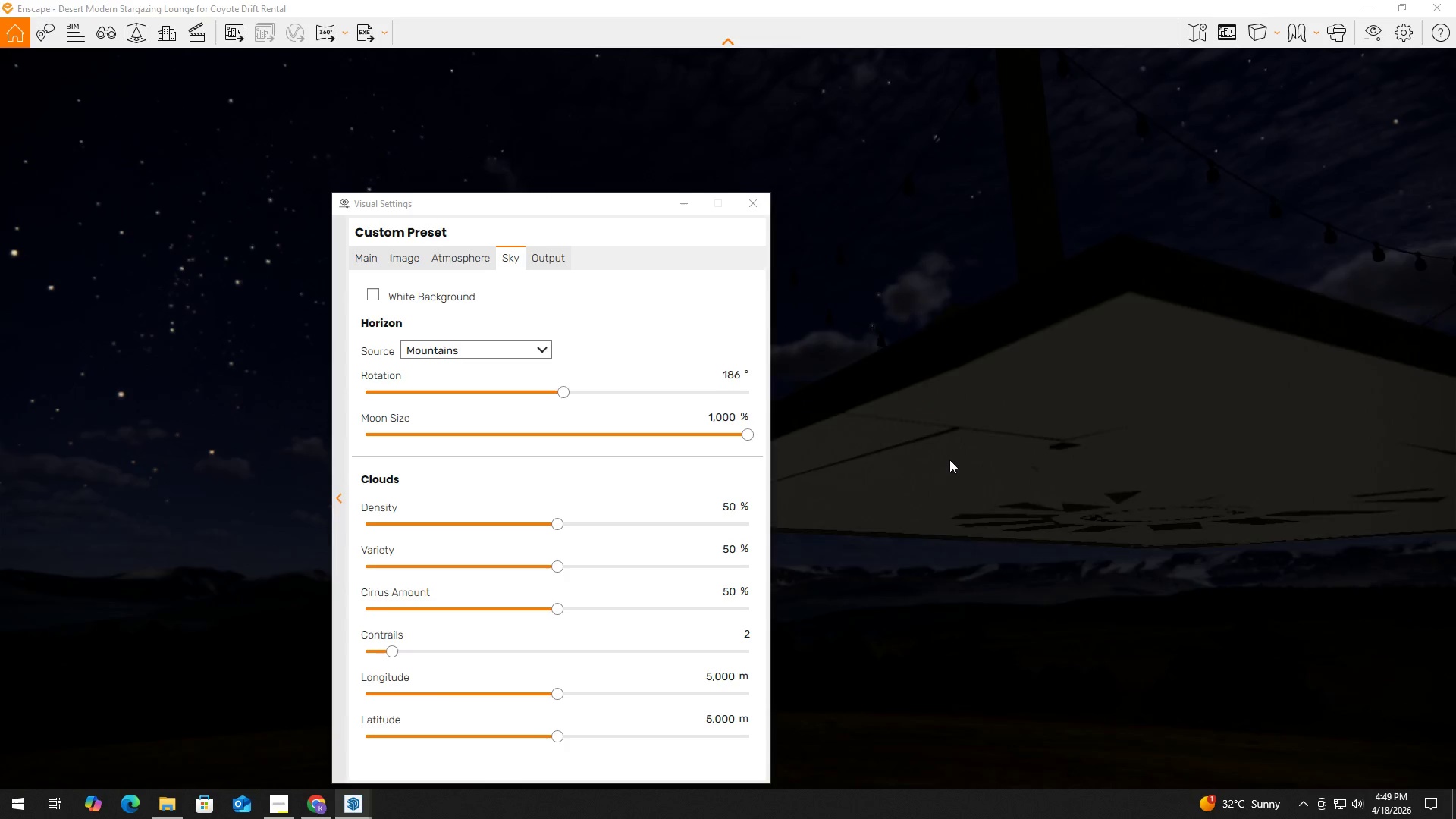 
left_click_drag(start_coordinate=[959, 456], to_coordinate=[949, 460])
 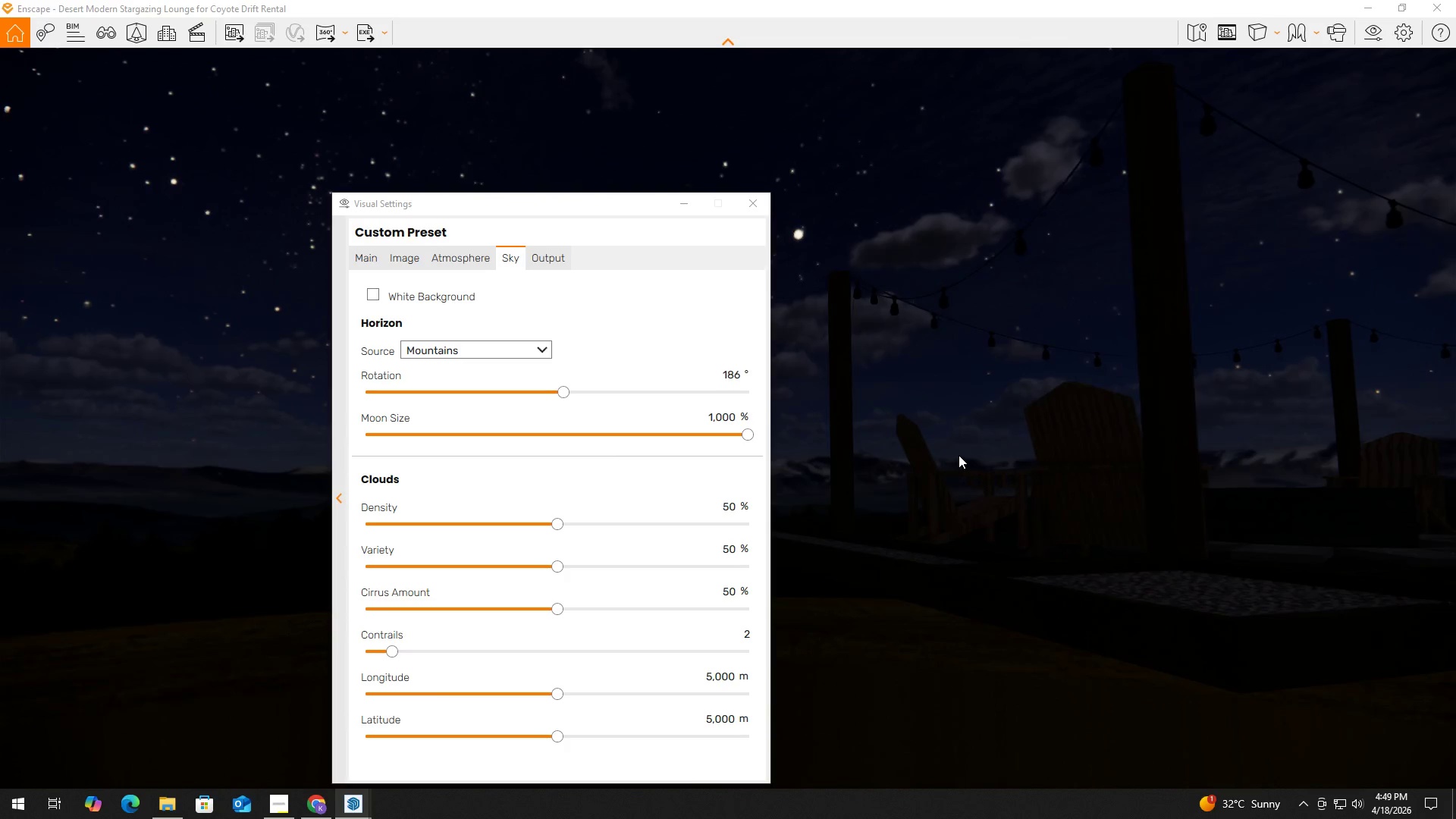 
hold_key(key=W, duration=0.72)
 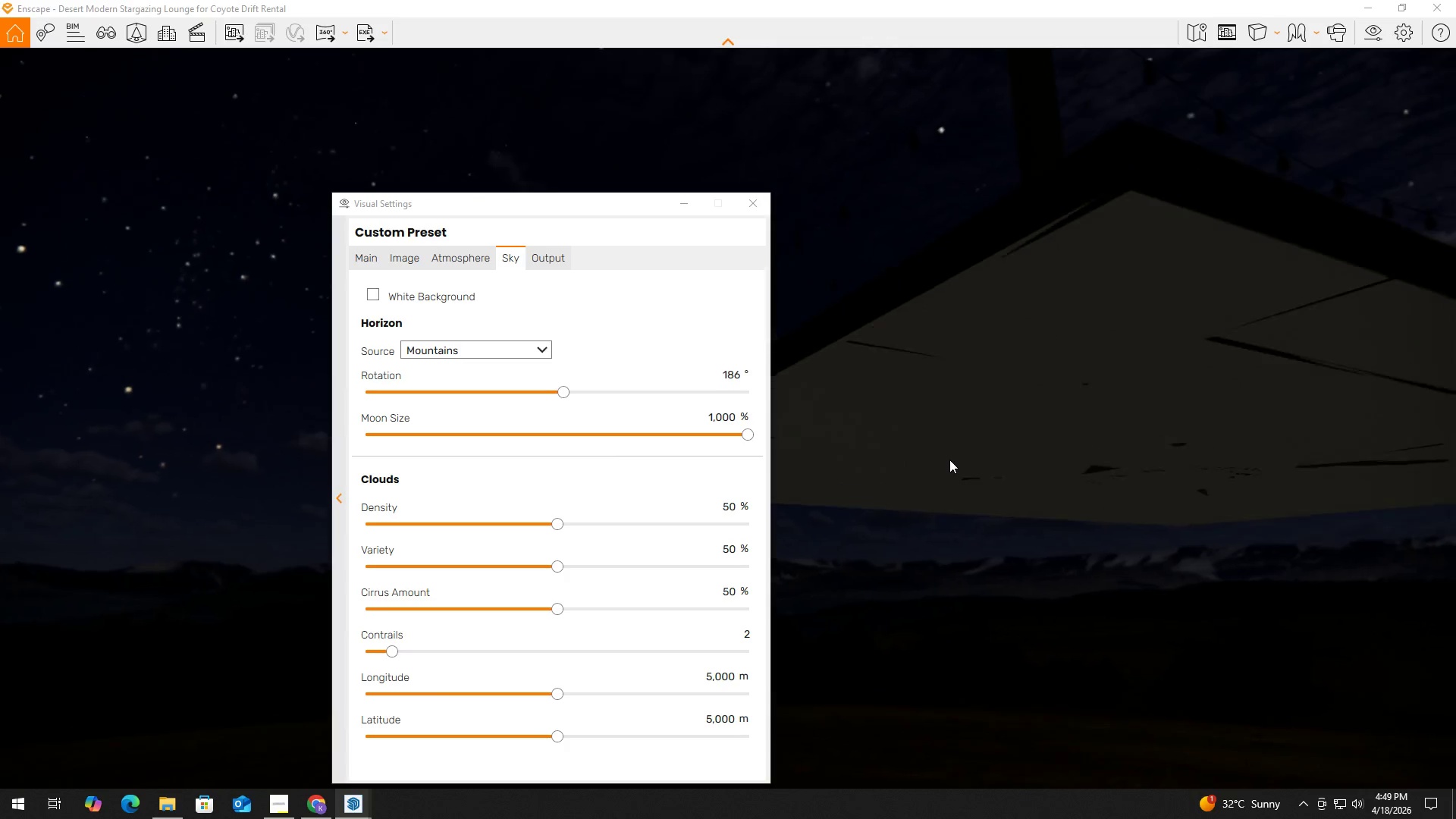 
scroll: coordinate [997, 460], scroll_direction: down, amount: 5.0
 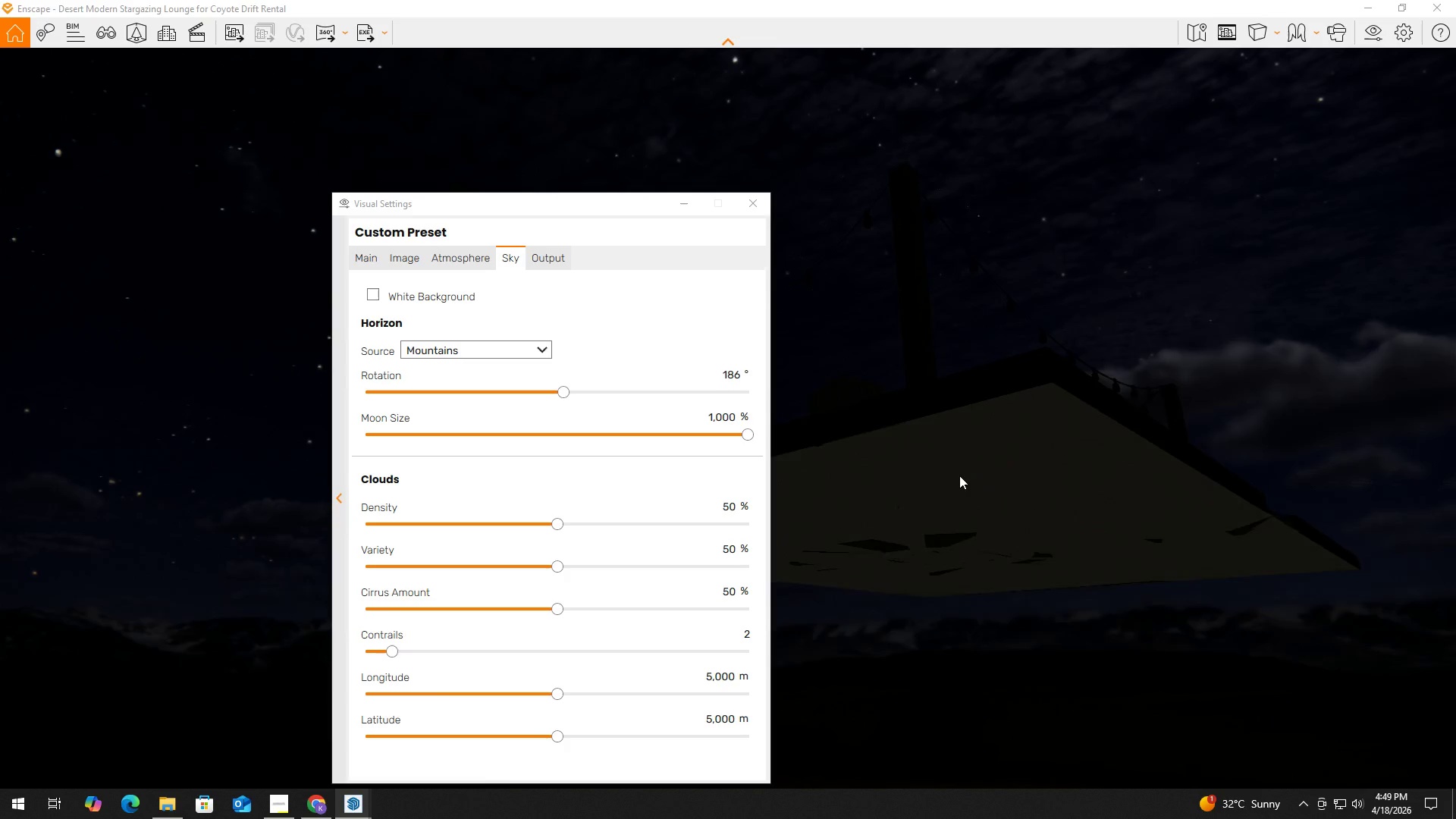 
hold_key(key=E, duration=1.41)
 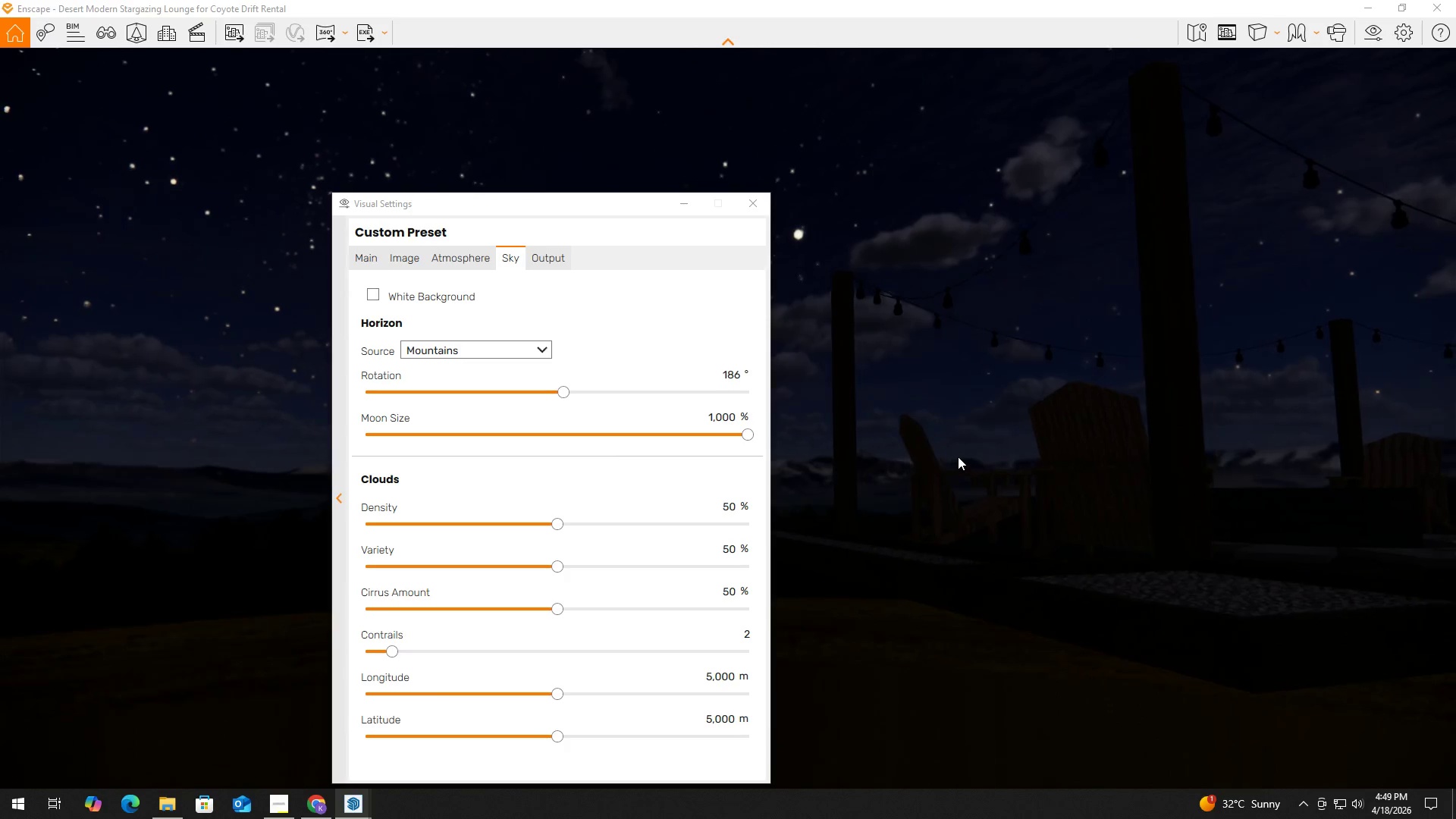 
hold_key(key=E, duration=1.7)
 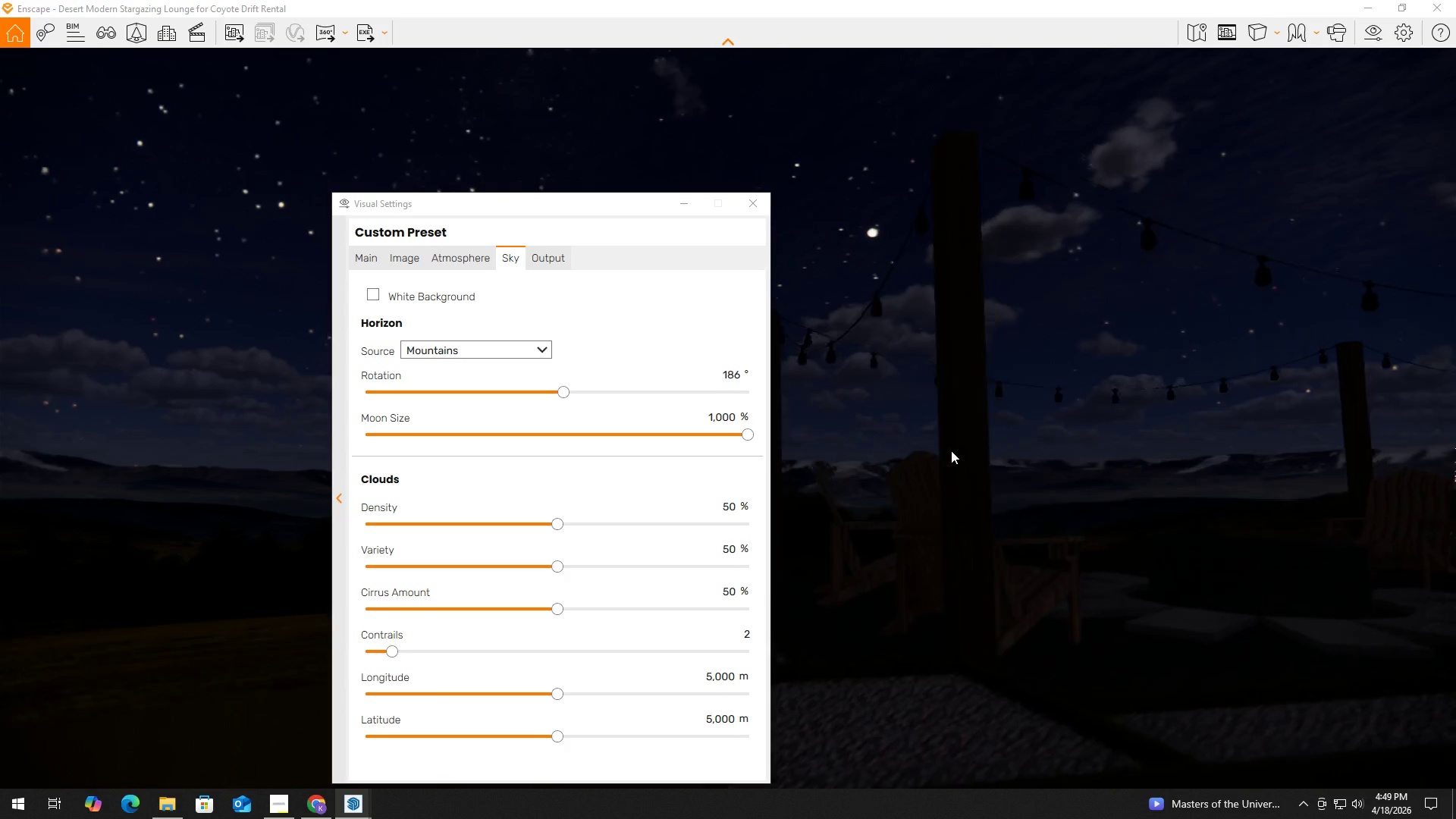 
key(D)
 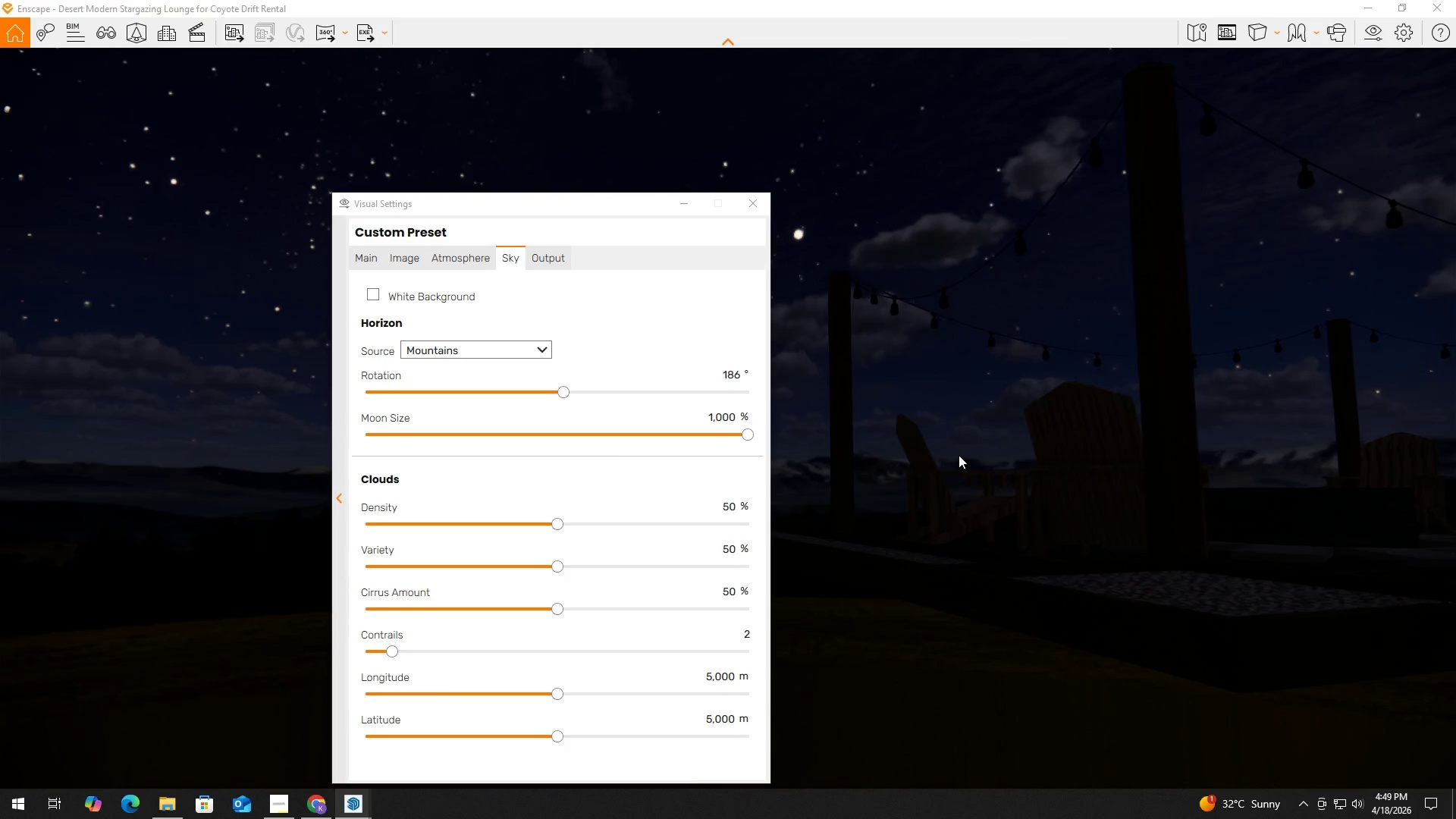 
hold_key(key=D, duration=3.2)
 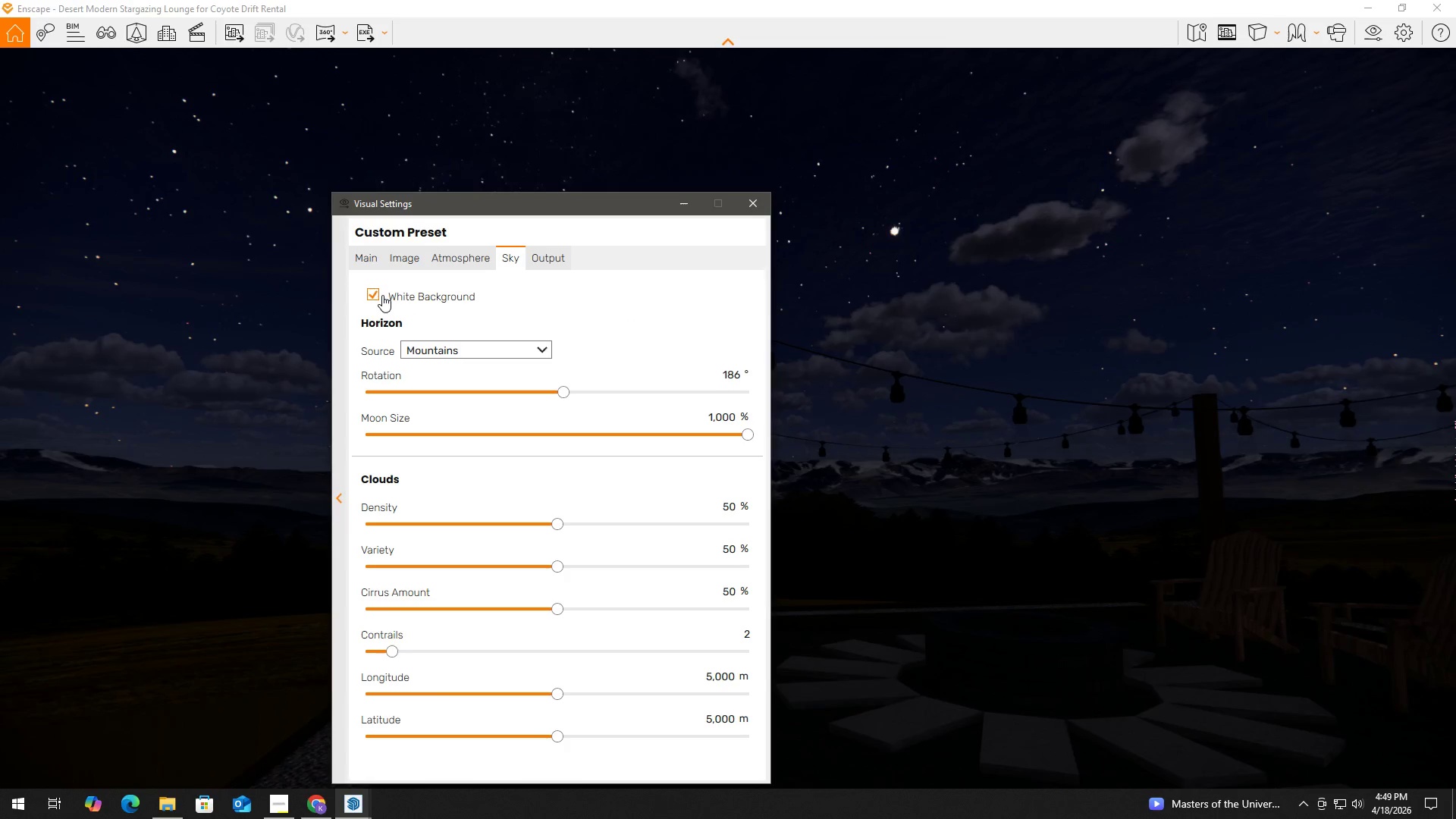 
hold_key(key=E, duration=0.97)
 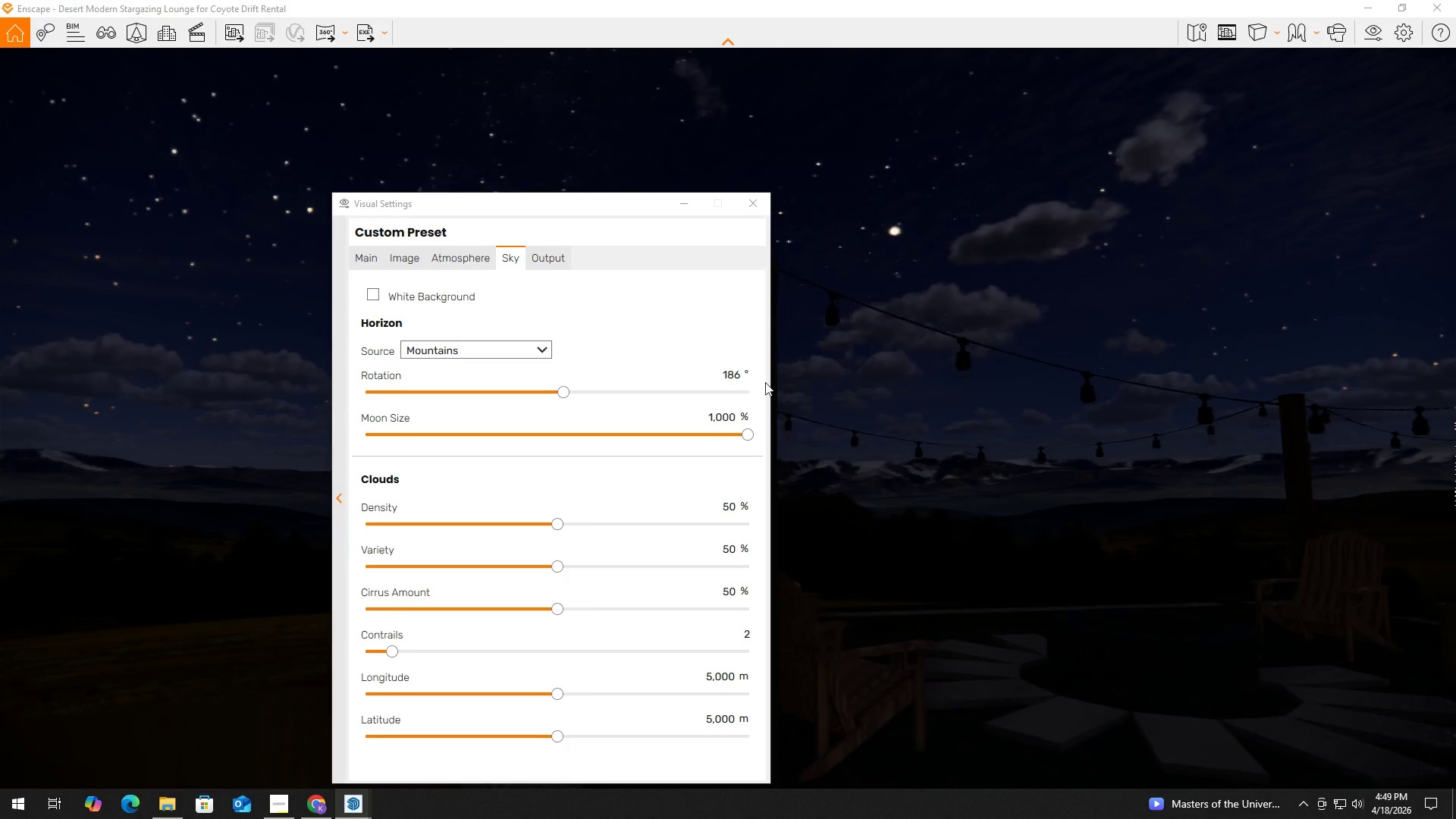 
left_click([374, 294])
 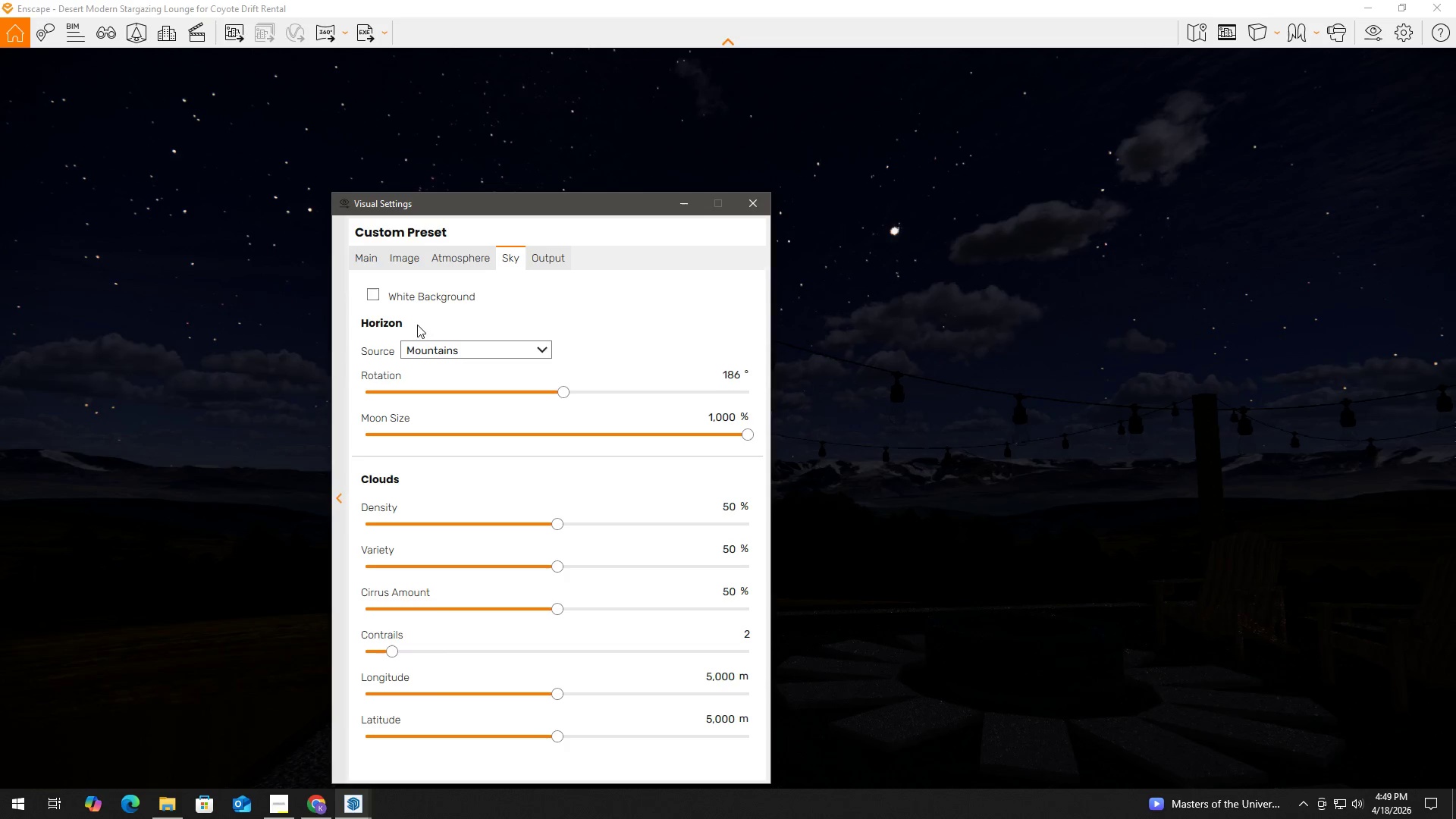 
double_click([438, 345])
 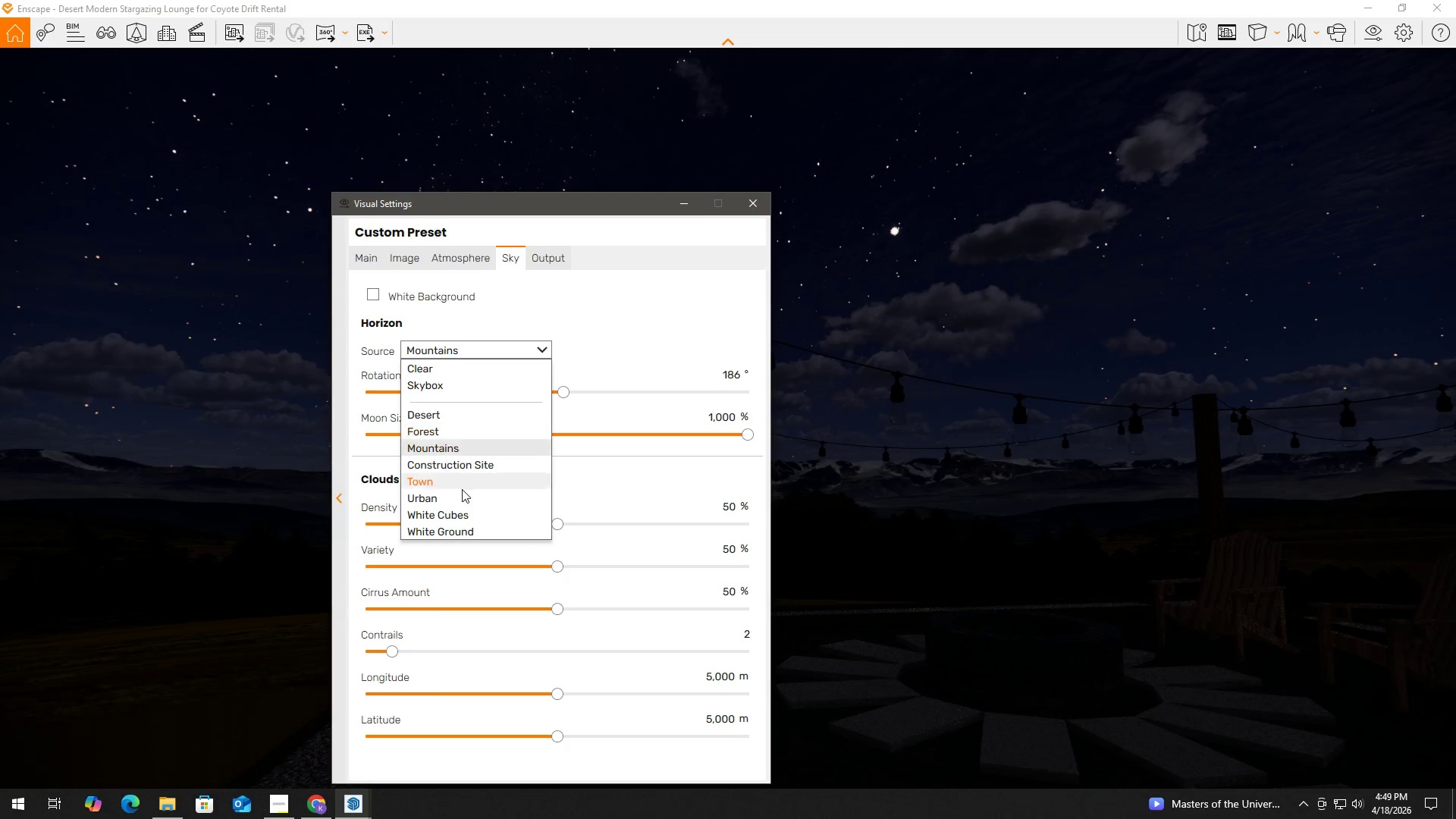 
left_click([467, 503])
 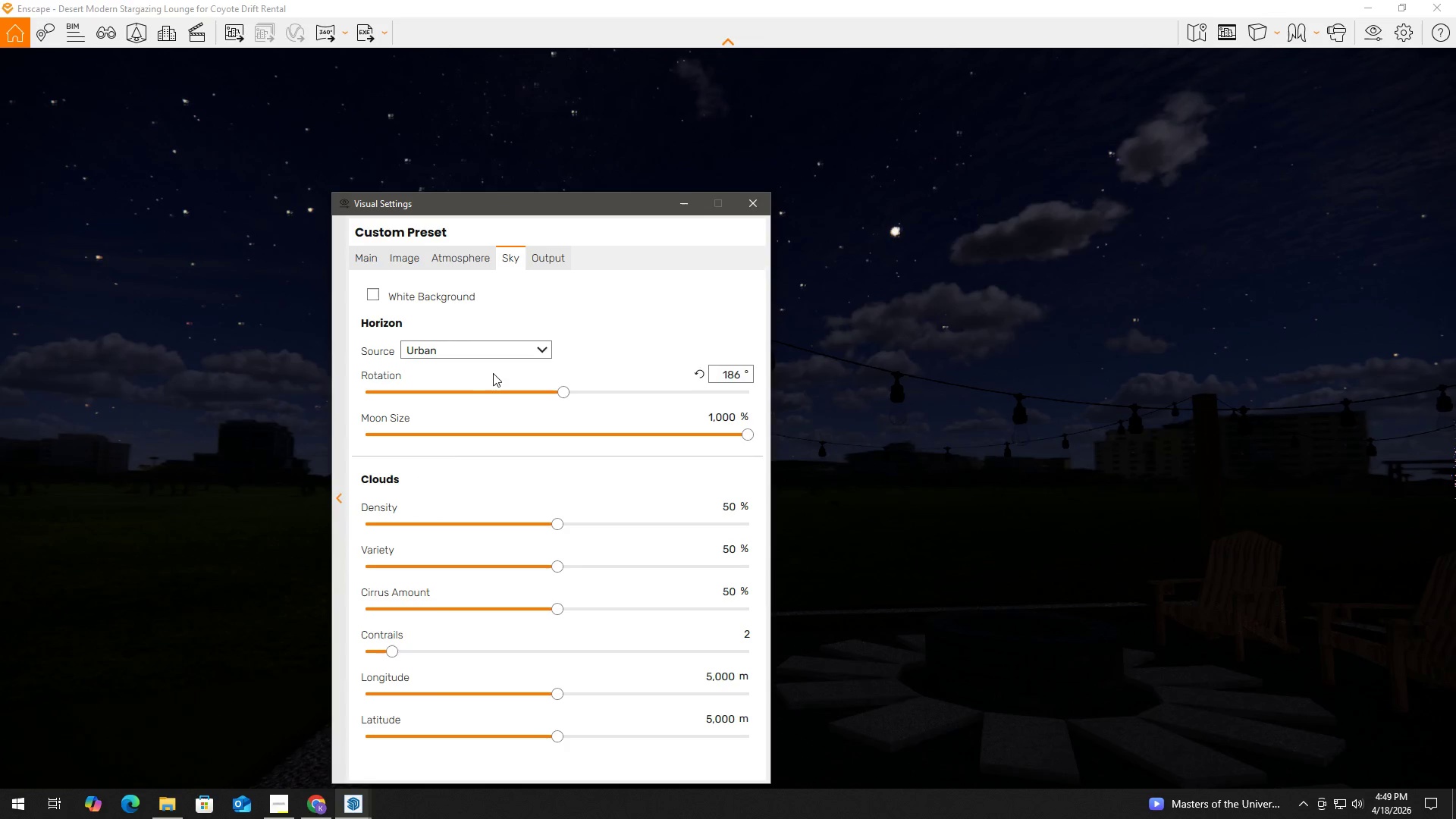 
left_click([499, 354])
 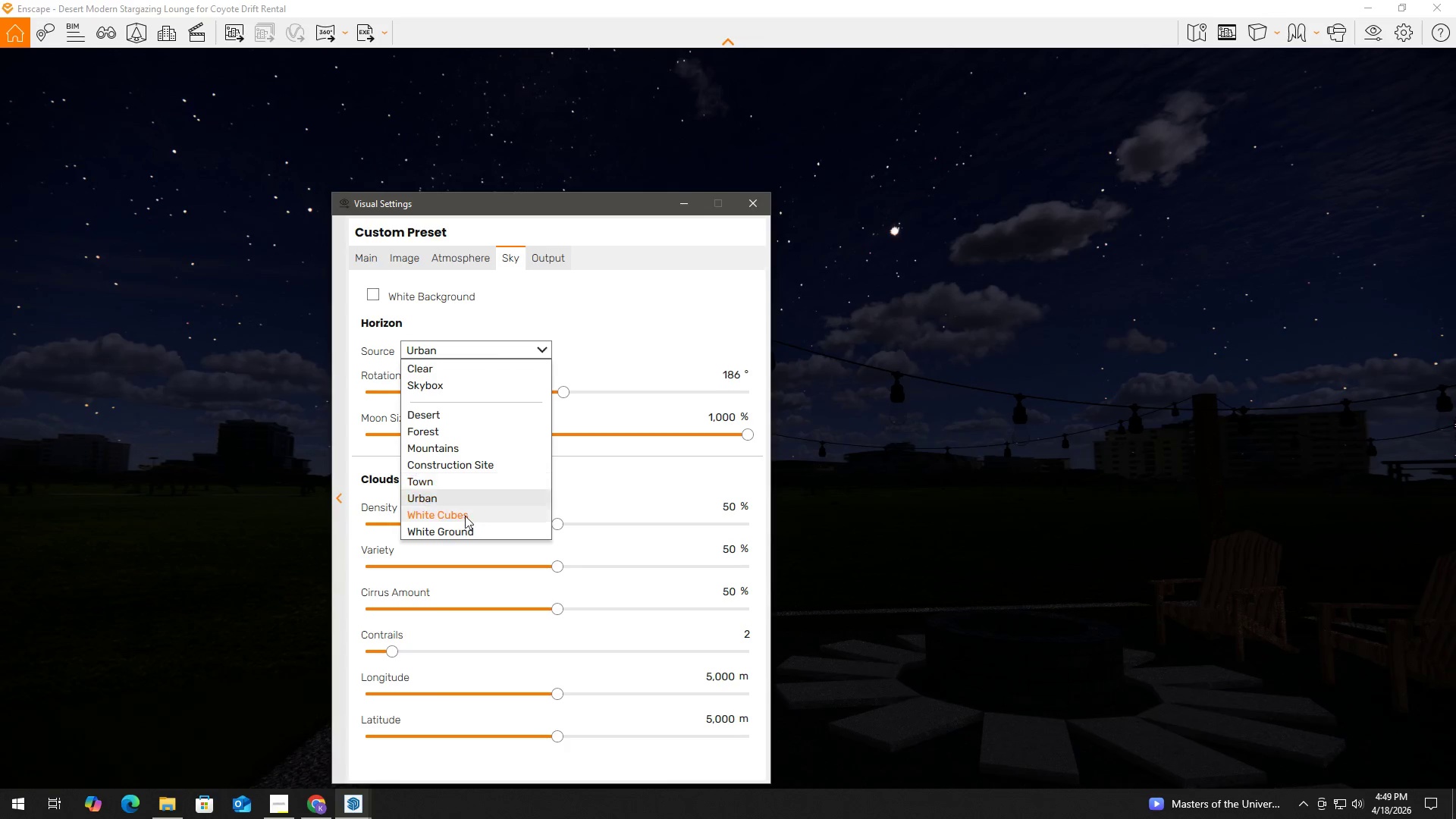 
left_click([464, 532])
 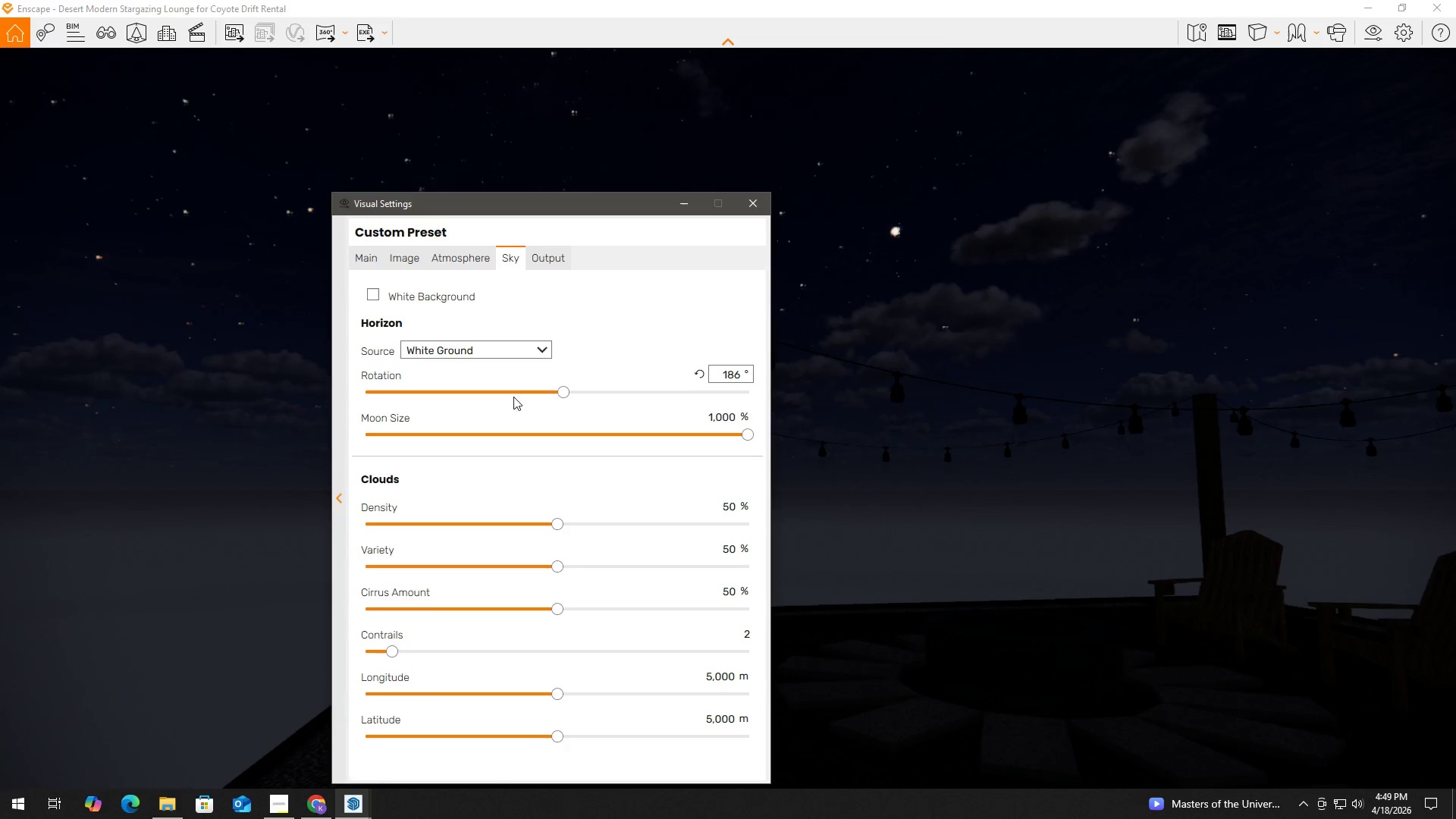 
left_click([499, 354])
 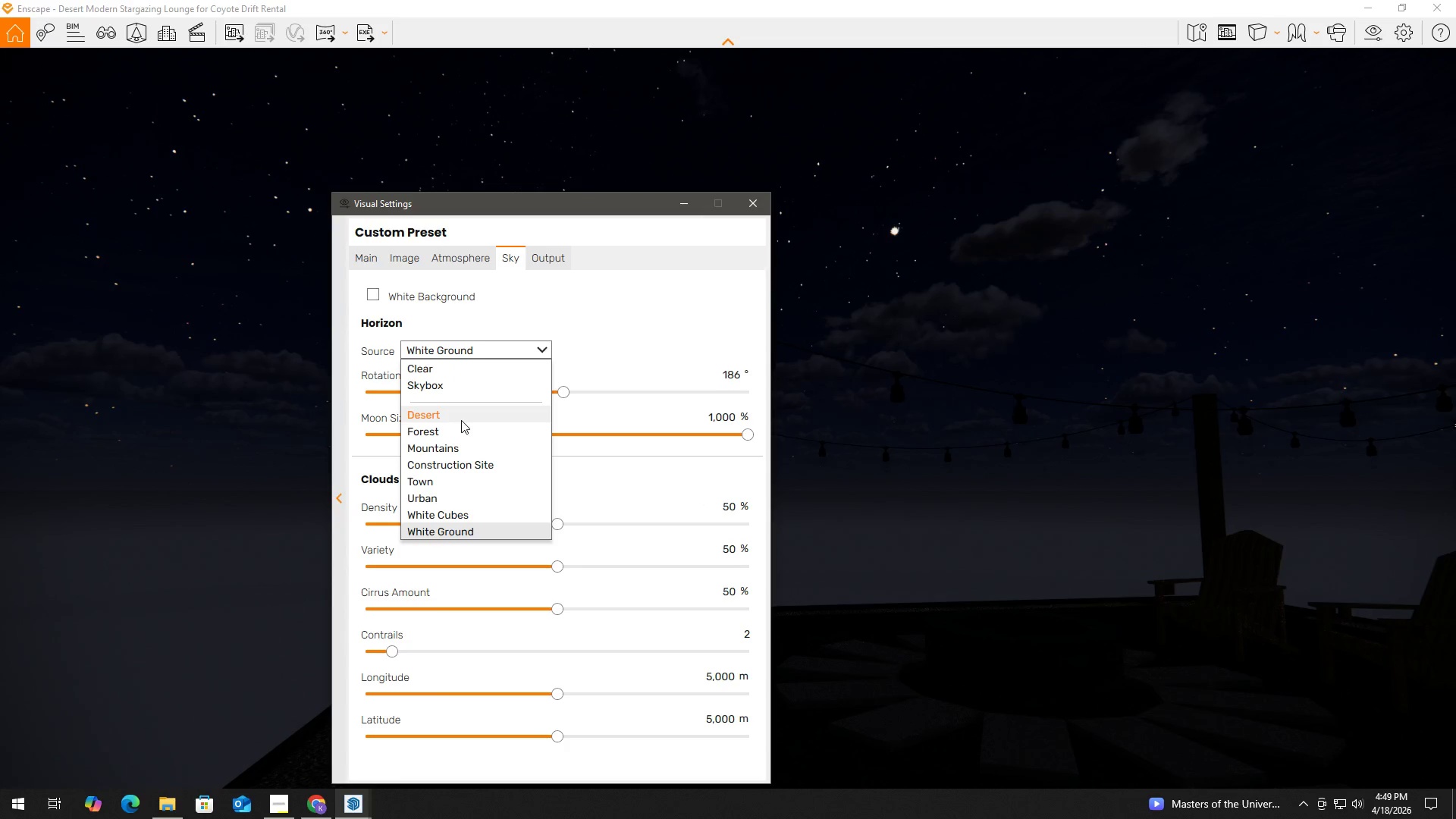 
left_click([461, 433])
 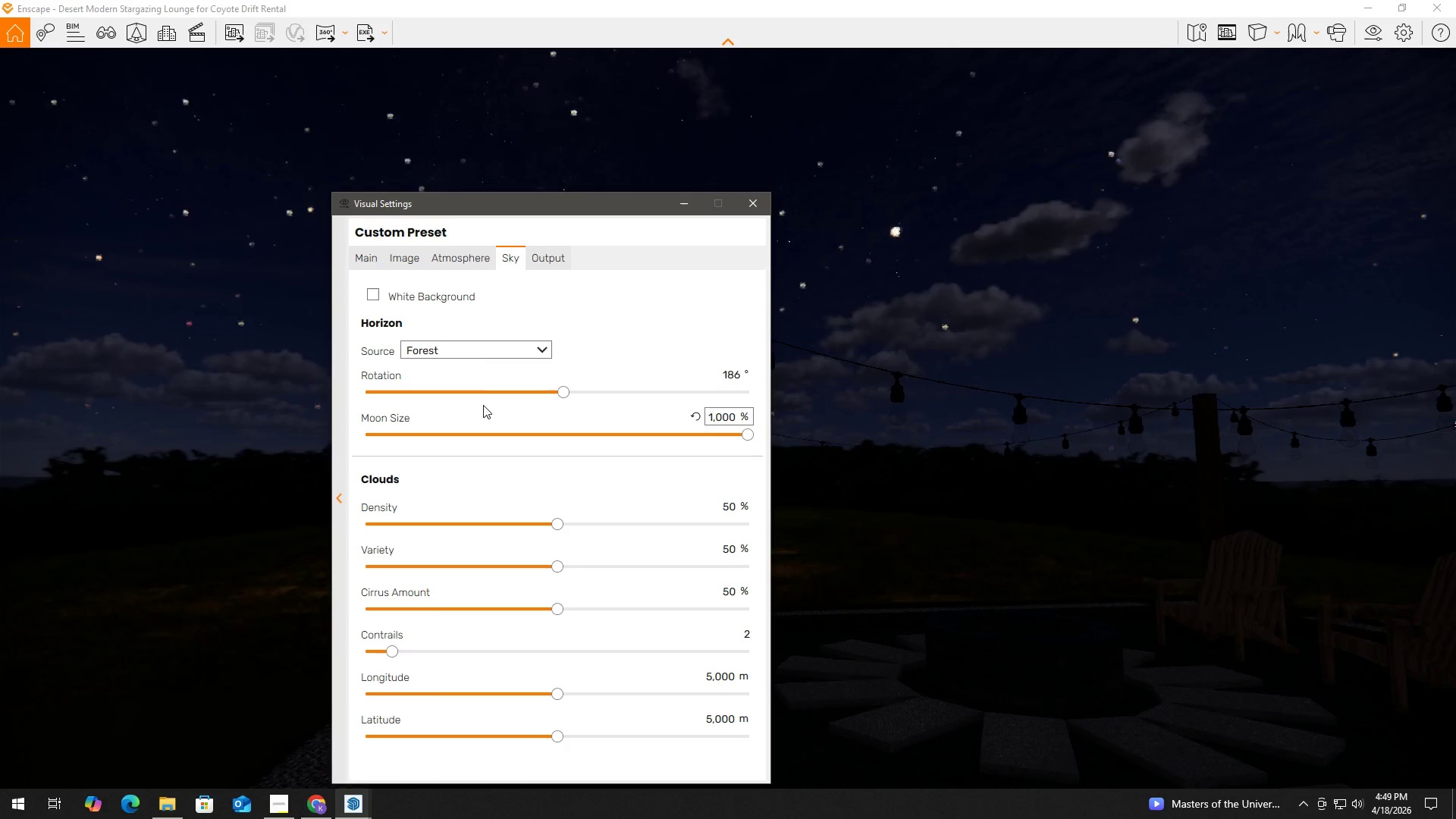 
left_click([503, 361])
 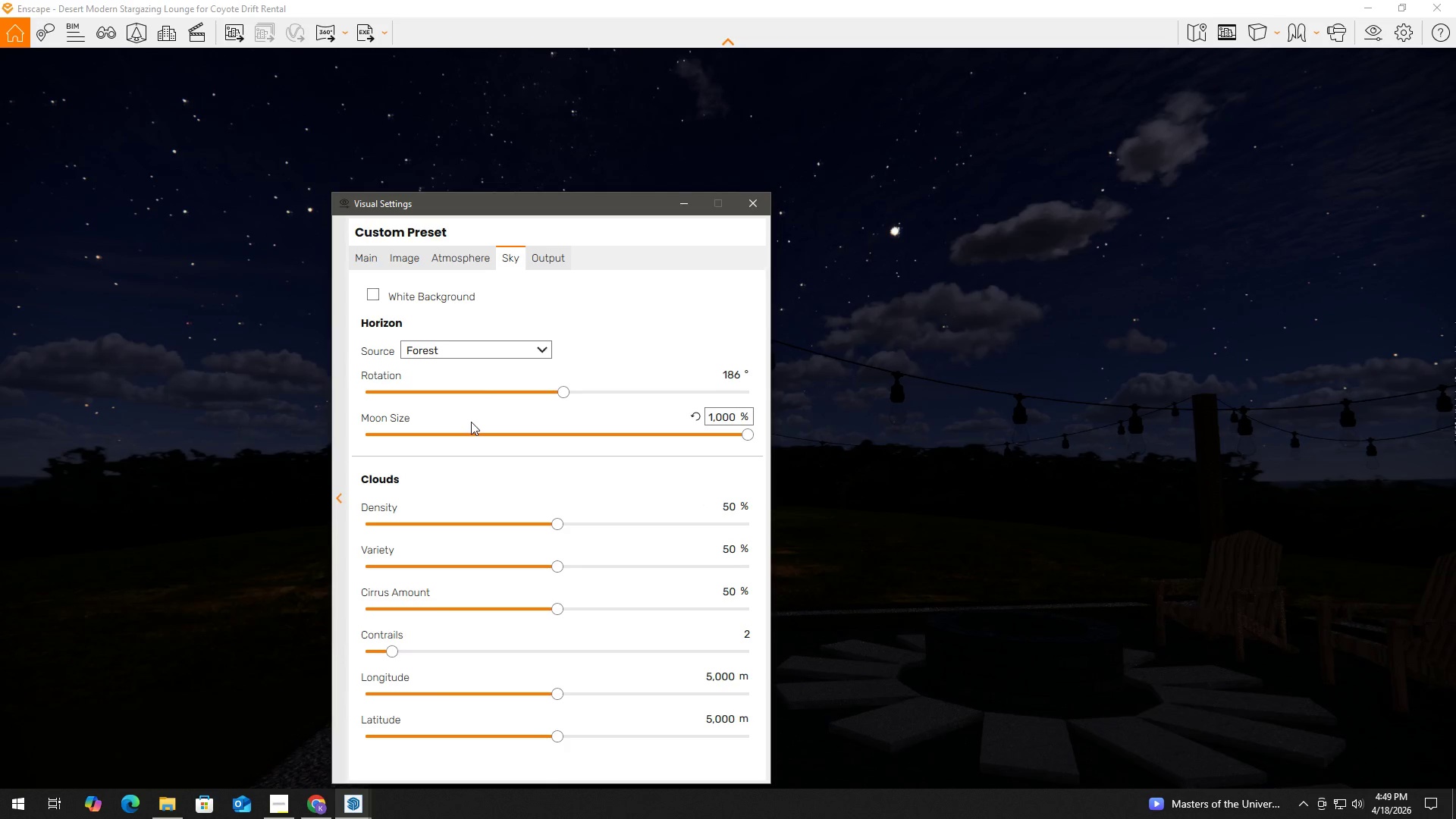 
left_click([502, 362])
 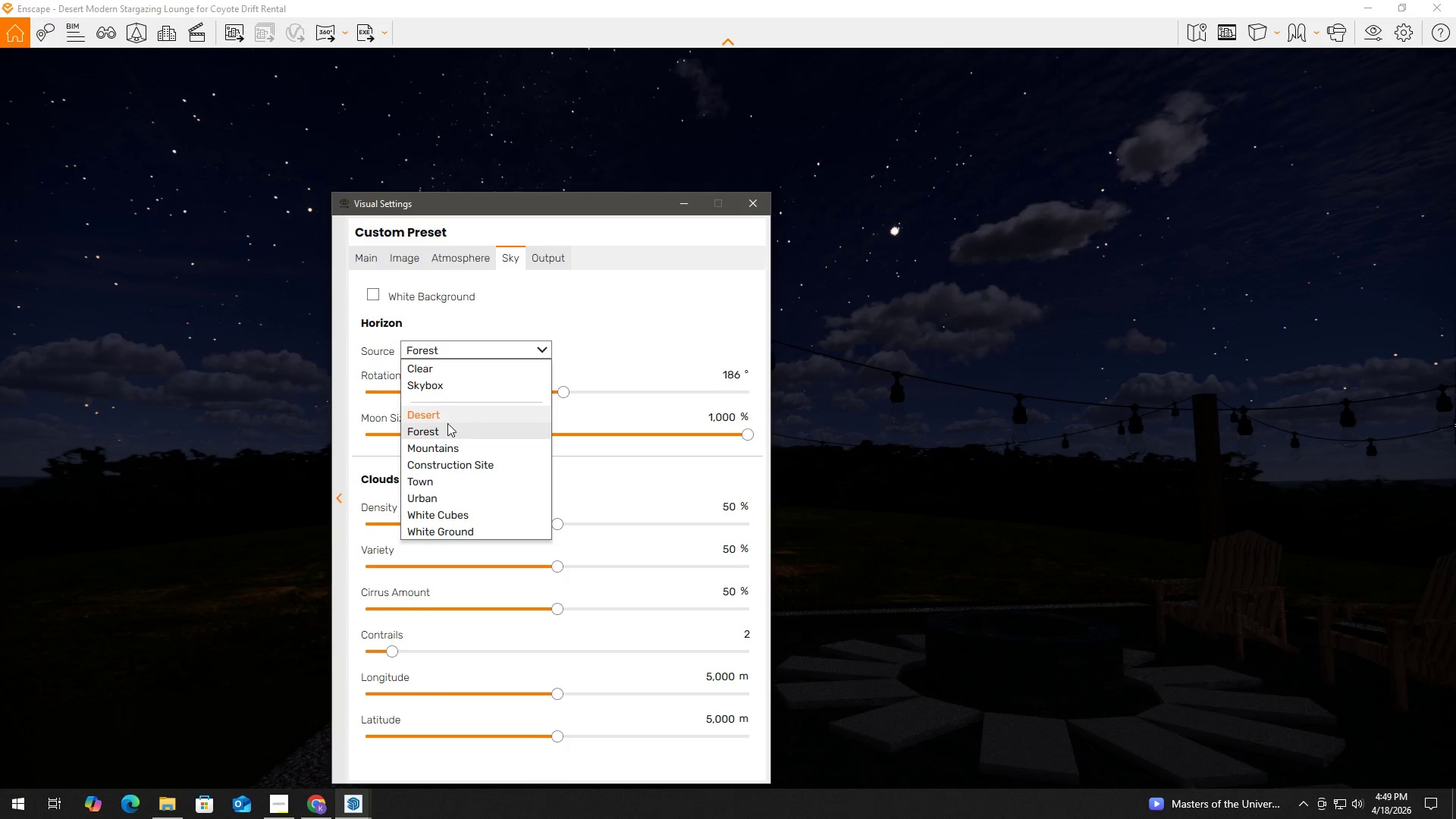 
left_click([445, 444])
 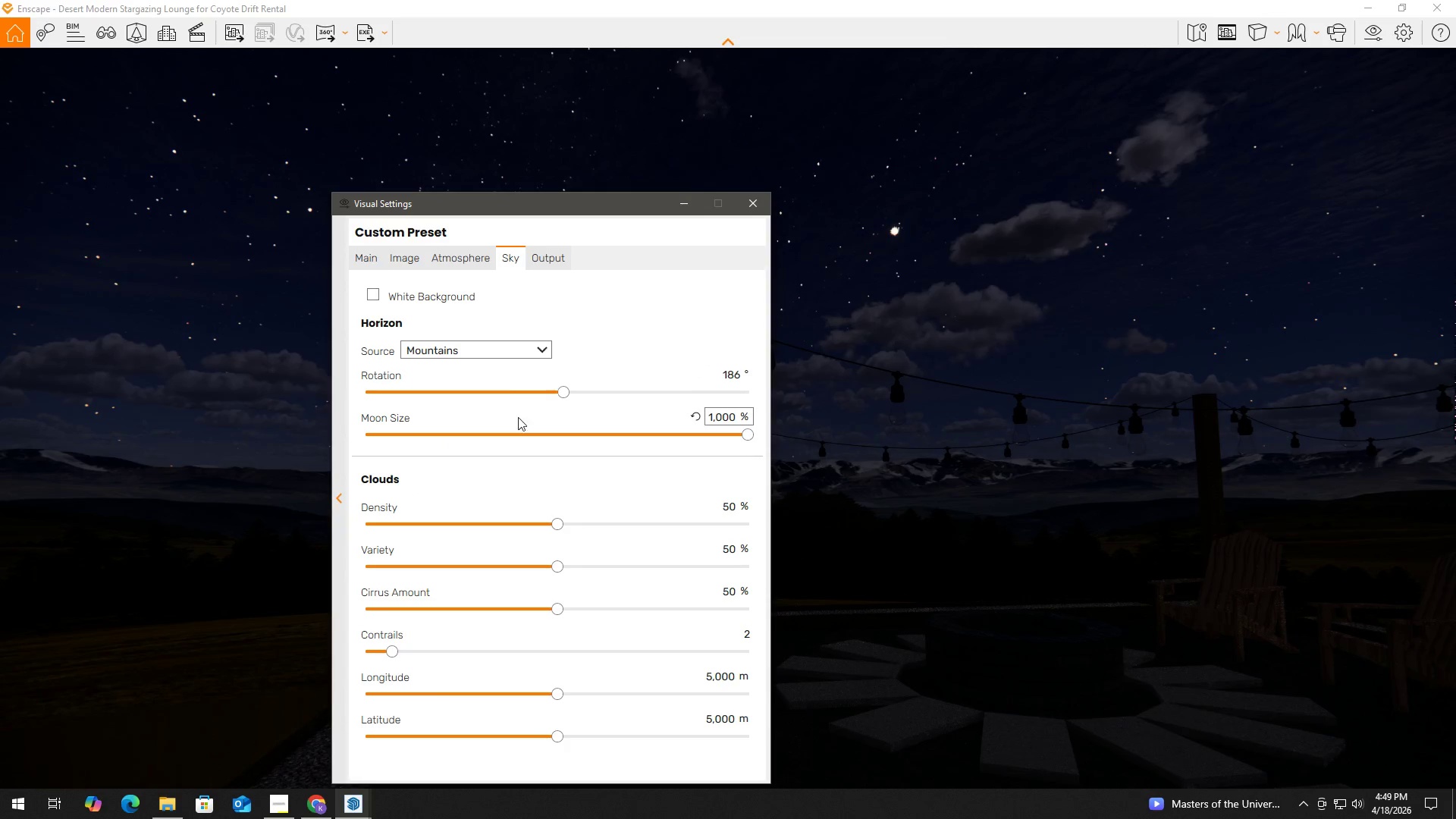 
left_click([466, 362])
 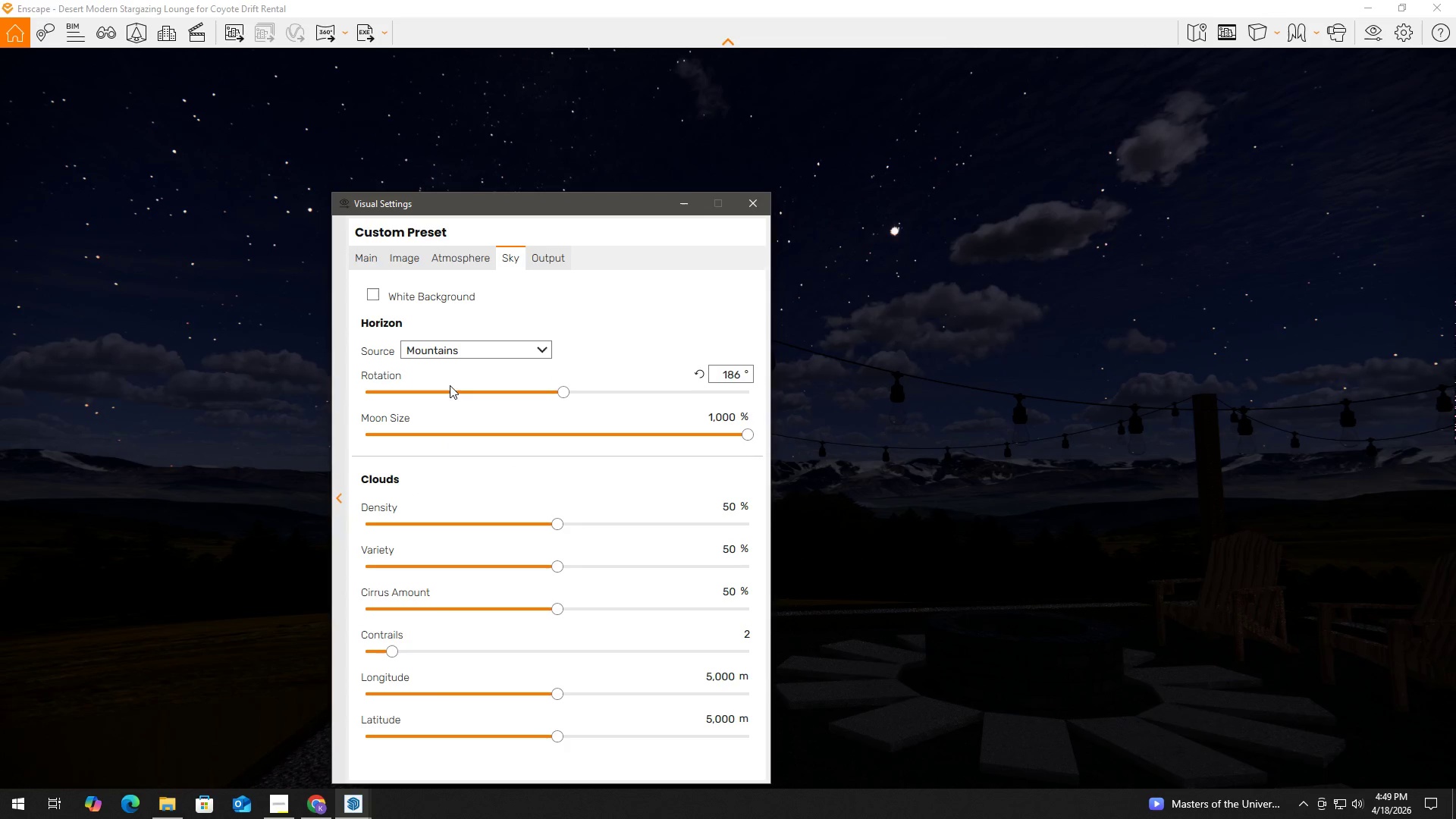 
left_click([474, 356])
 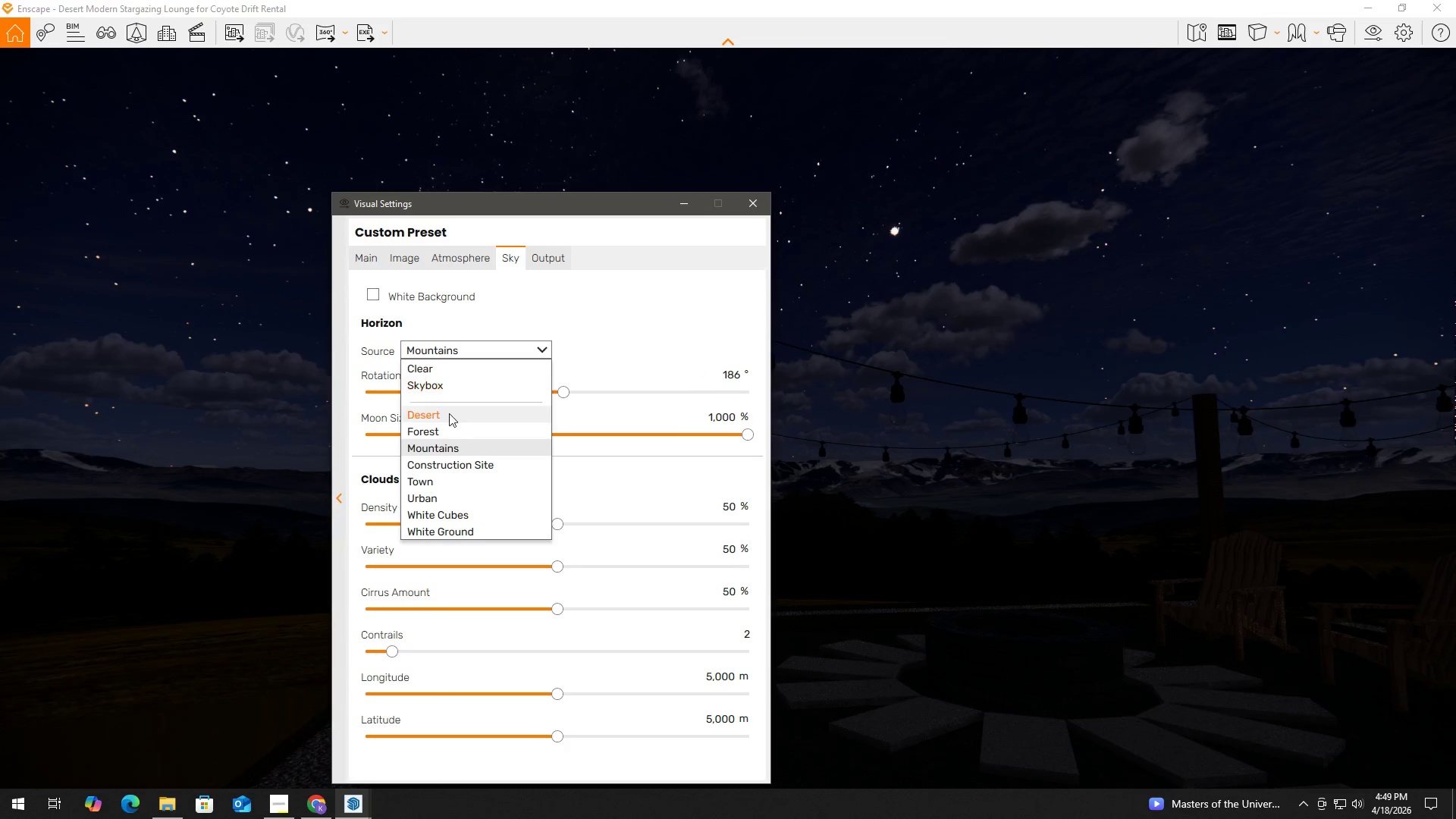 
left_click([453, 421])
 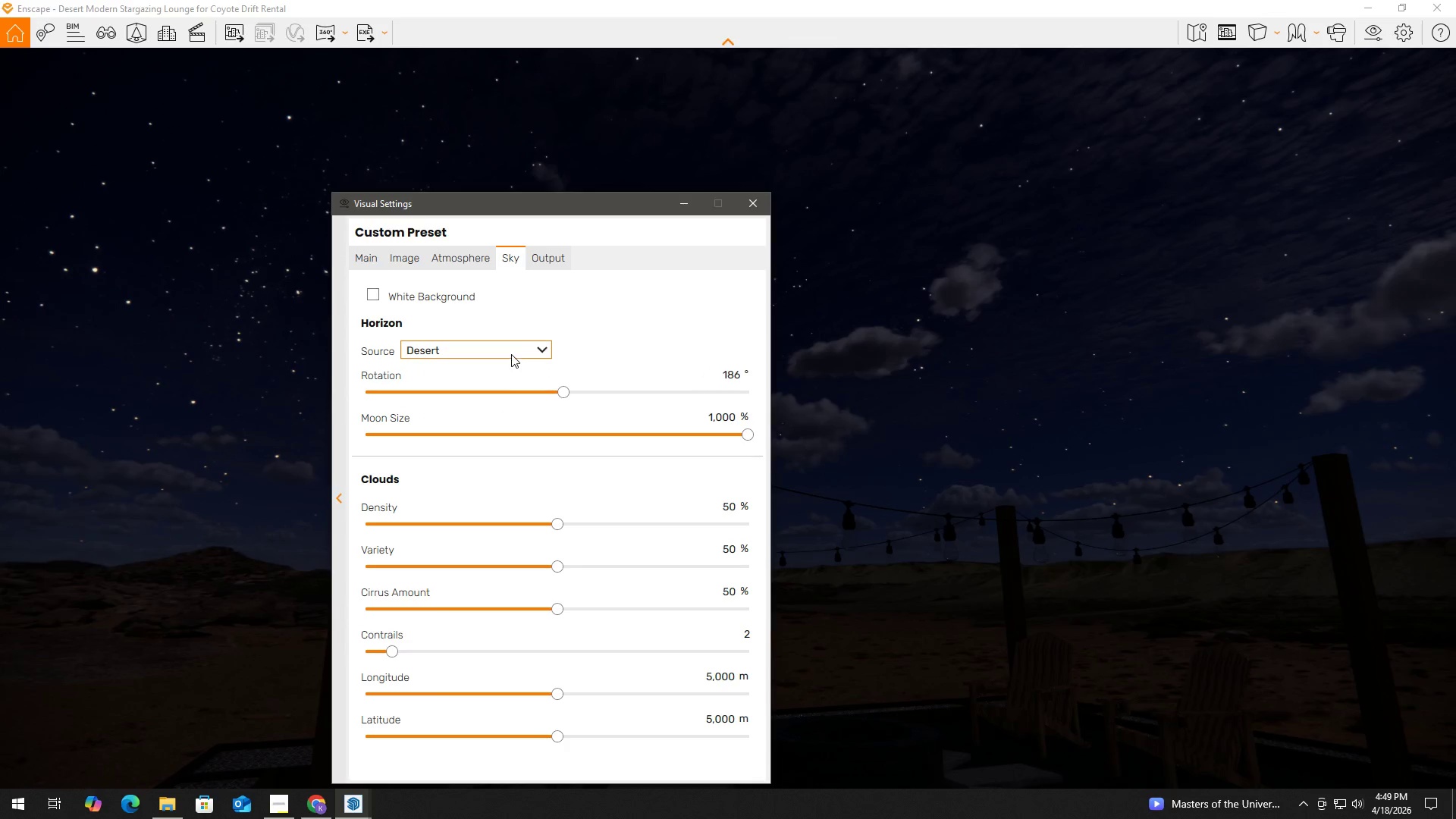 
wait(5.02)
 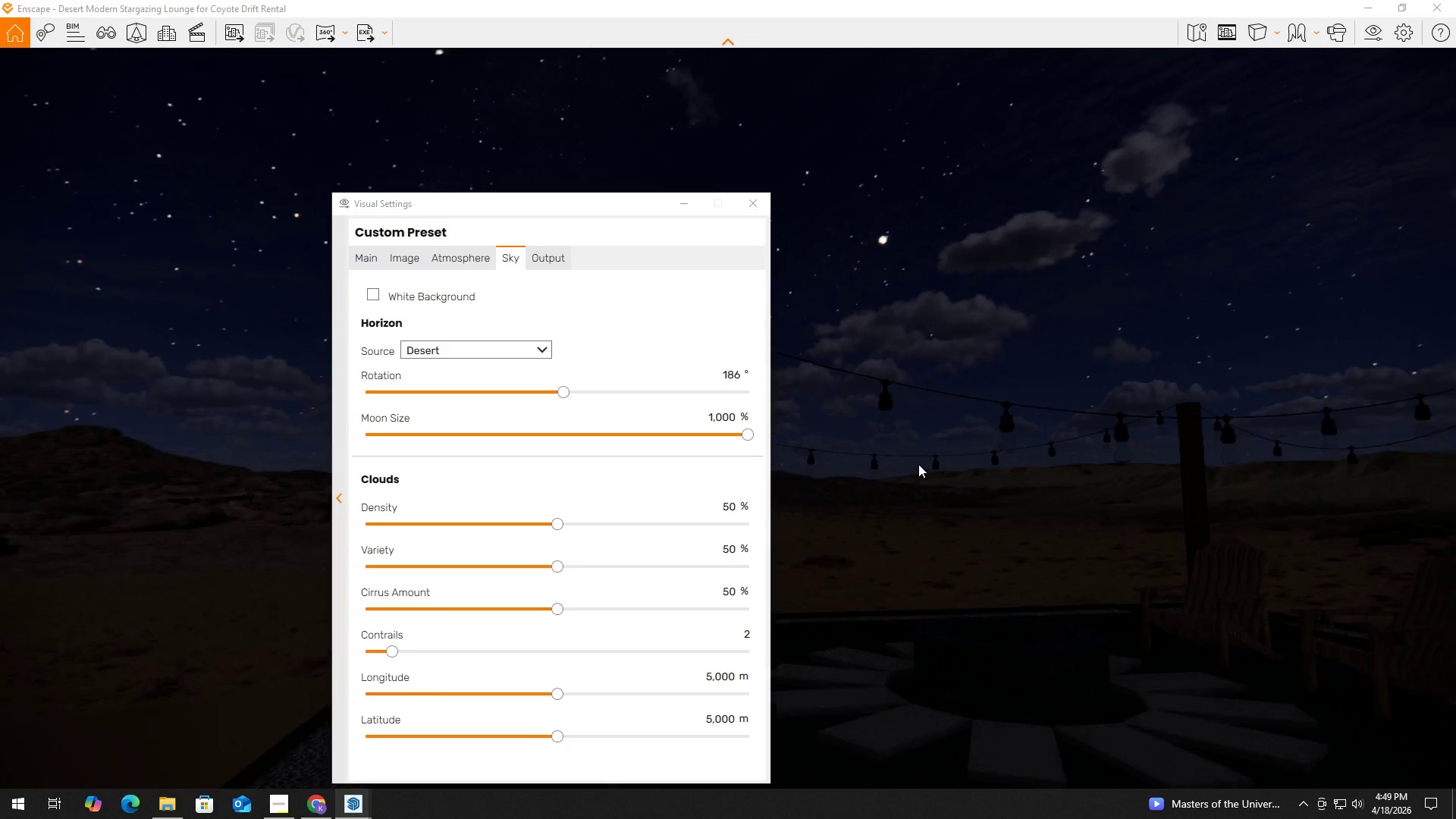 
left_click([461, 452])
 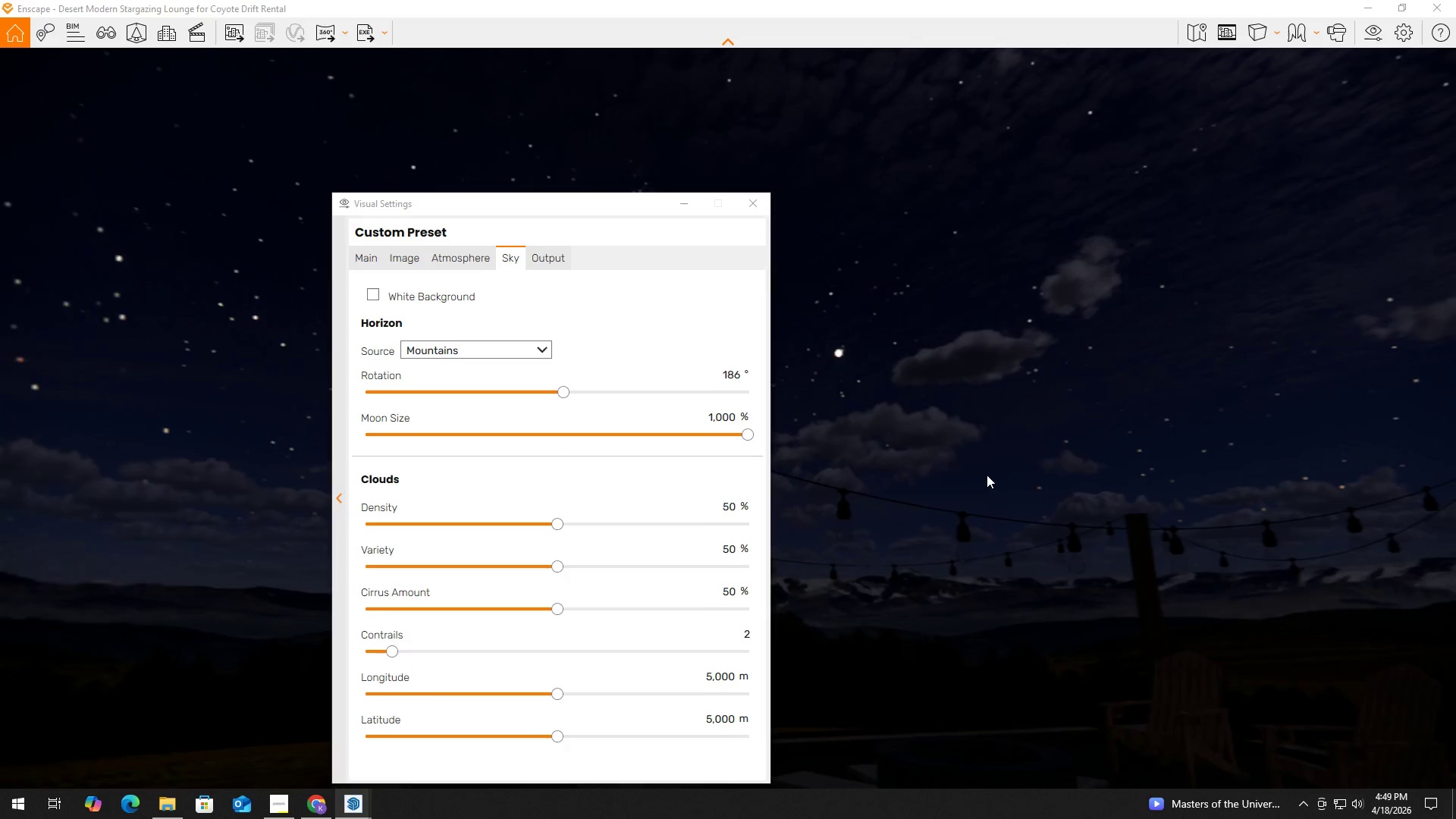 
left_click([987, 475])
 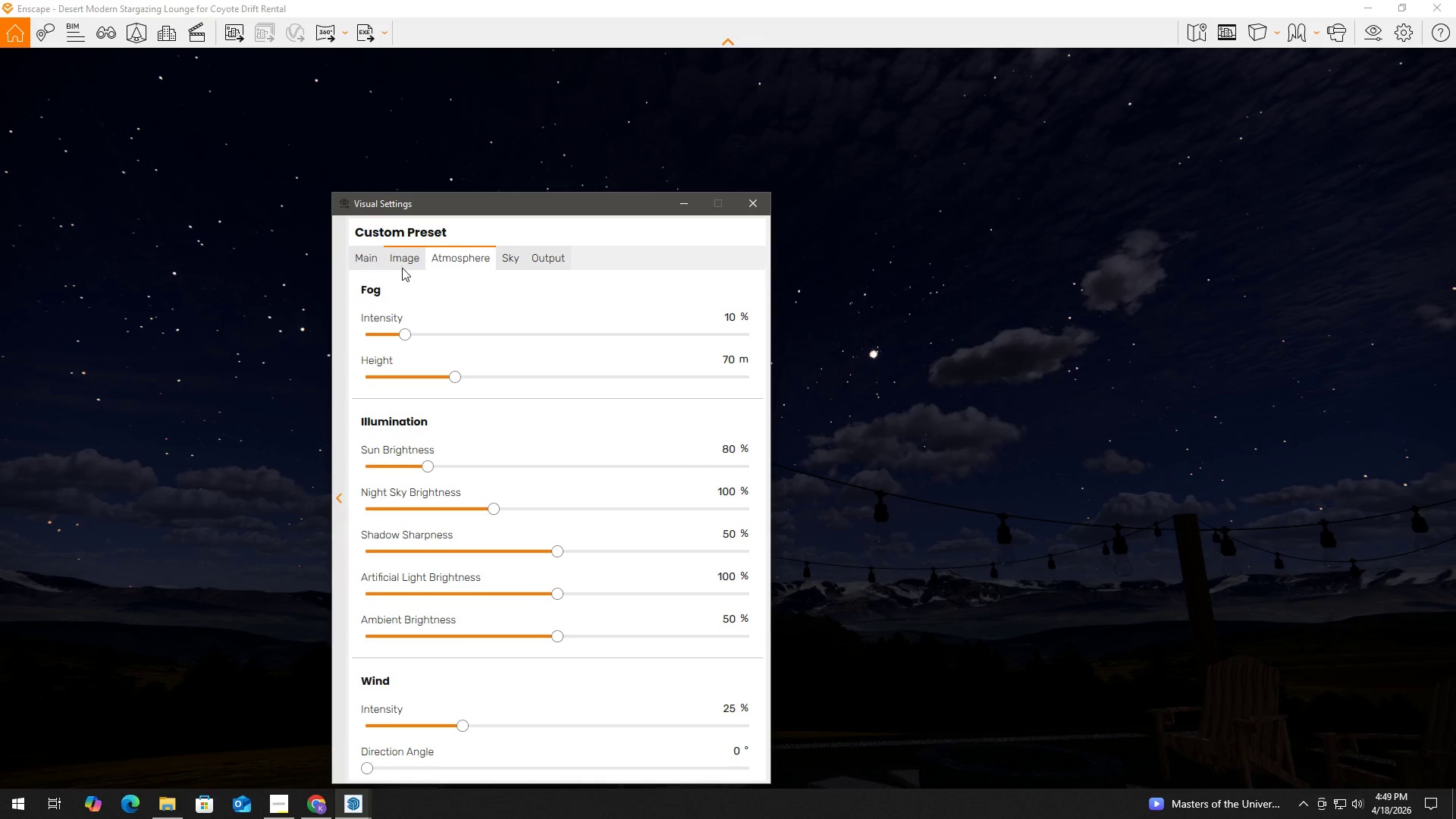 
scroll: coordinate [562, 453], scroll_direction: down, amount: 1.0
 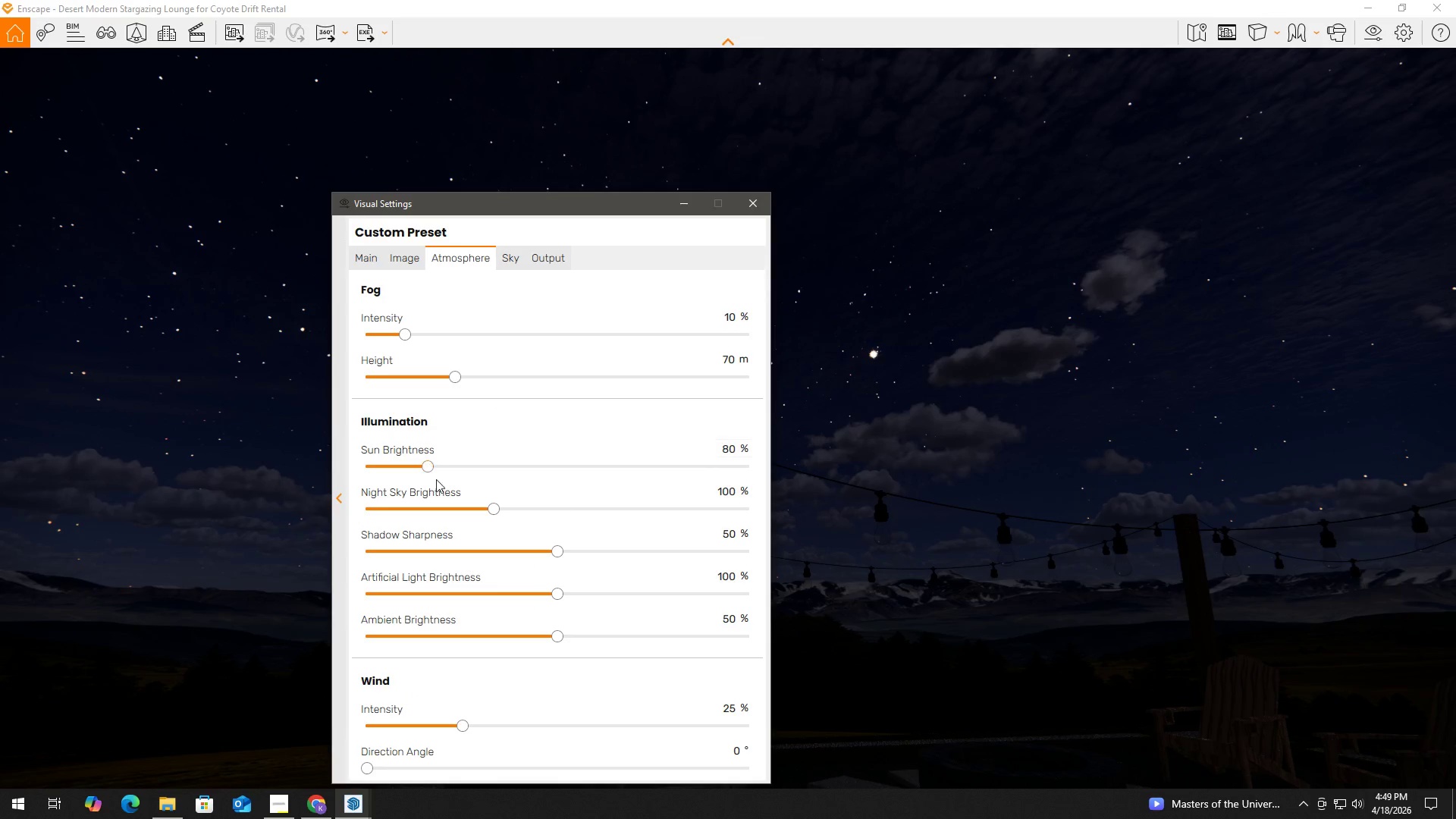 
left_click_drag(start_coordinate=[489, 505], to_coordinate=[674, 513])
 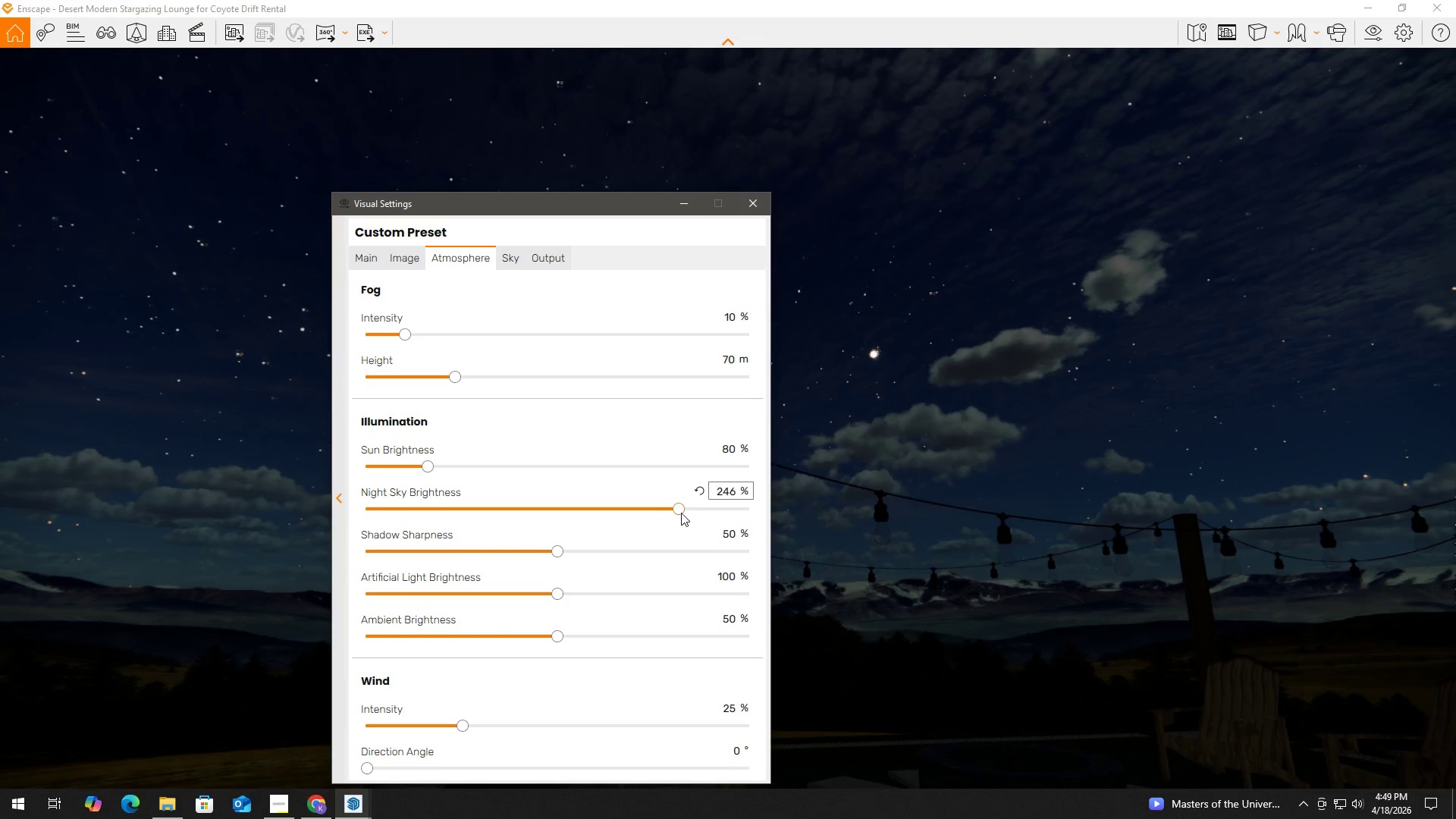 
left_click([700, 489])
 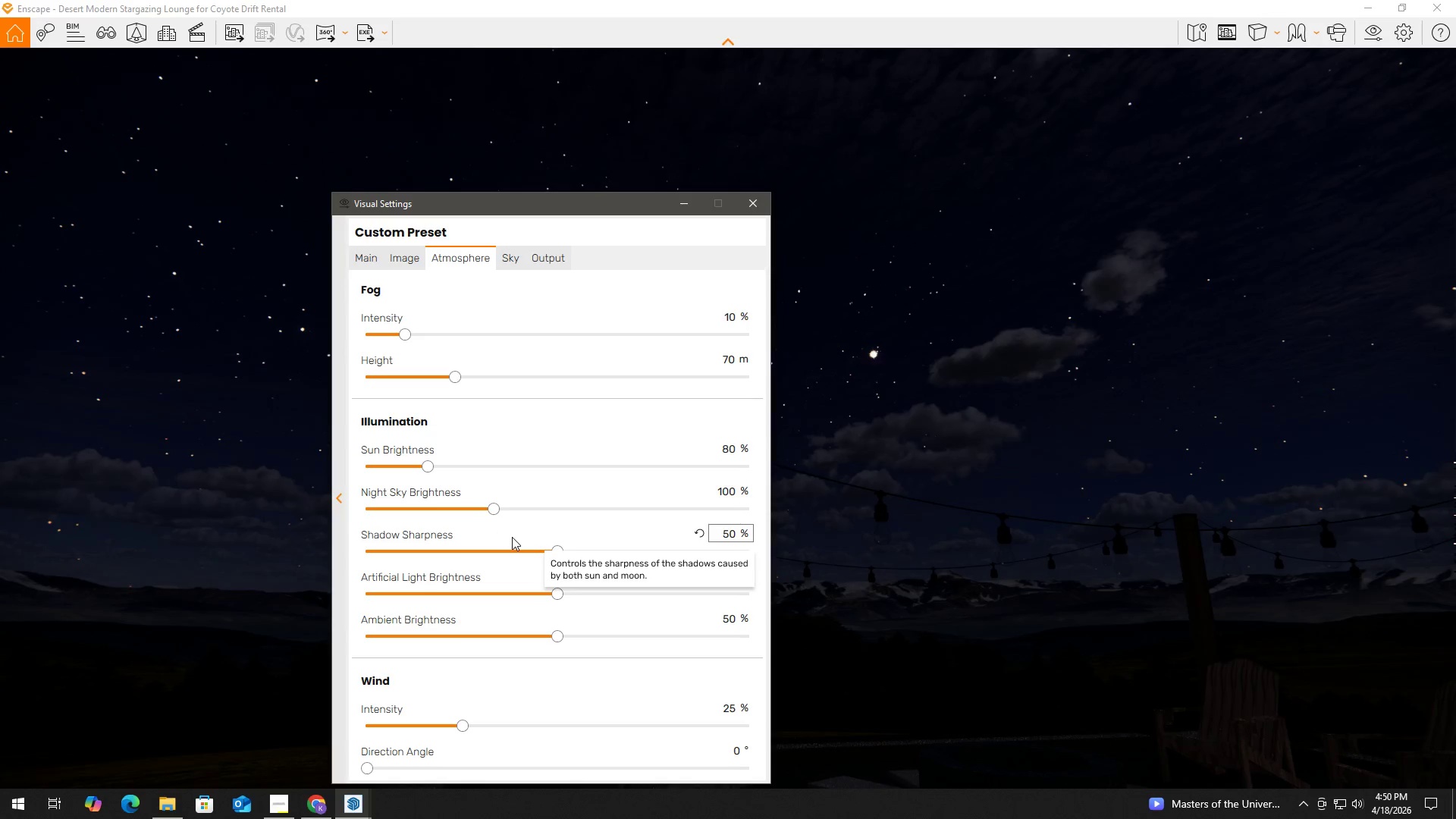 
left_click([402, 264])
 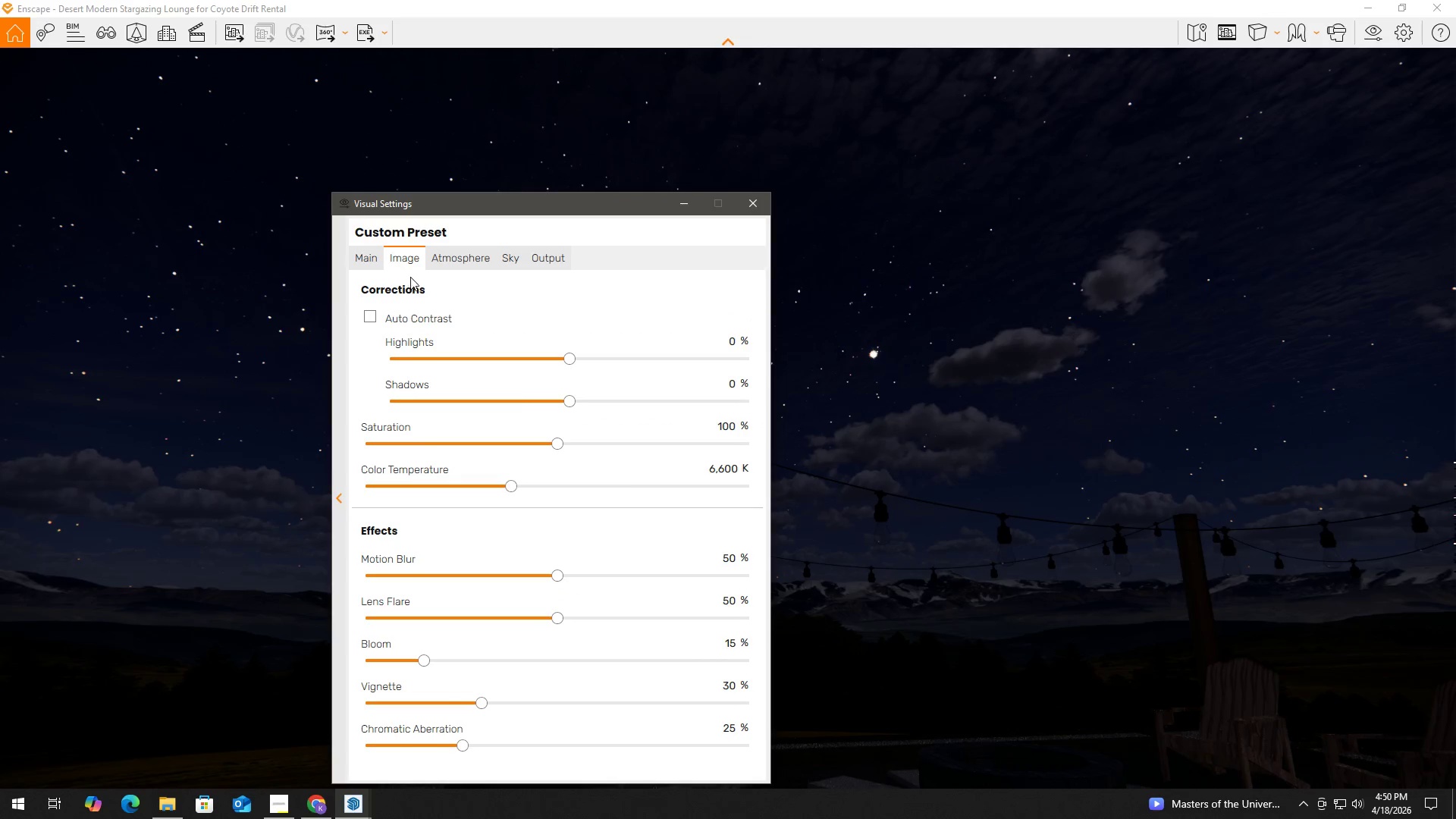 
scroll: coordinate [628, 516], scroll_direction: down, amount: 2.0
 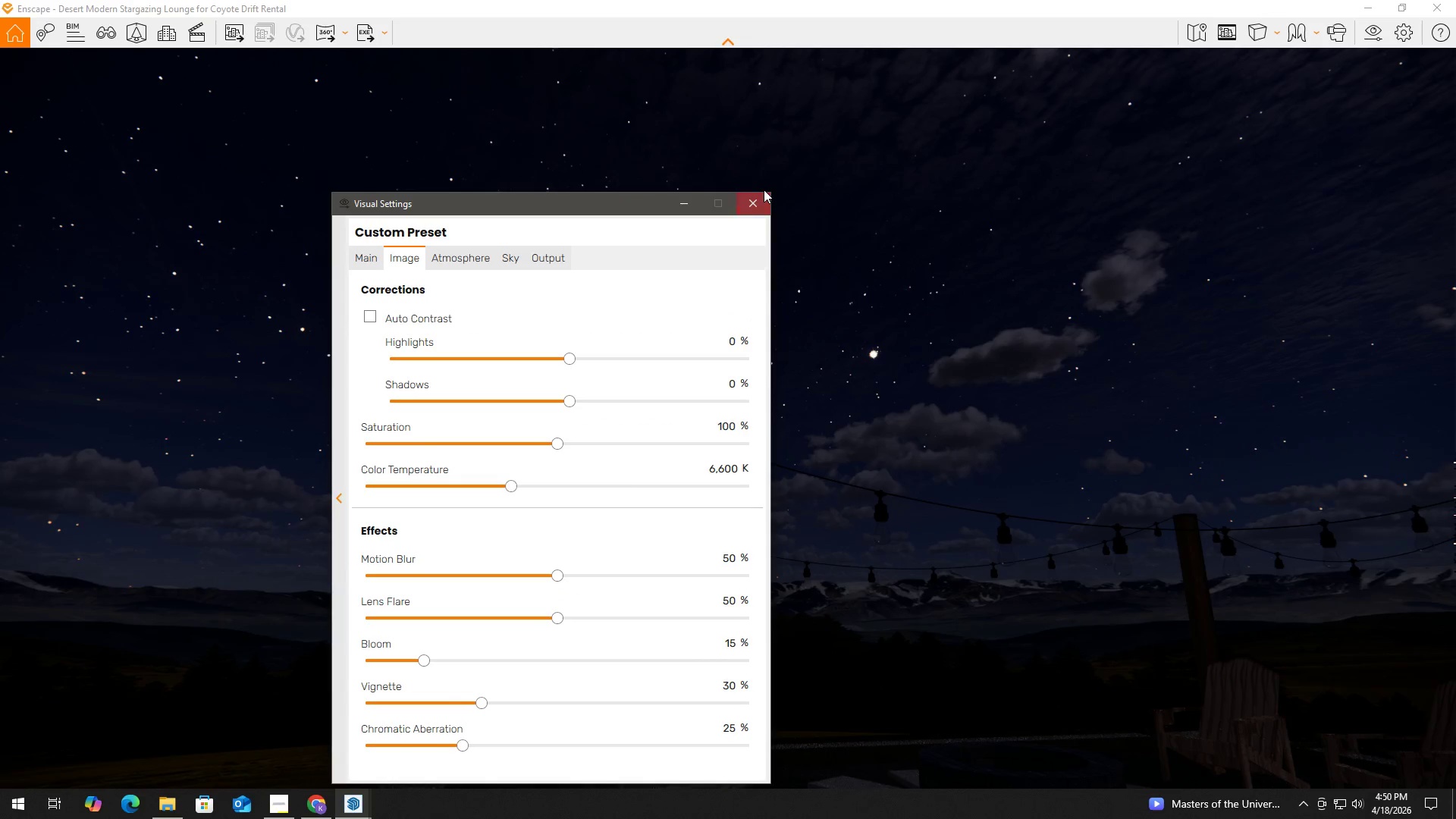 
left_click([761, 195])
 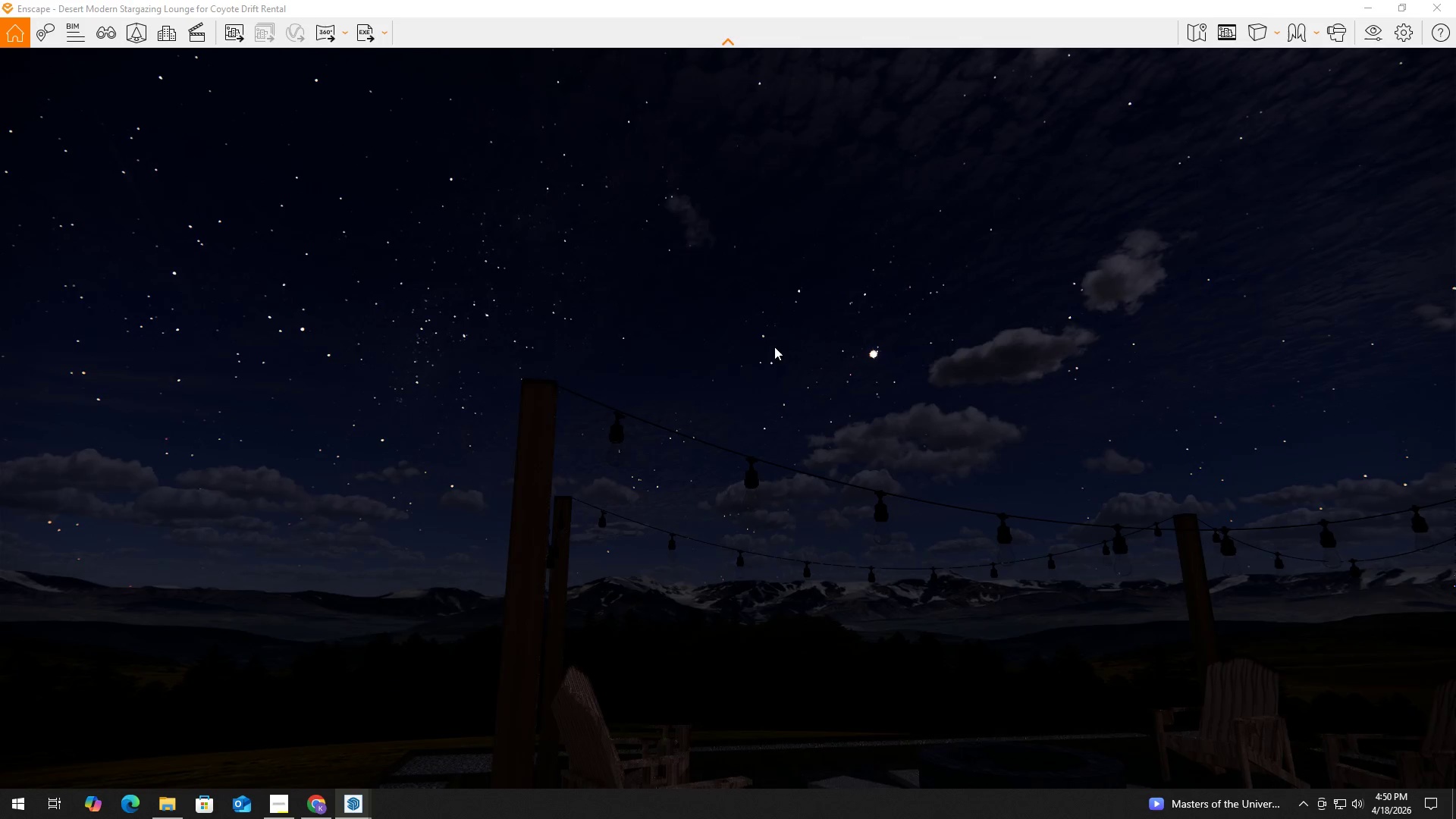 
hold_key(key=D, duration=2.61)
 